 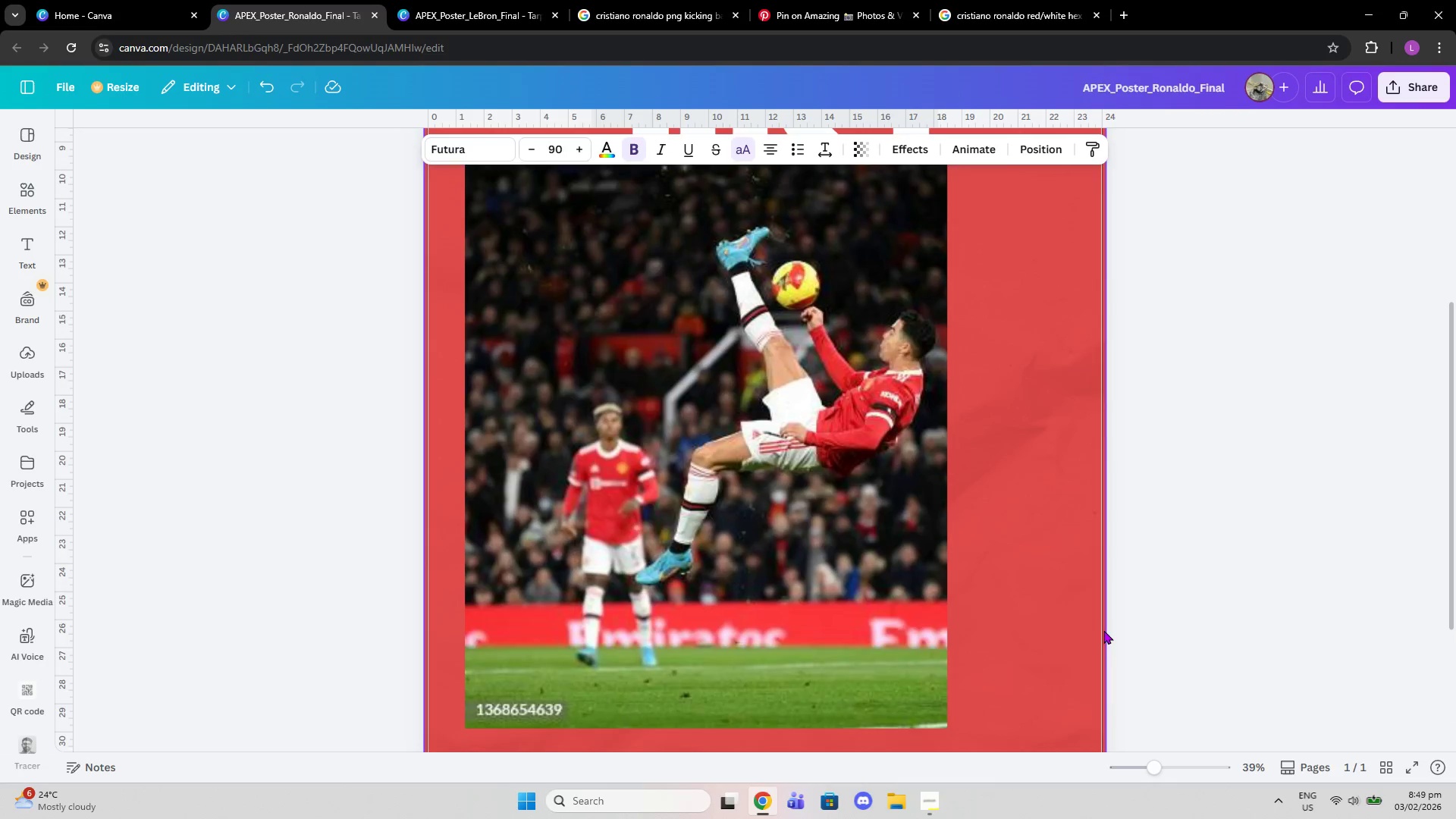 
scroll: coordinate [1103, 630], scroll_direction: up, amount: 3.0
 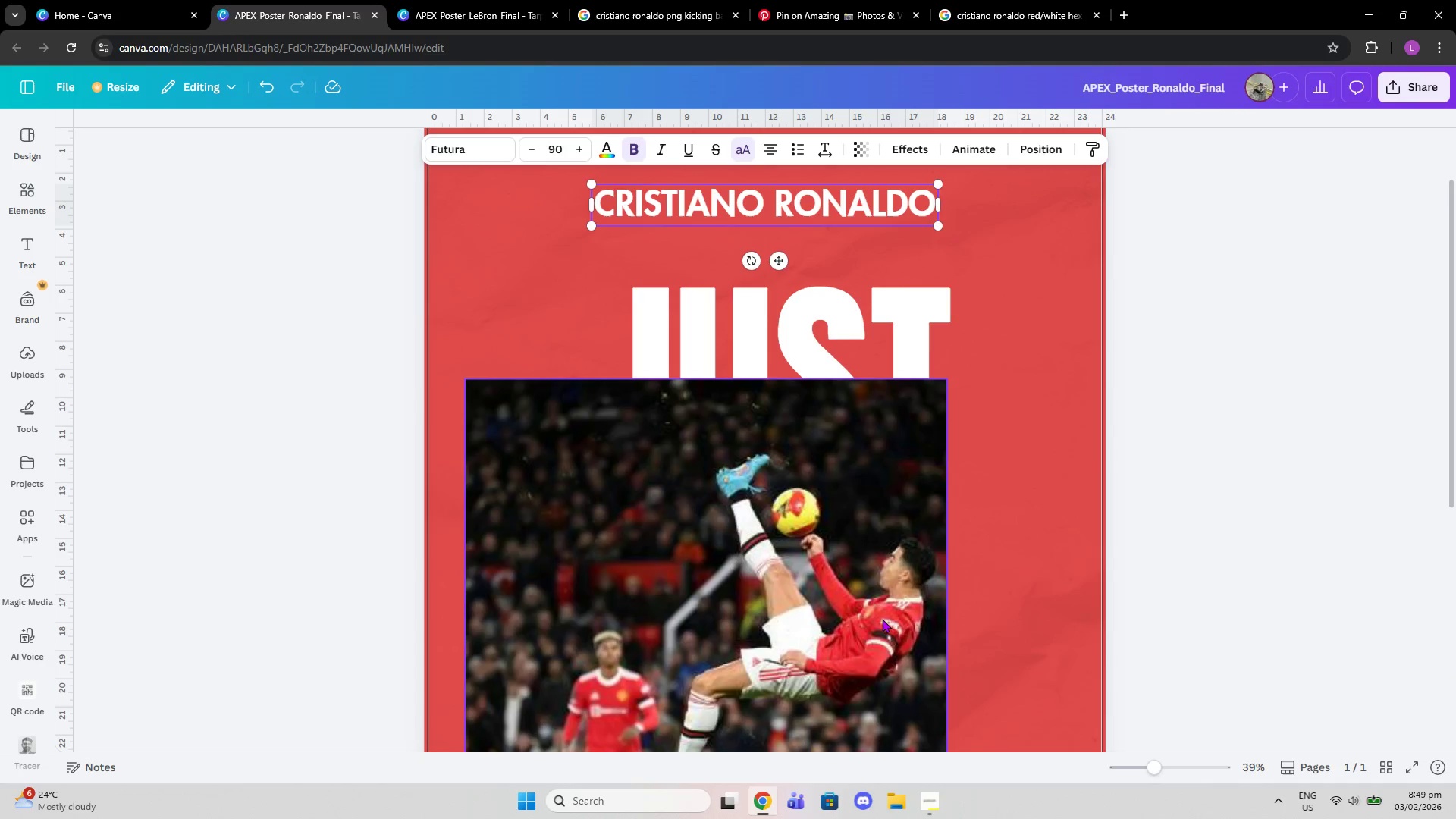 
left_click([882, 619])
 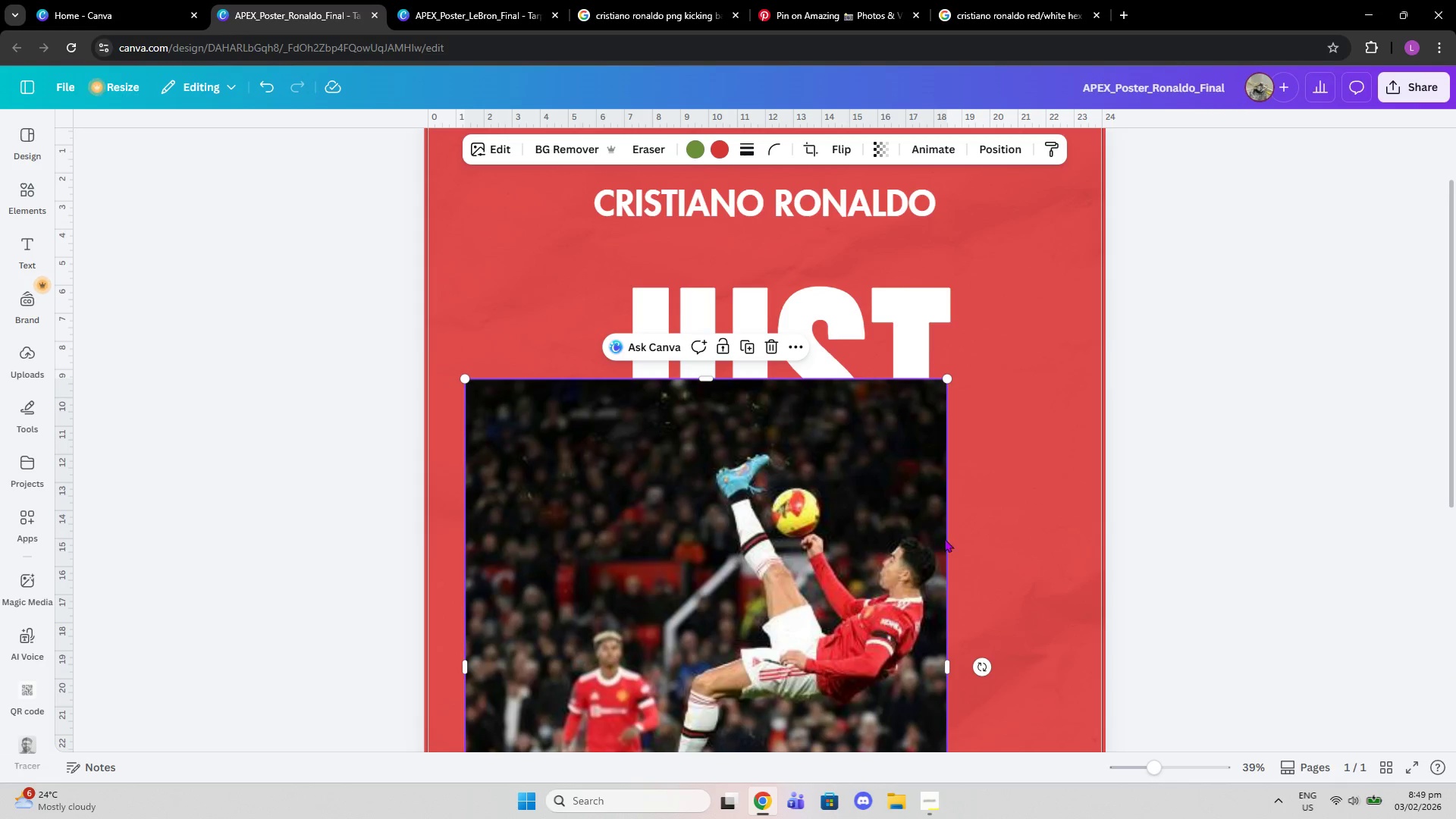 
scroll: coordinate [945, 538], scroll_direction: down, amount: 2.0
 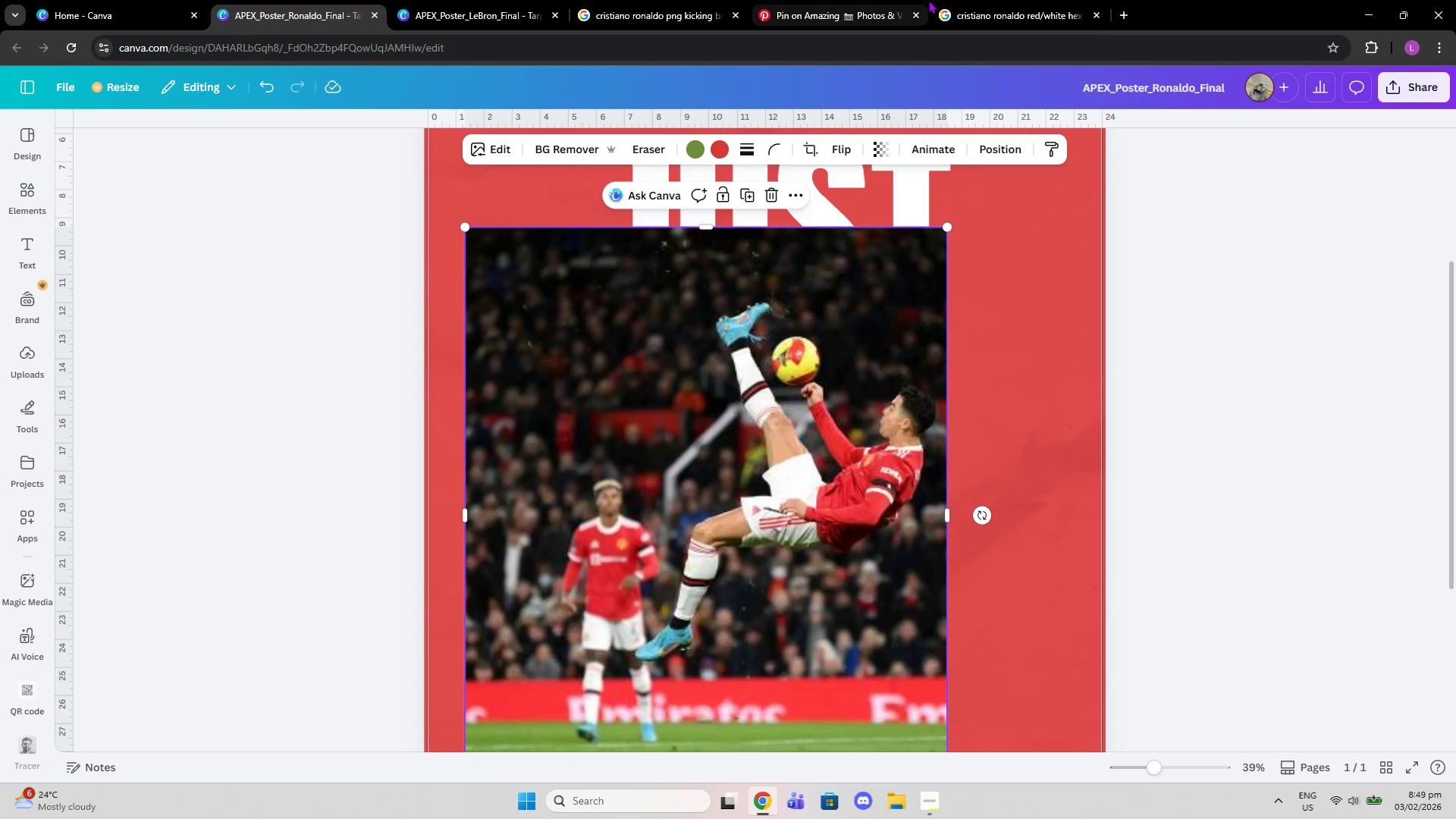 
left_click([993, 0])
 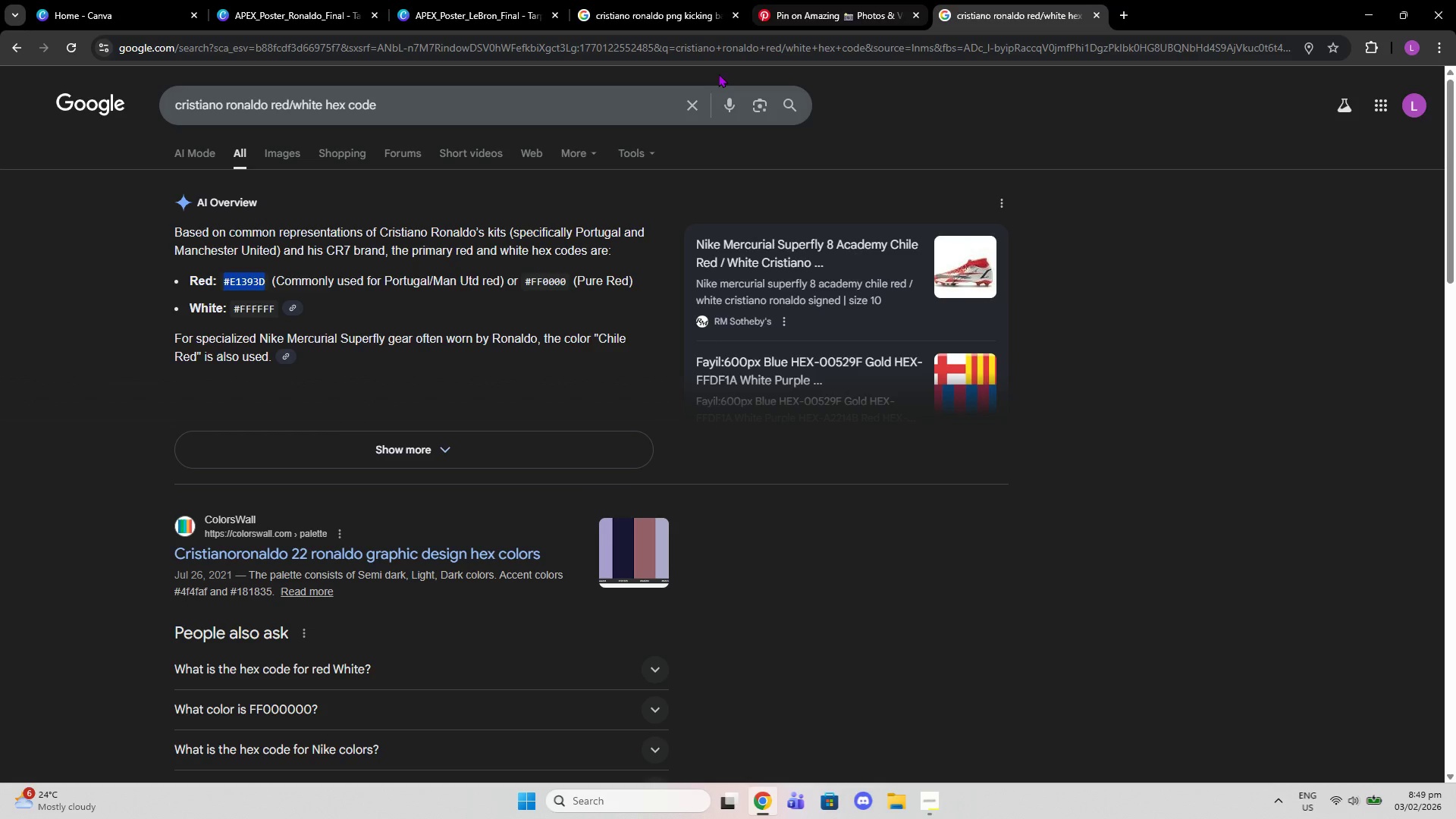 
left_click([634, 4])
 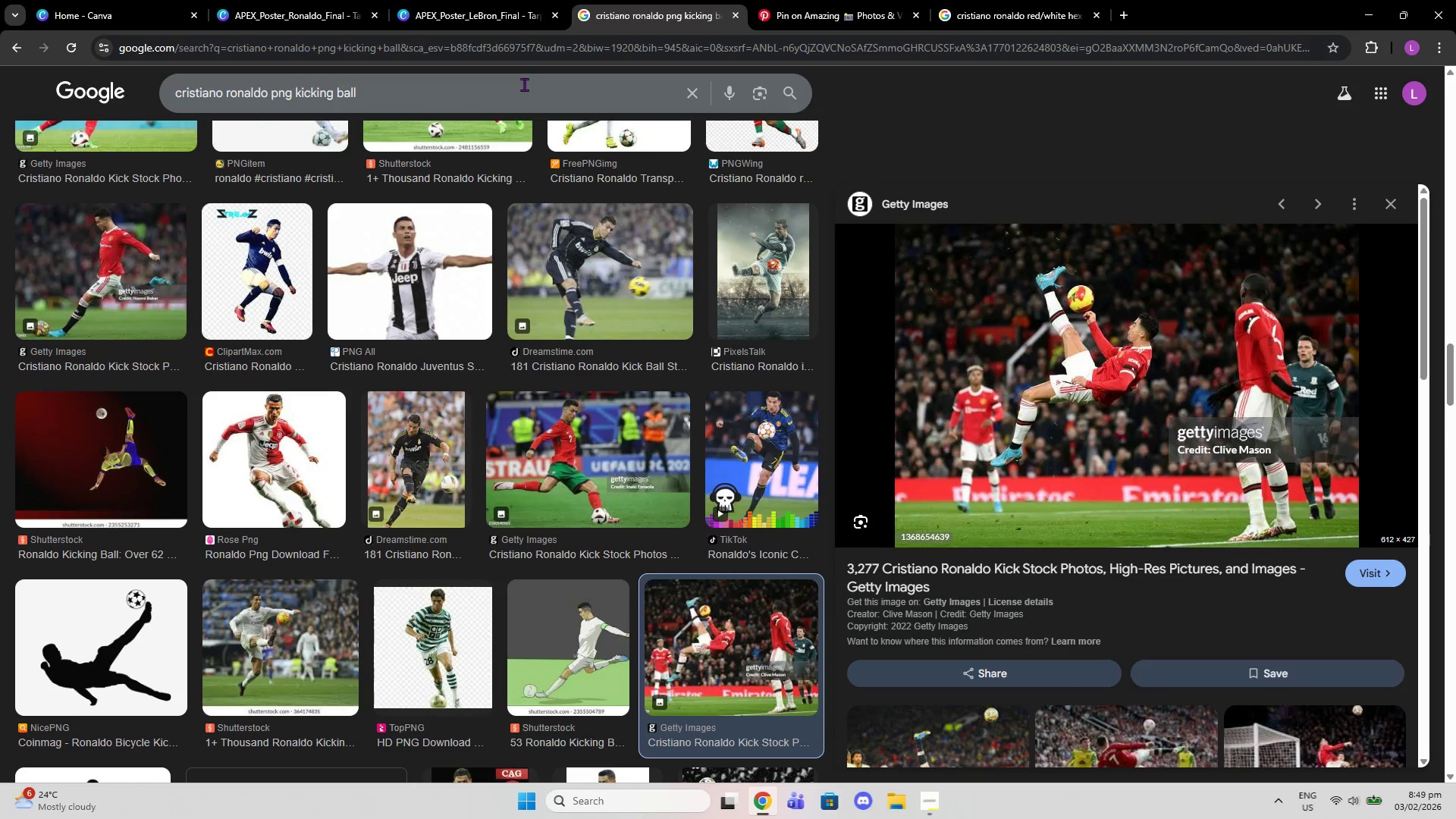 
left_click_drag(start_coordinate=[522, 84], to_coordinate=[271, 102])
 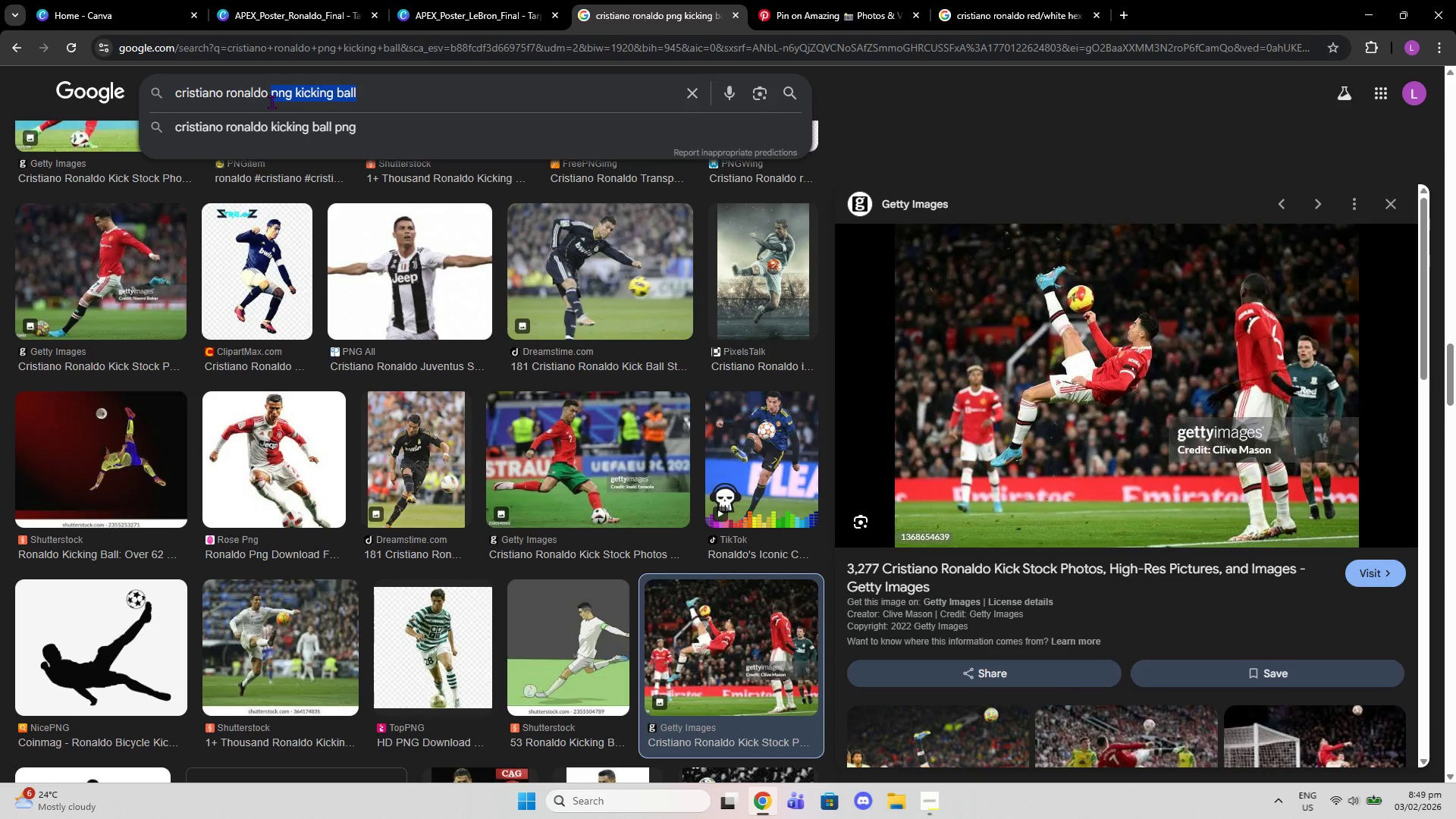 
type(bicycle kick)
 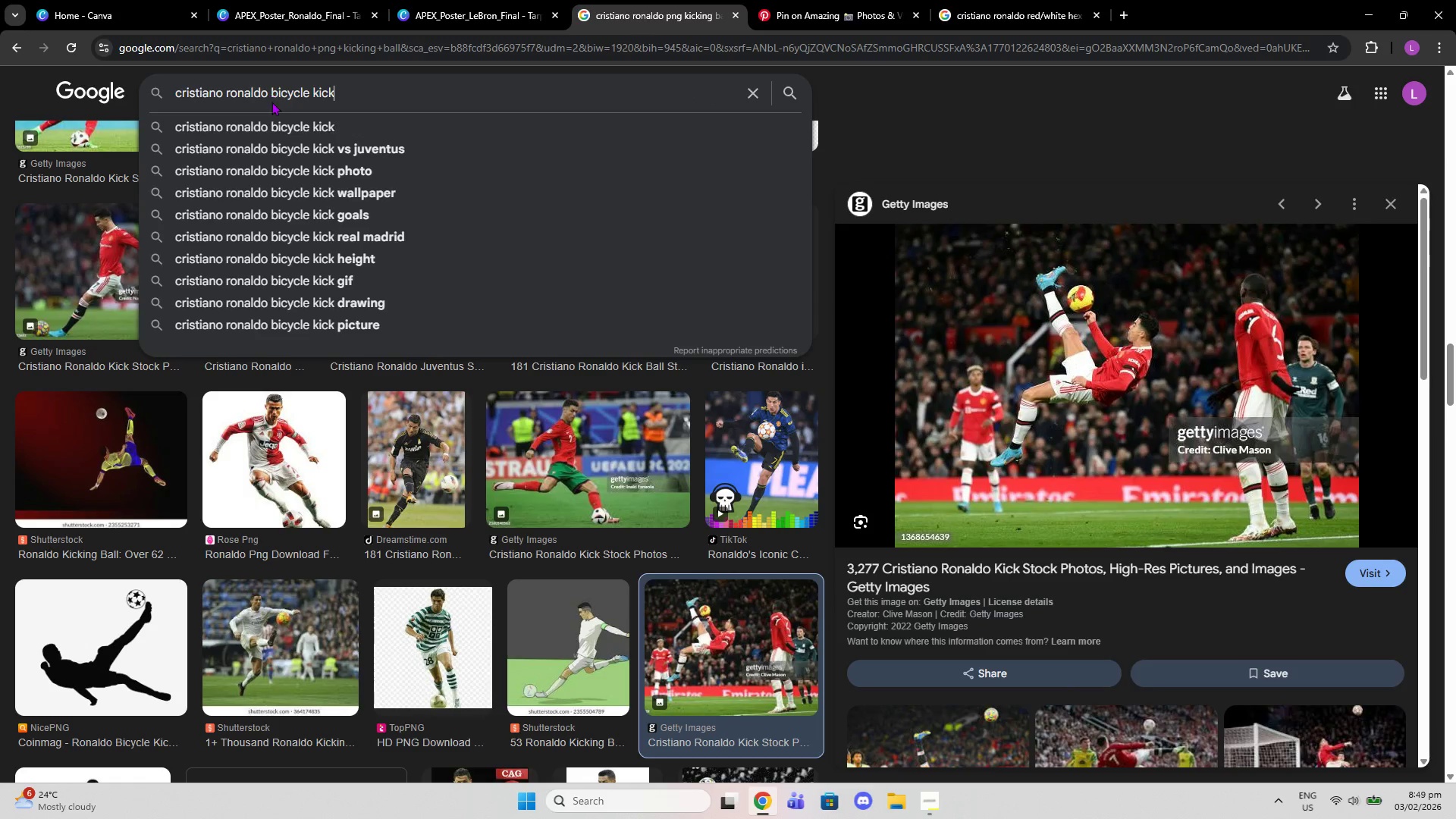 
key(Enter)
 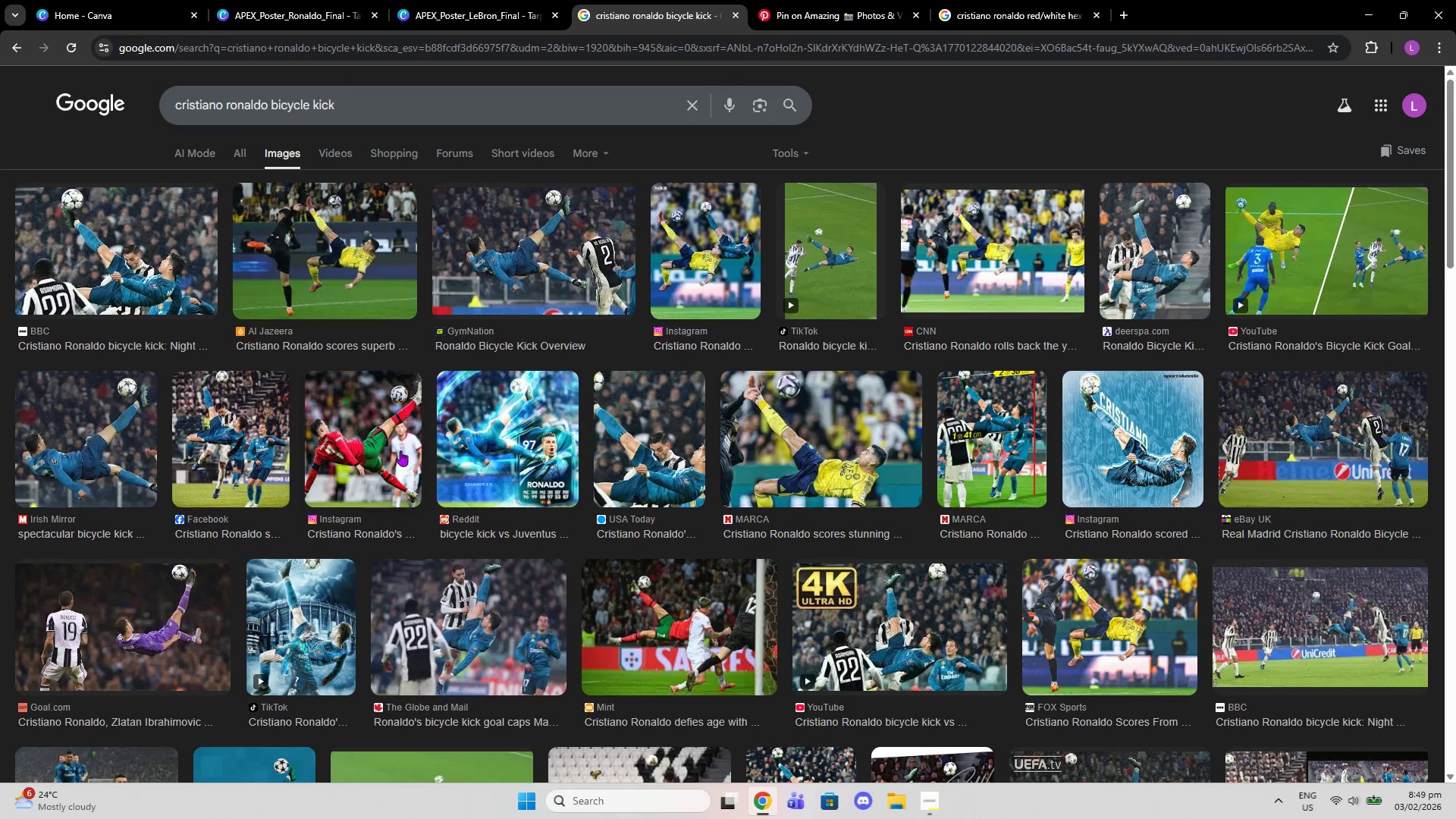 
scroll: coordinate [398, 454], scroll_direction: down, amount: 1.0
 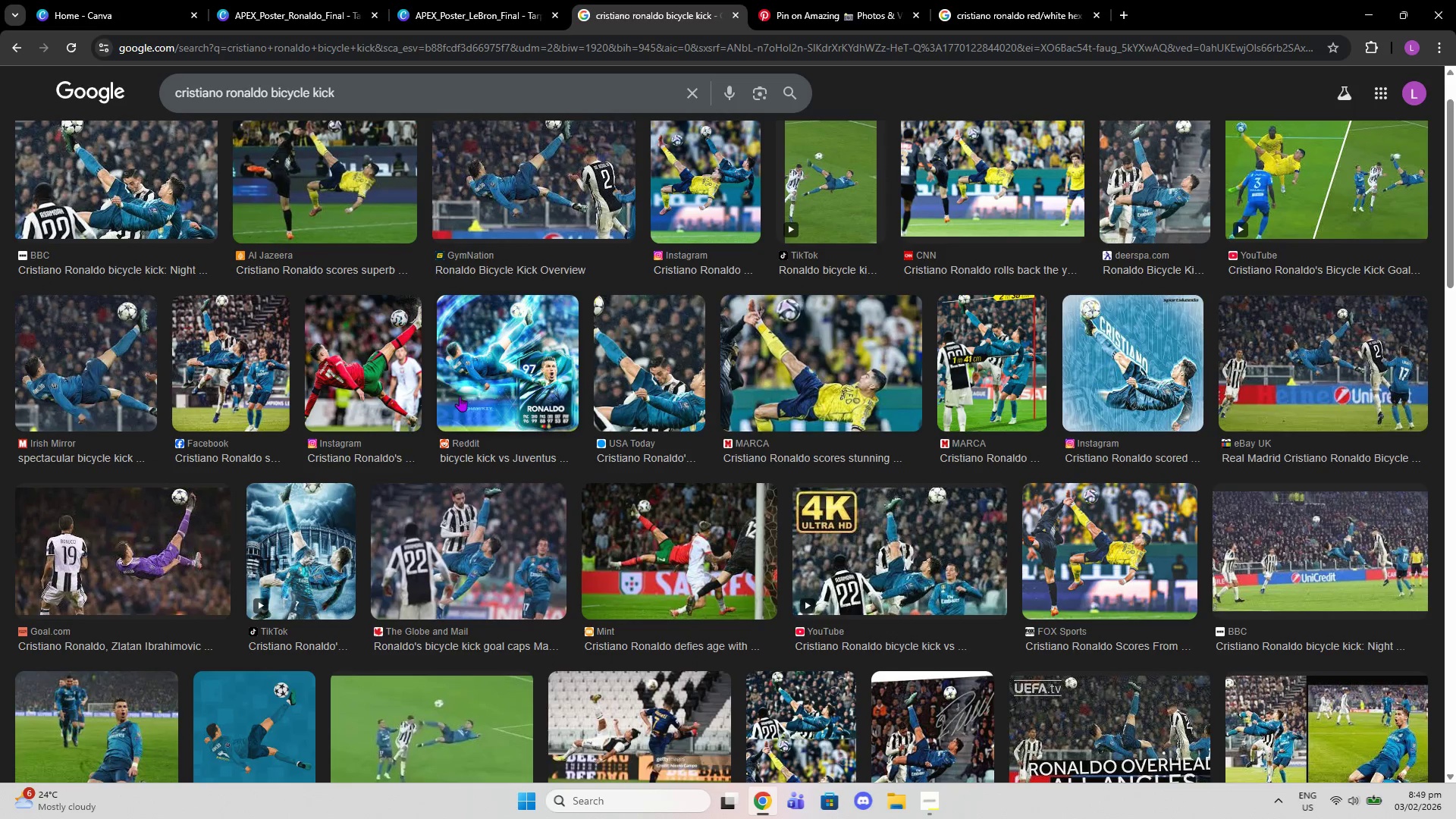 
scroll: coordinate [453, 396], scroll_direction: up, amount: 1.0
 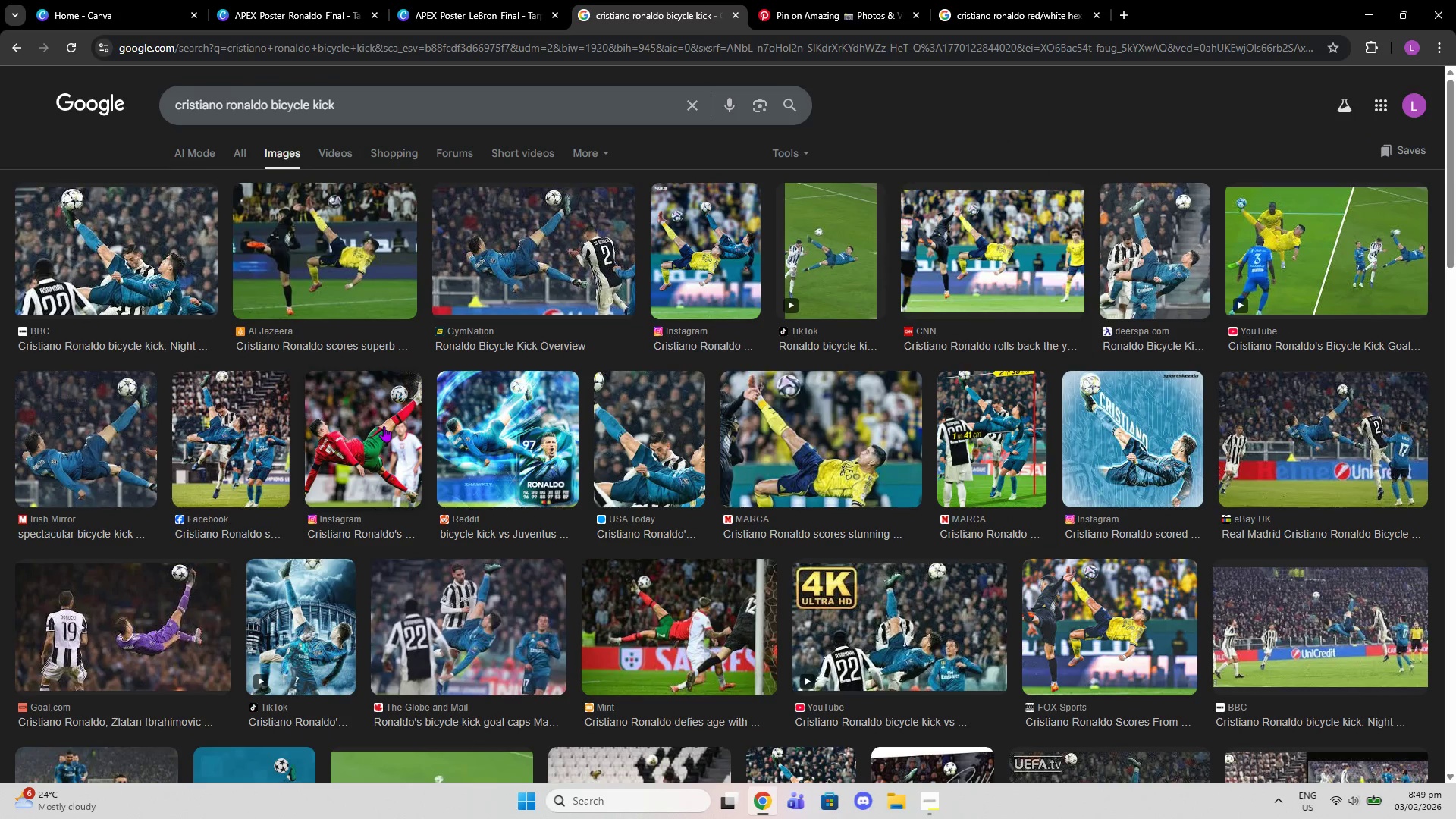 
left_click([384, 426])
 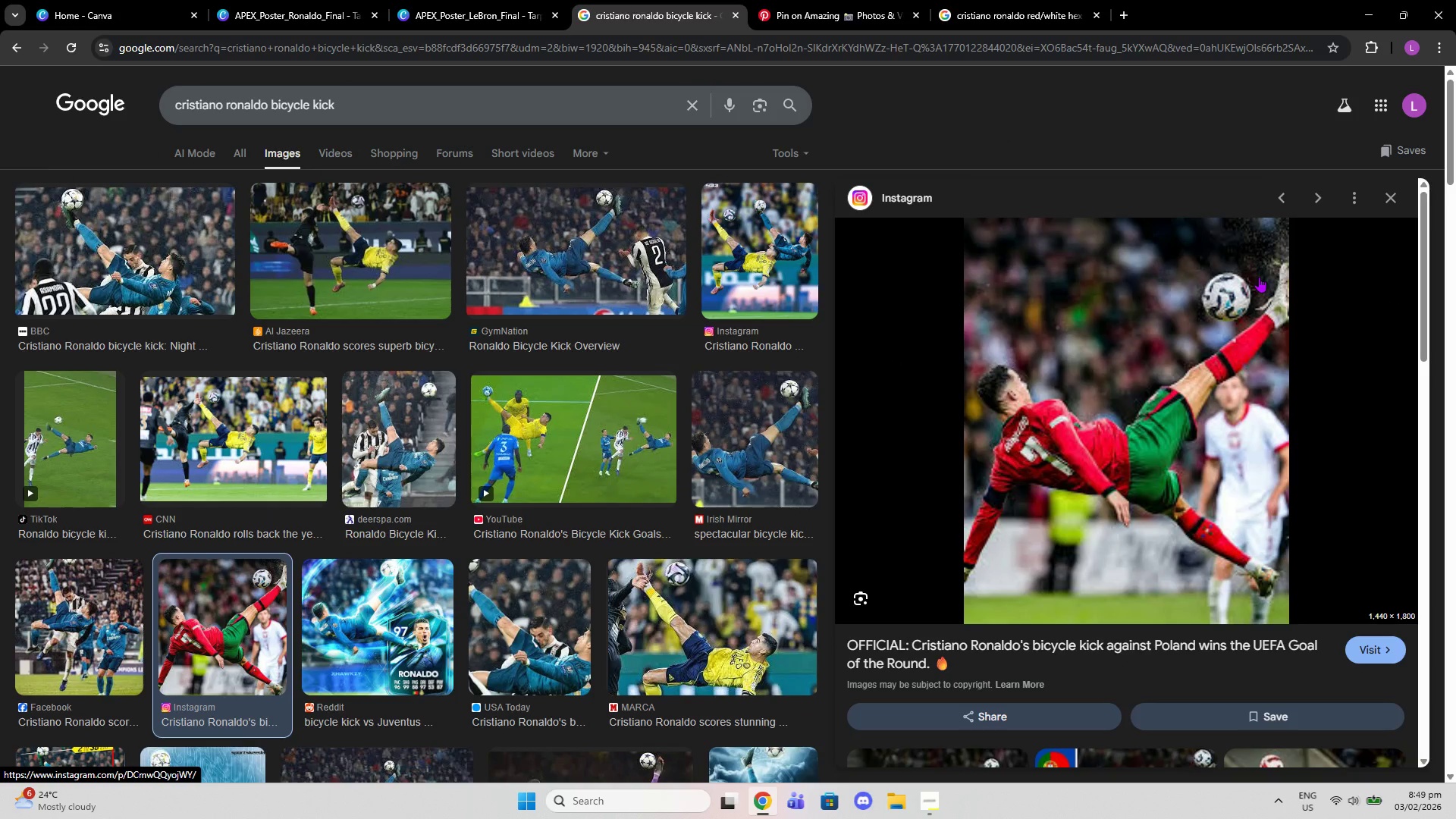 
scroll: coordinate [1396, 535], scroll_direction: down, amount: 4.0
 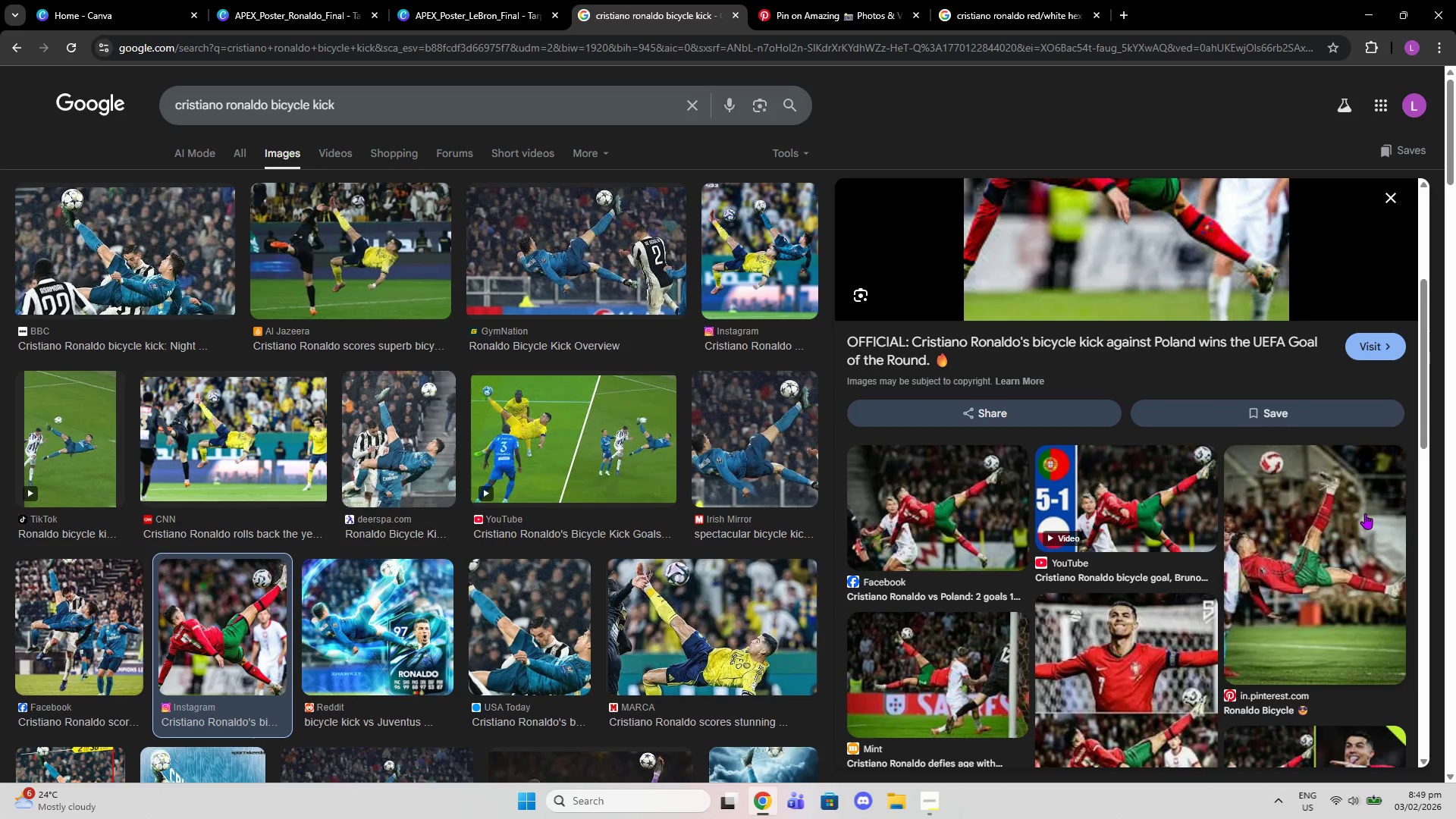 
left_click([1362, 514])
 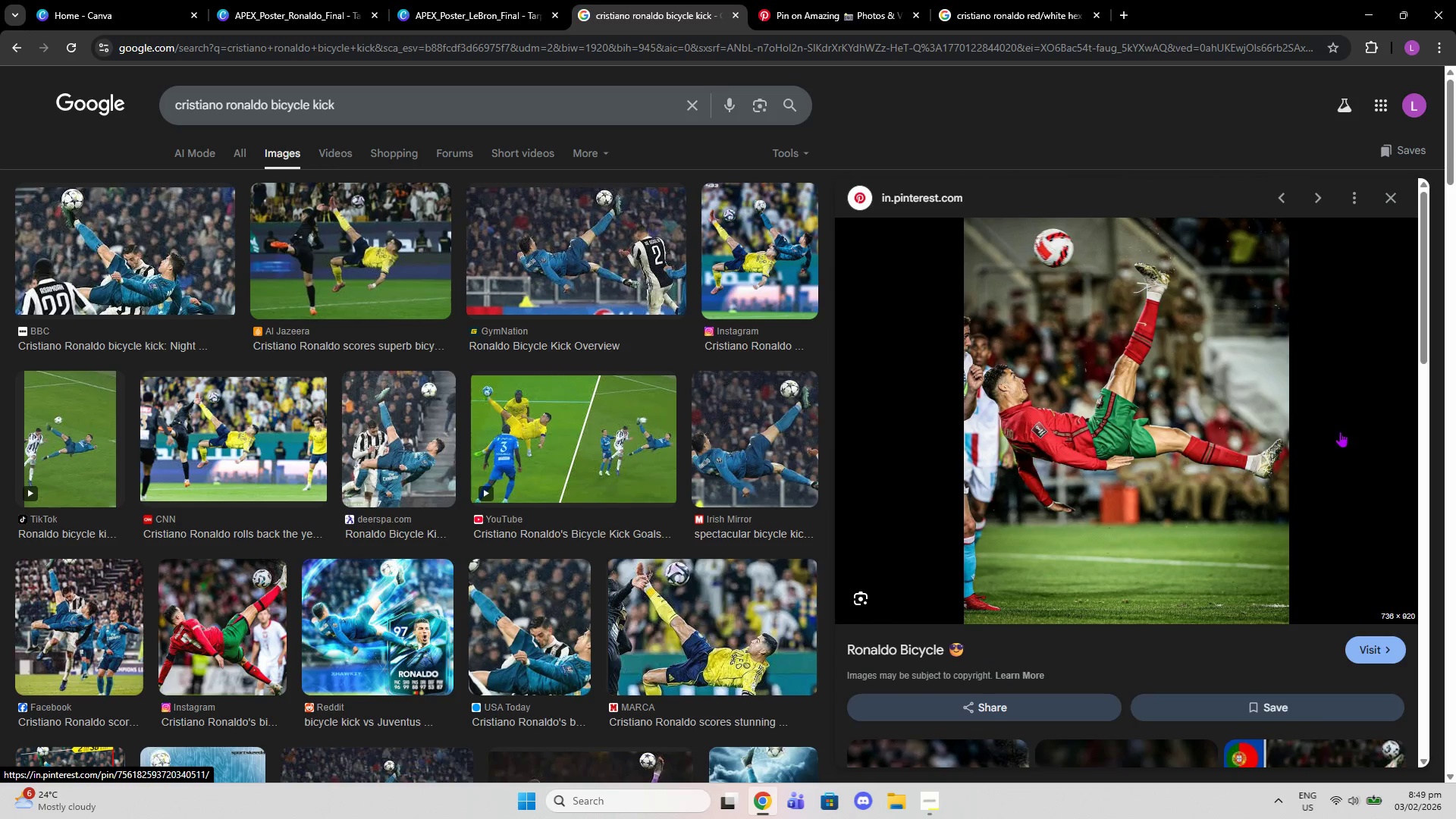 
right_click([1188, 409])
 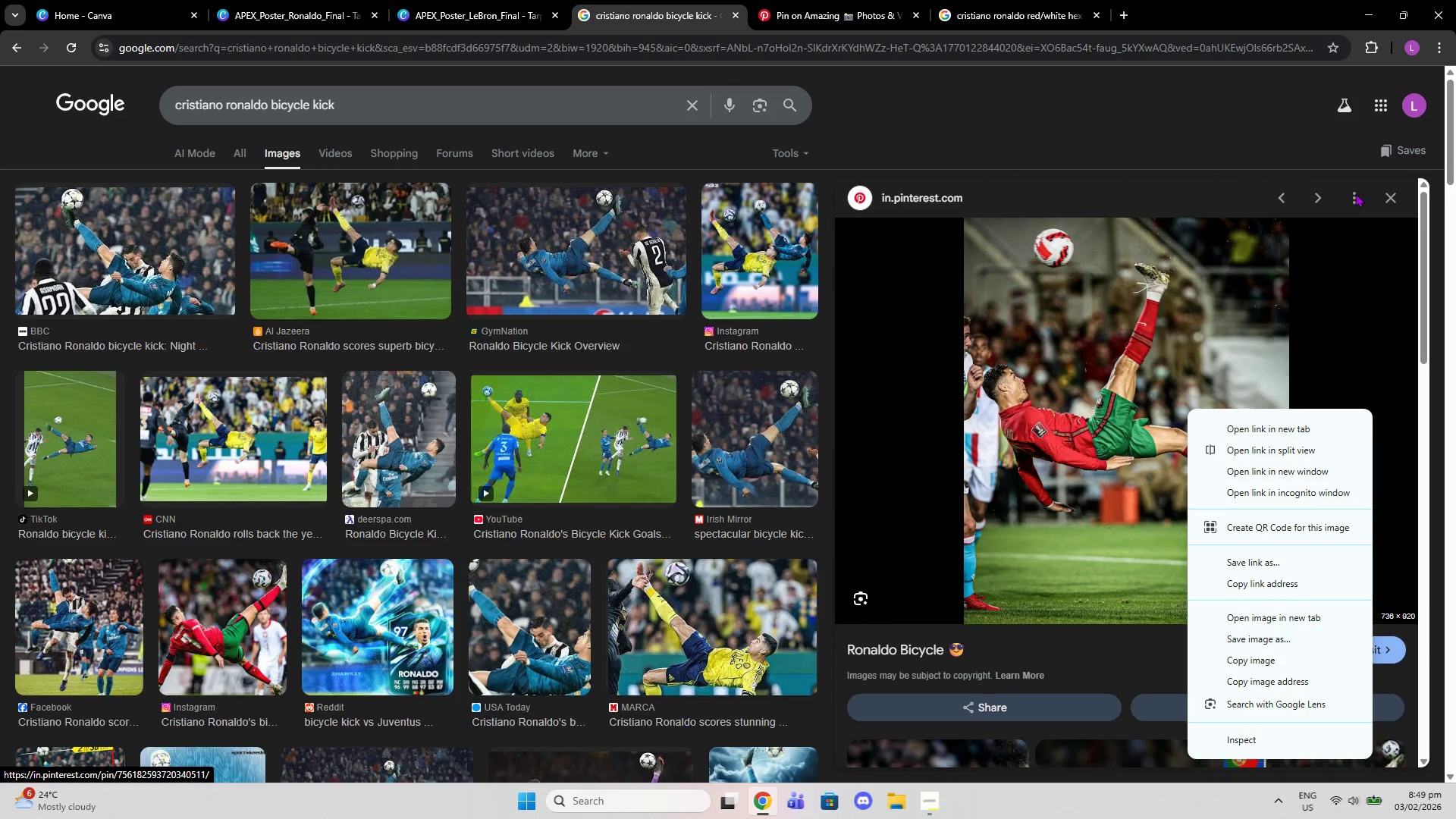 
left_click([1384, 191])
 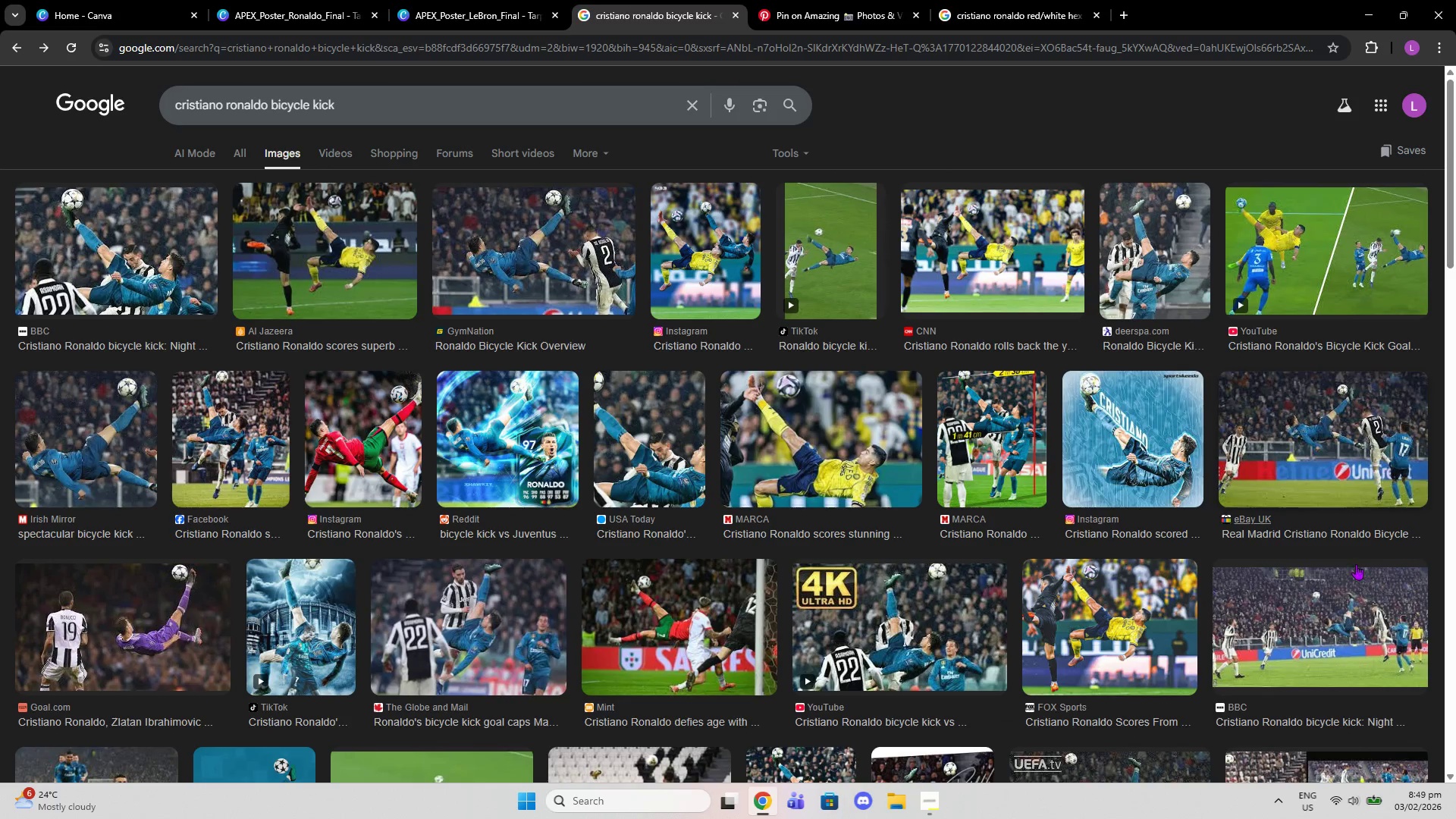 
scroll: coordinate [1368, 594], scroll_direction: down, amount: 4.0
 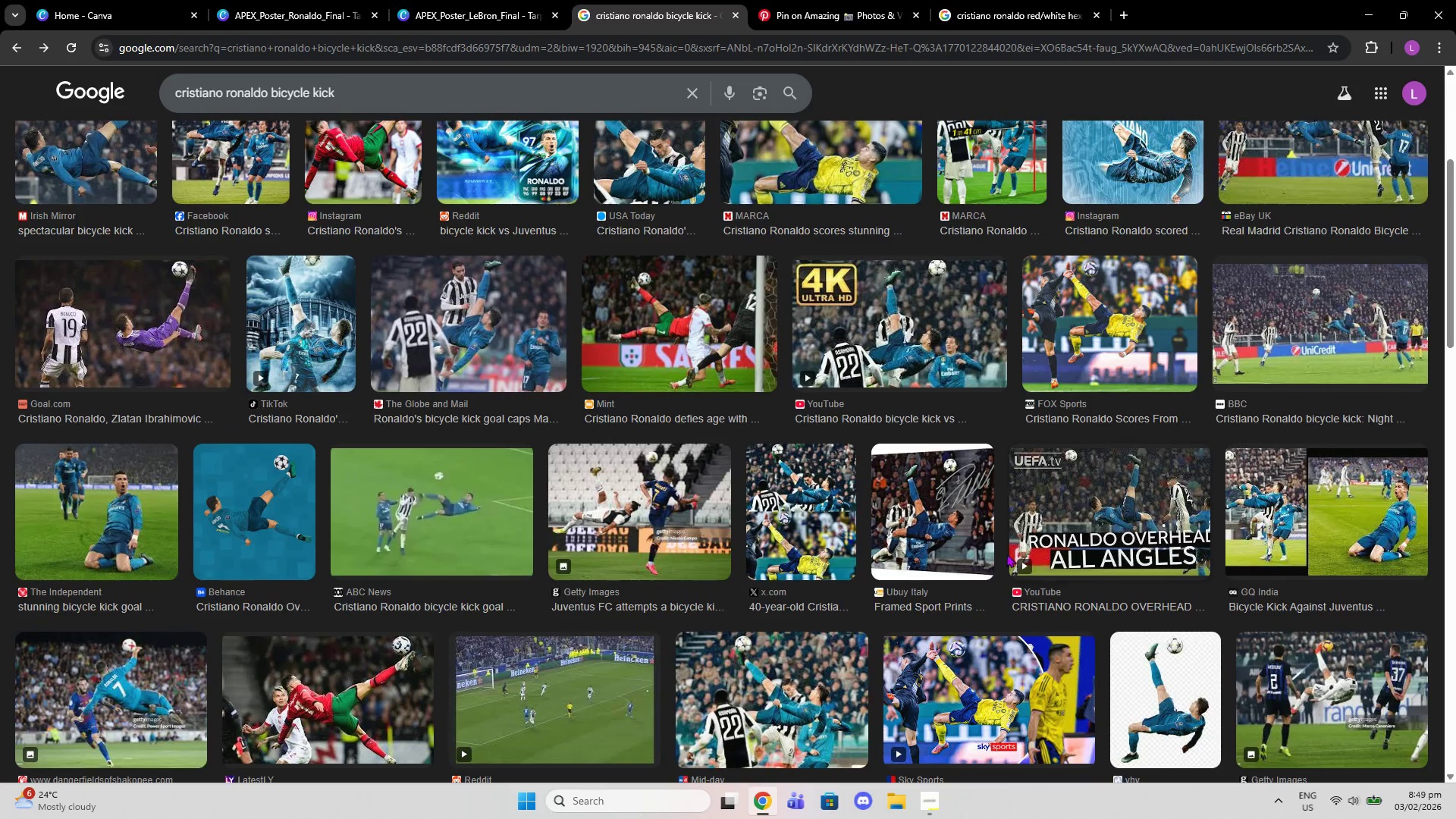 
scroll: coordinate [837, 480], scroll_direction: up, amount: 5.0
 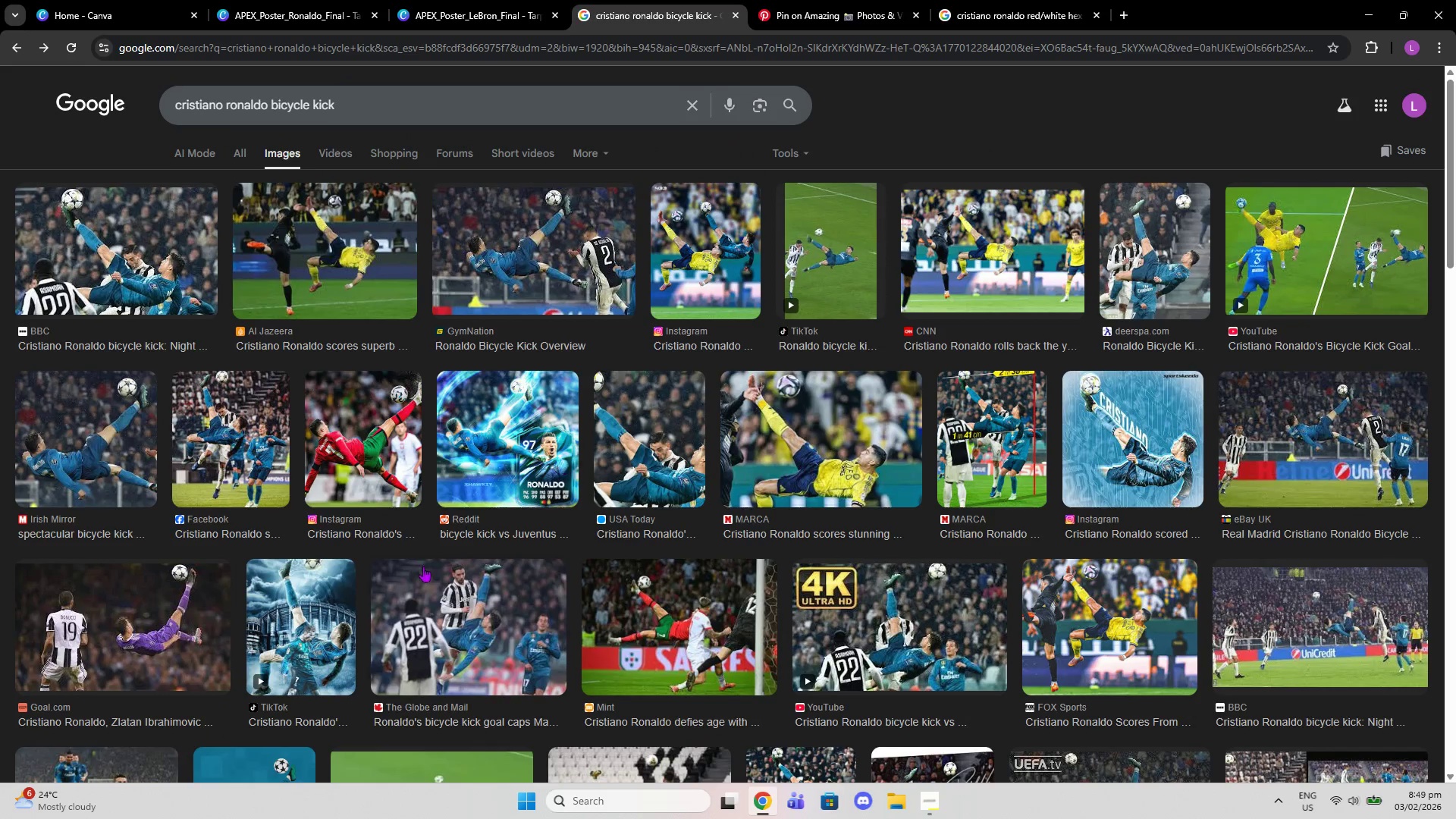 
scroll: coordinate [448, 645], scroll_direction: down, amount: 6.0
 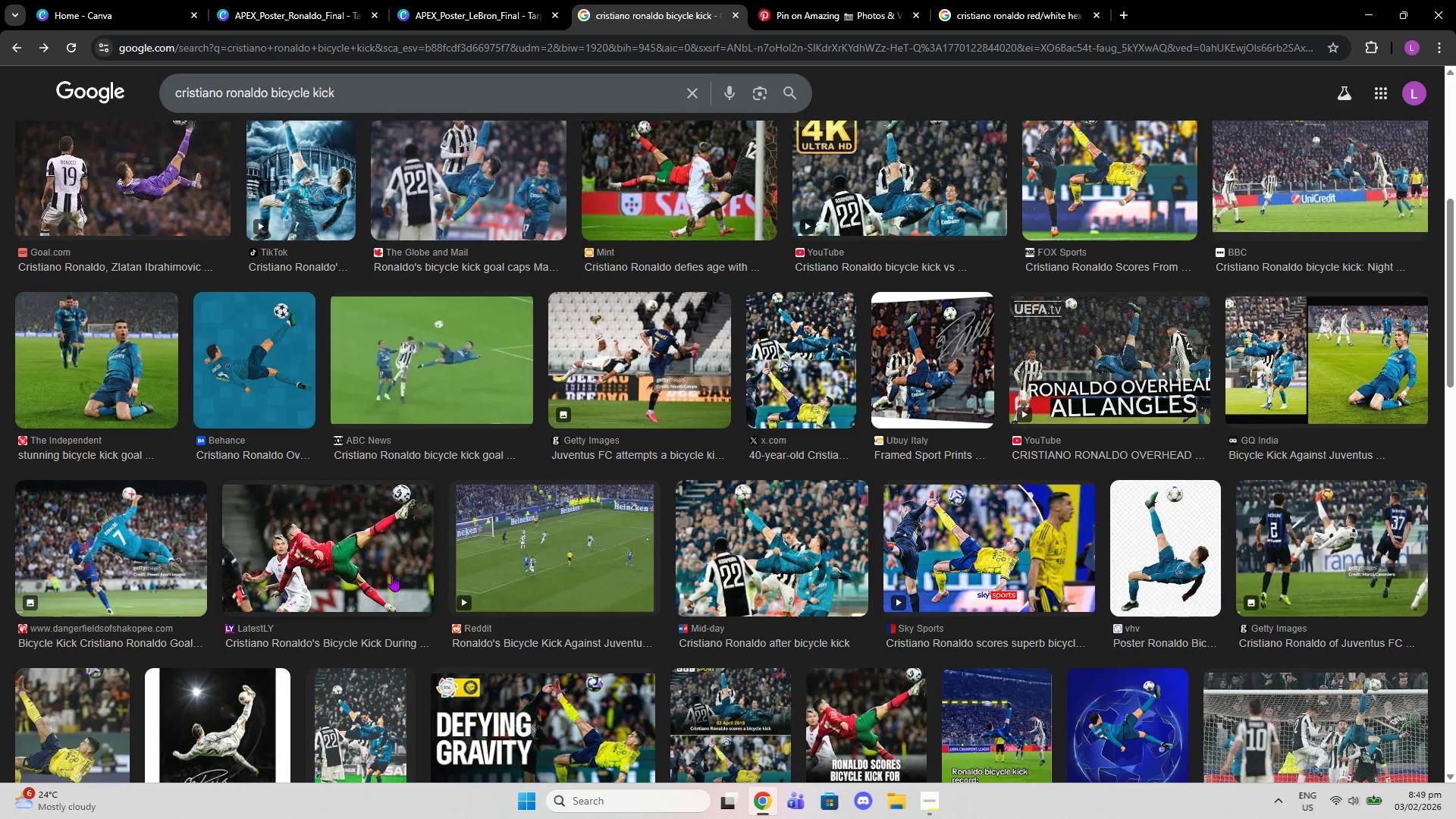 
left_click([392, 576])
 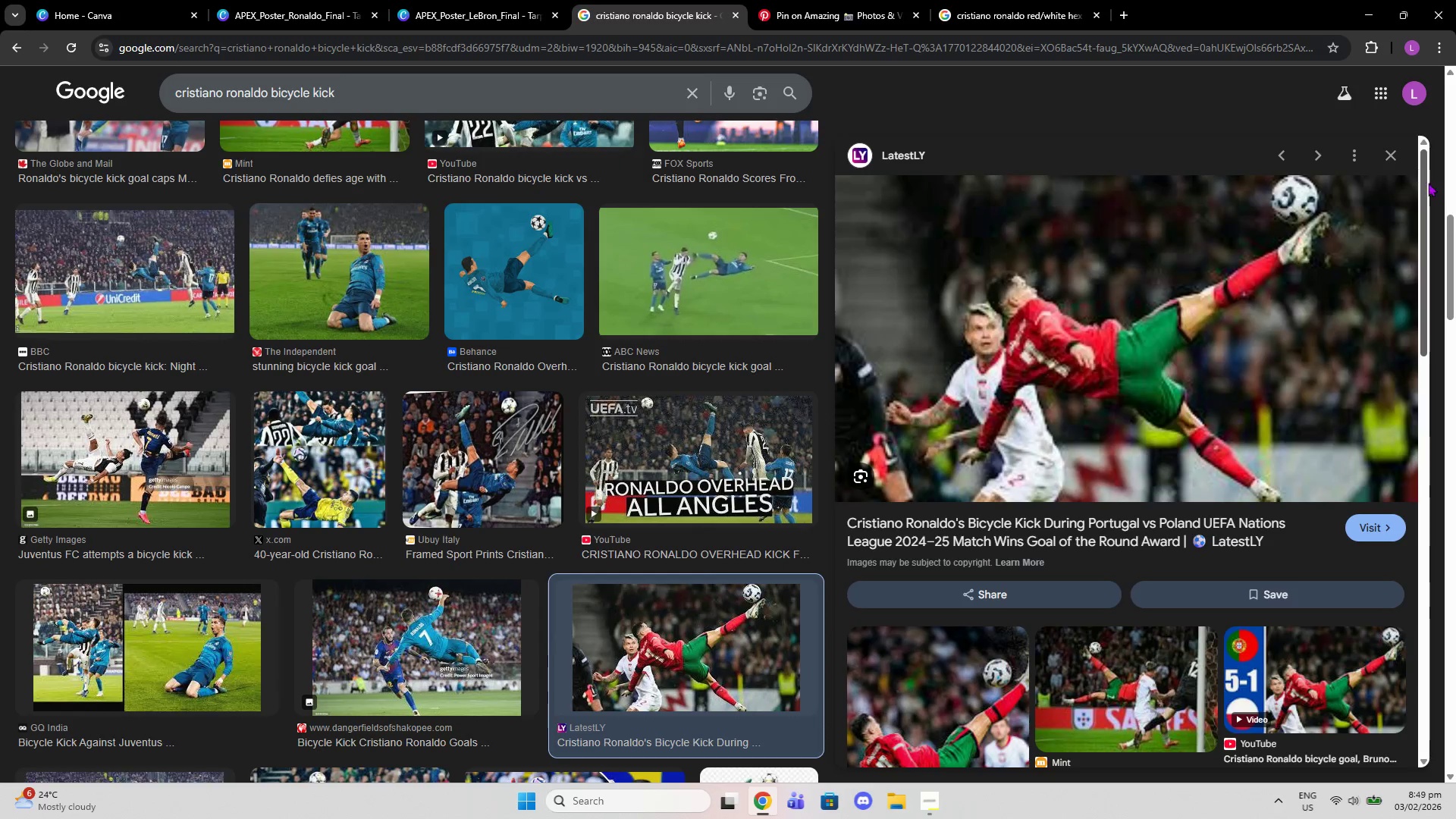 
scroll: coordinate [1246, 492], scroll_direction: down, amount: 4.0
 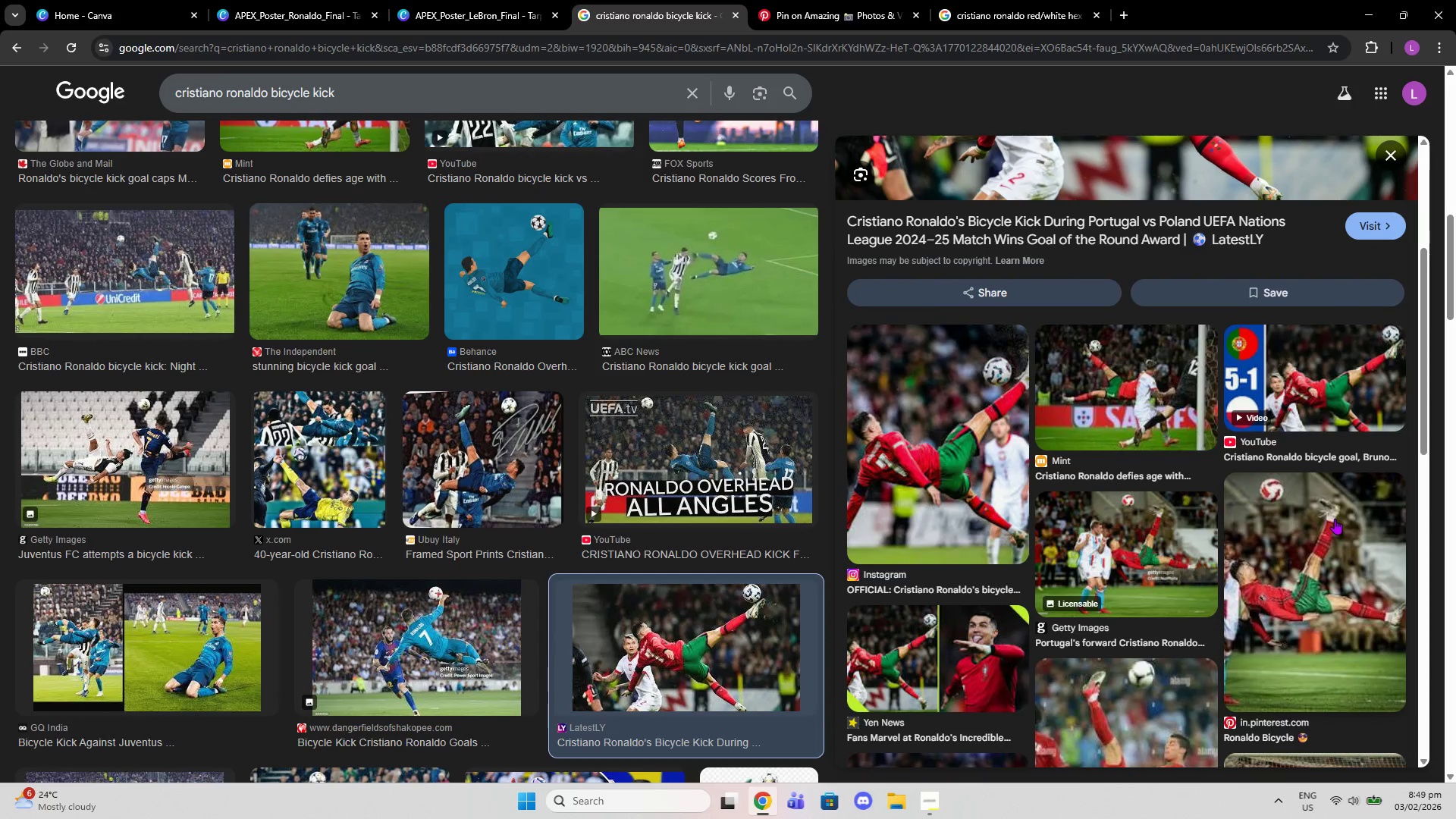 
left_click([1335, 519])
 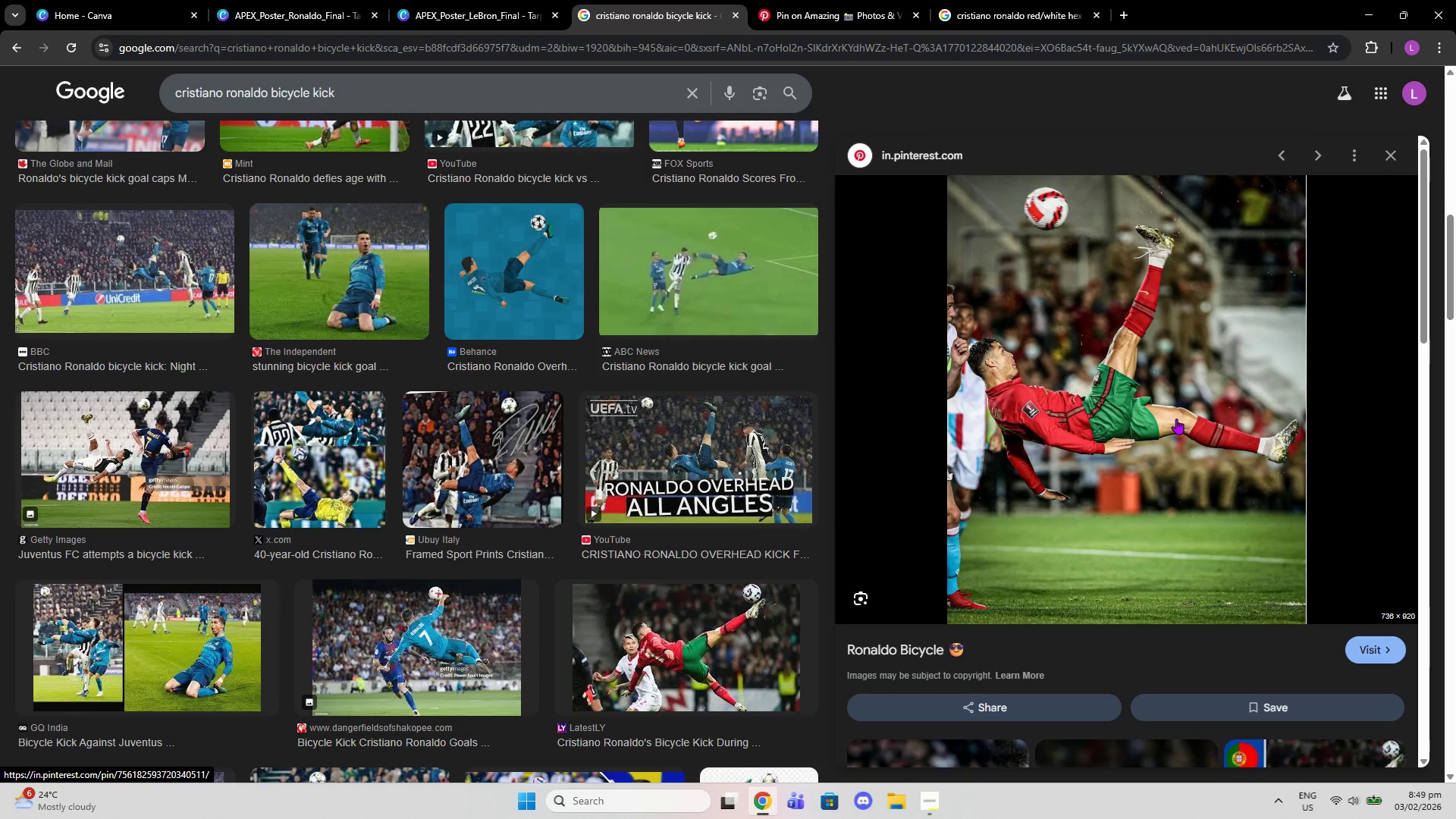 
right_click([1094, 410])
 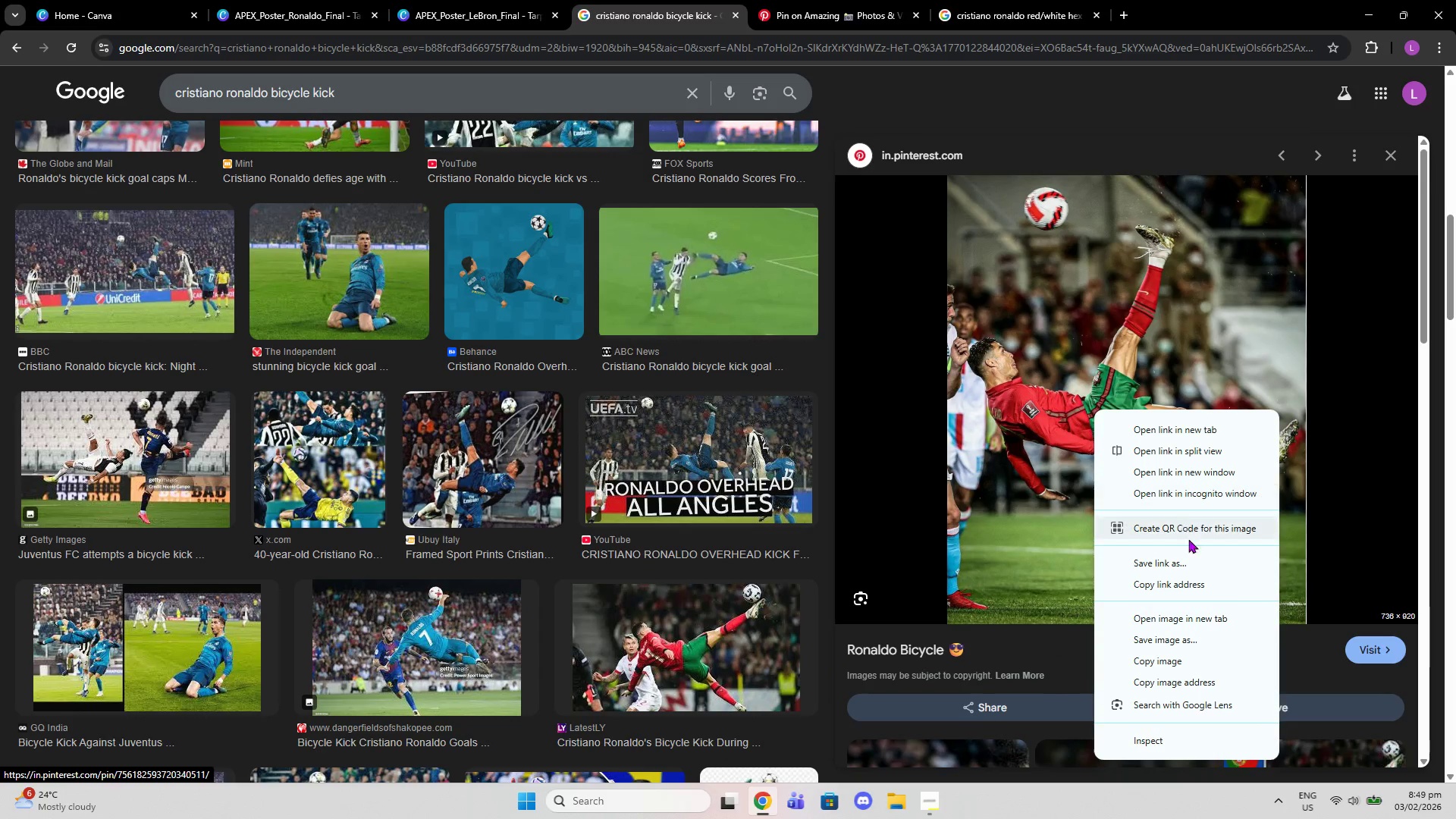 
left_click([1182, 658])
 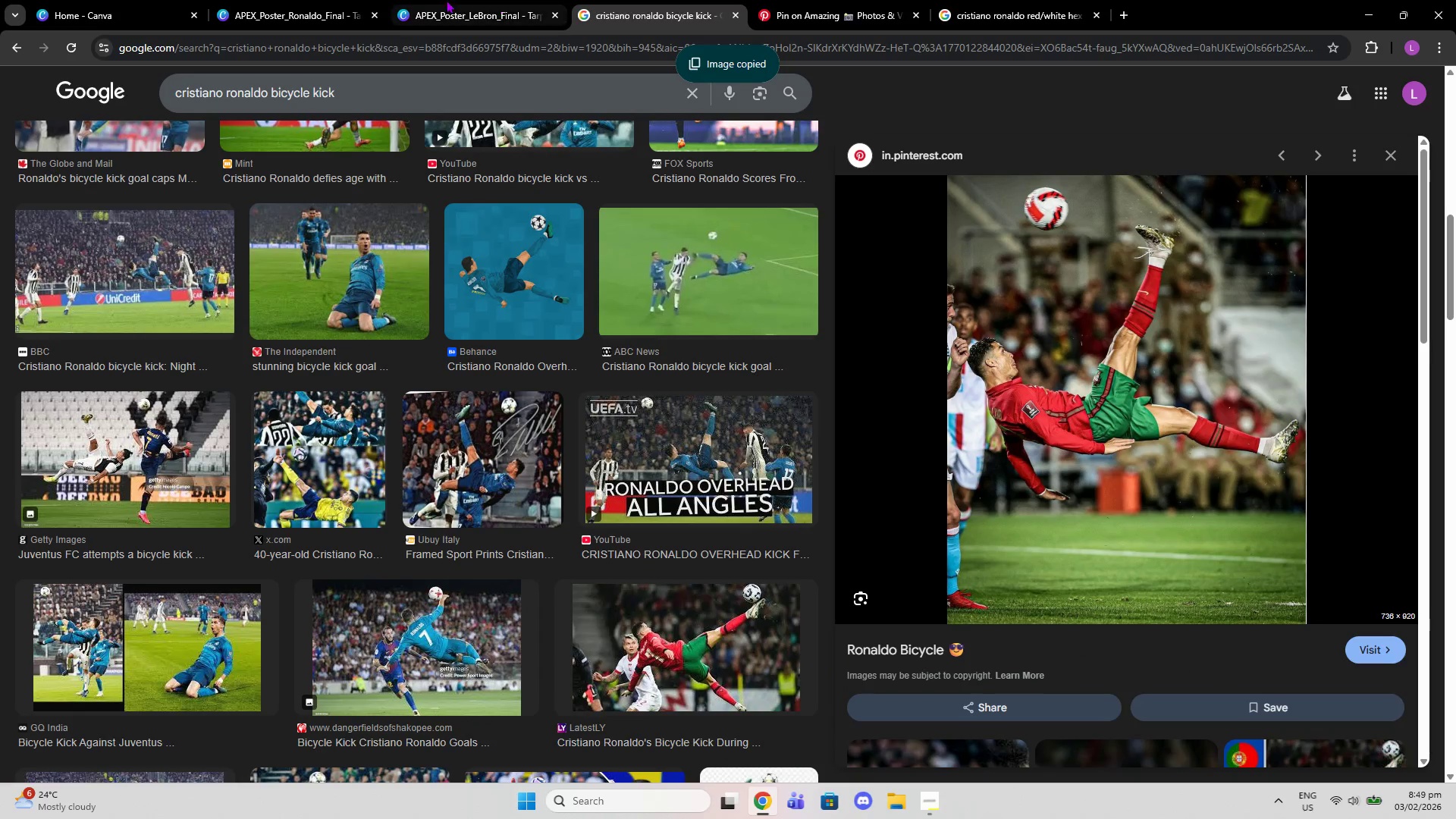 
double_click([306, 0])
 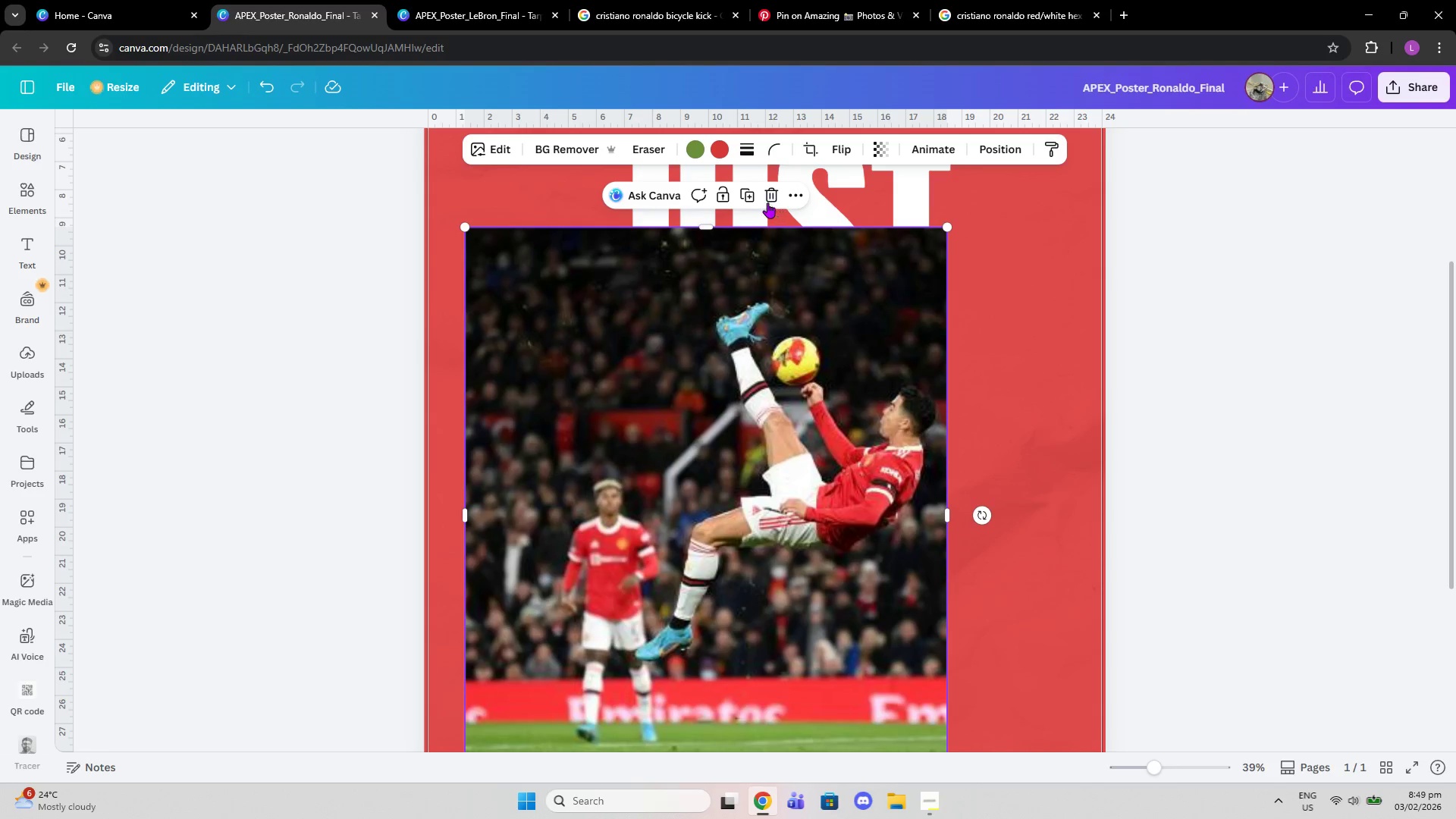 
left_click([771, 192])
 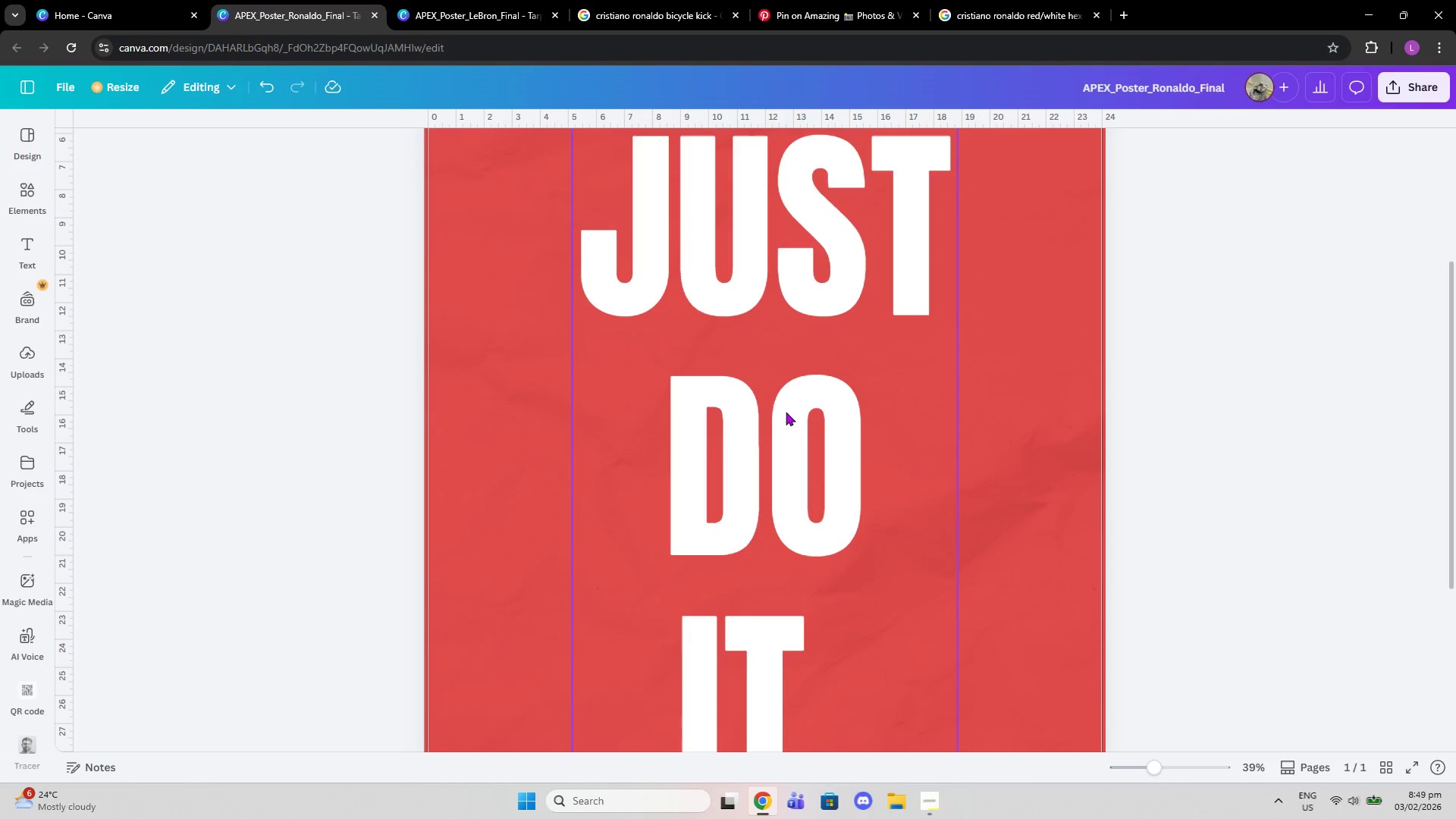 
key(Control+V)
 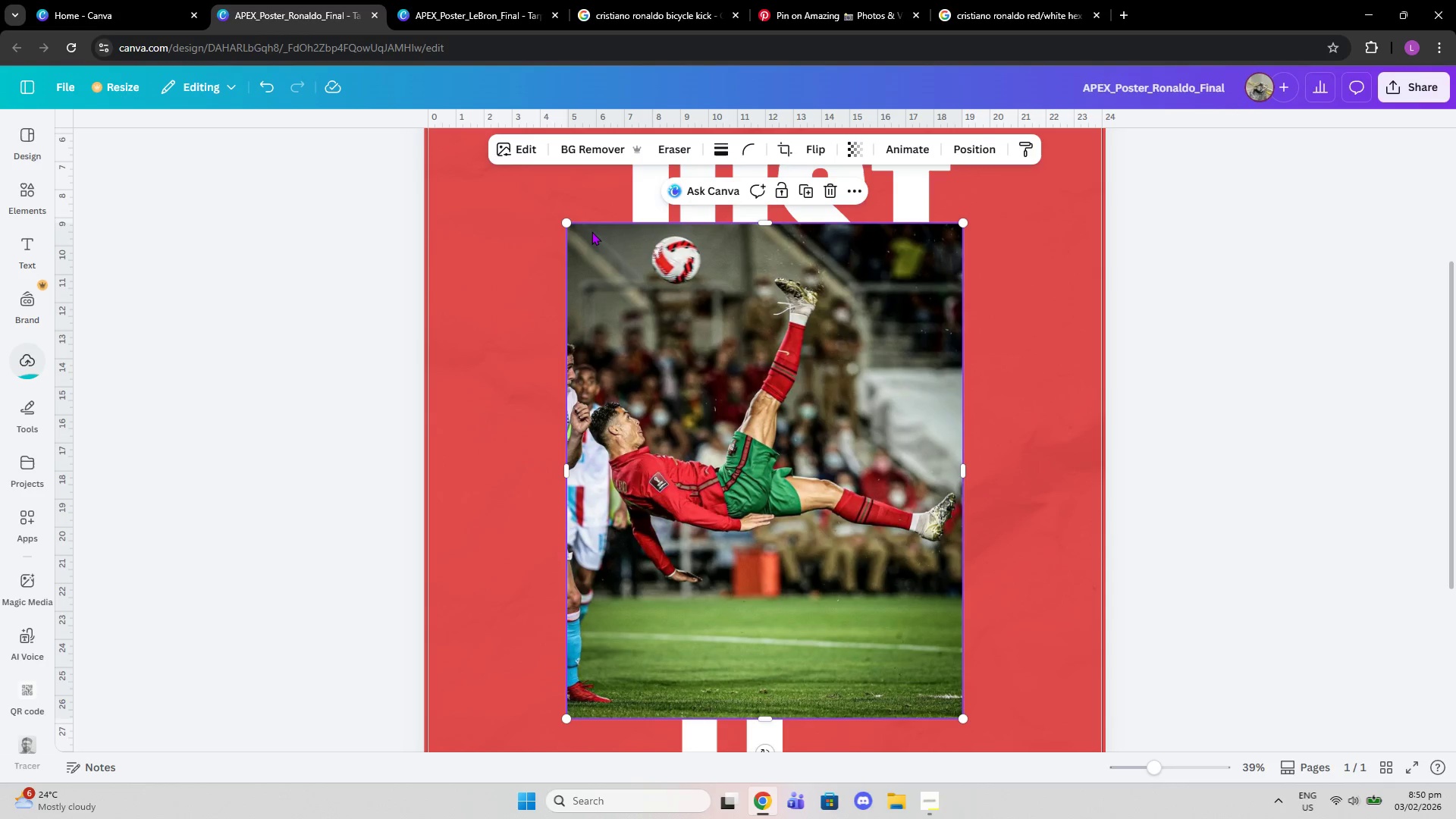 
left_click_drag(start_coordinate=[570, 224], to_coordinate=[550, 215])
 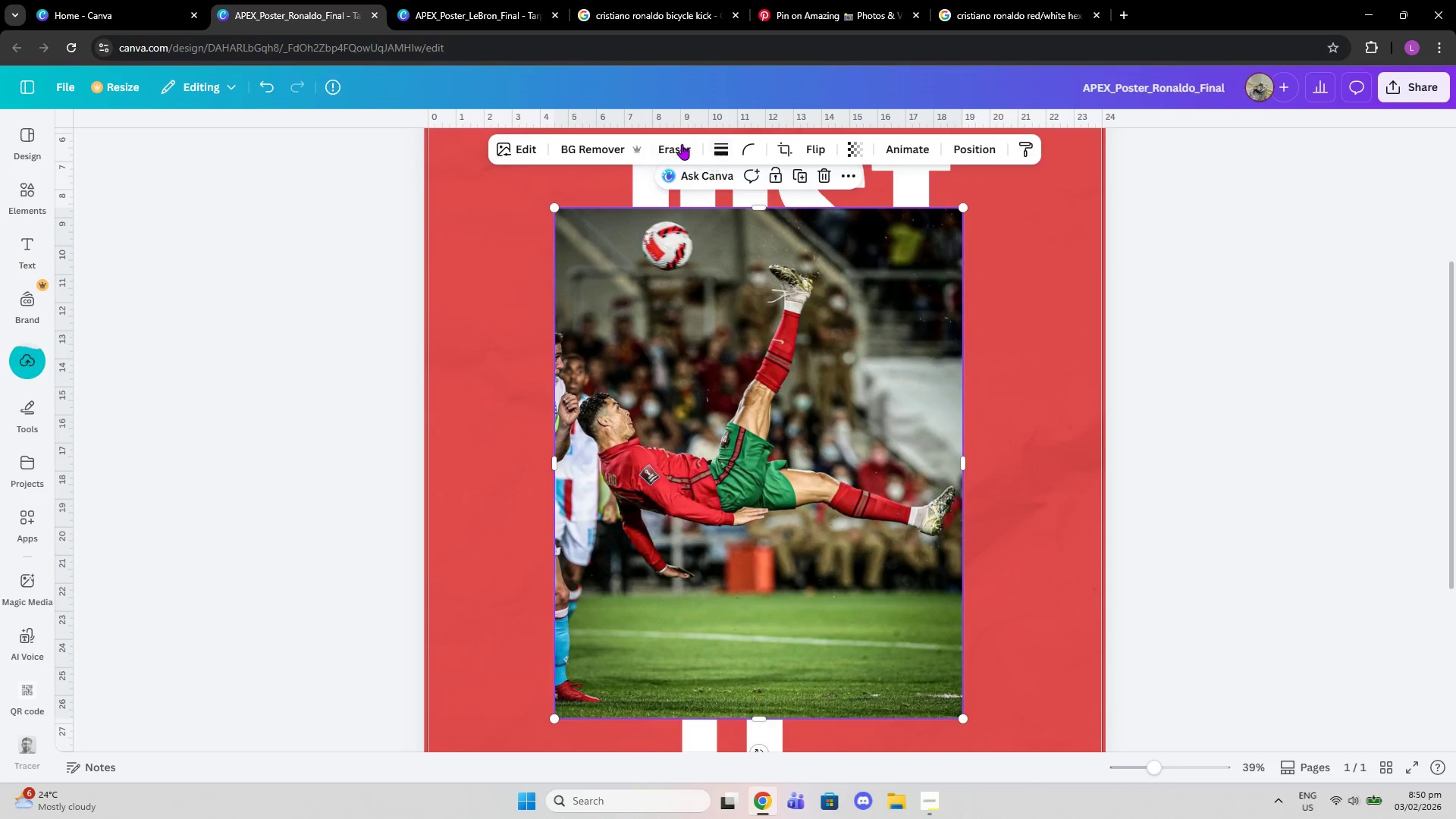 
left_click([682, 144])
 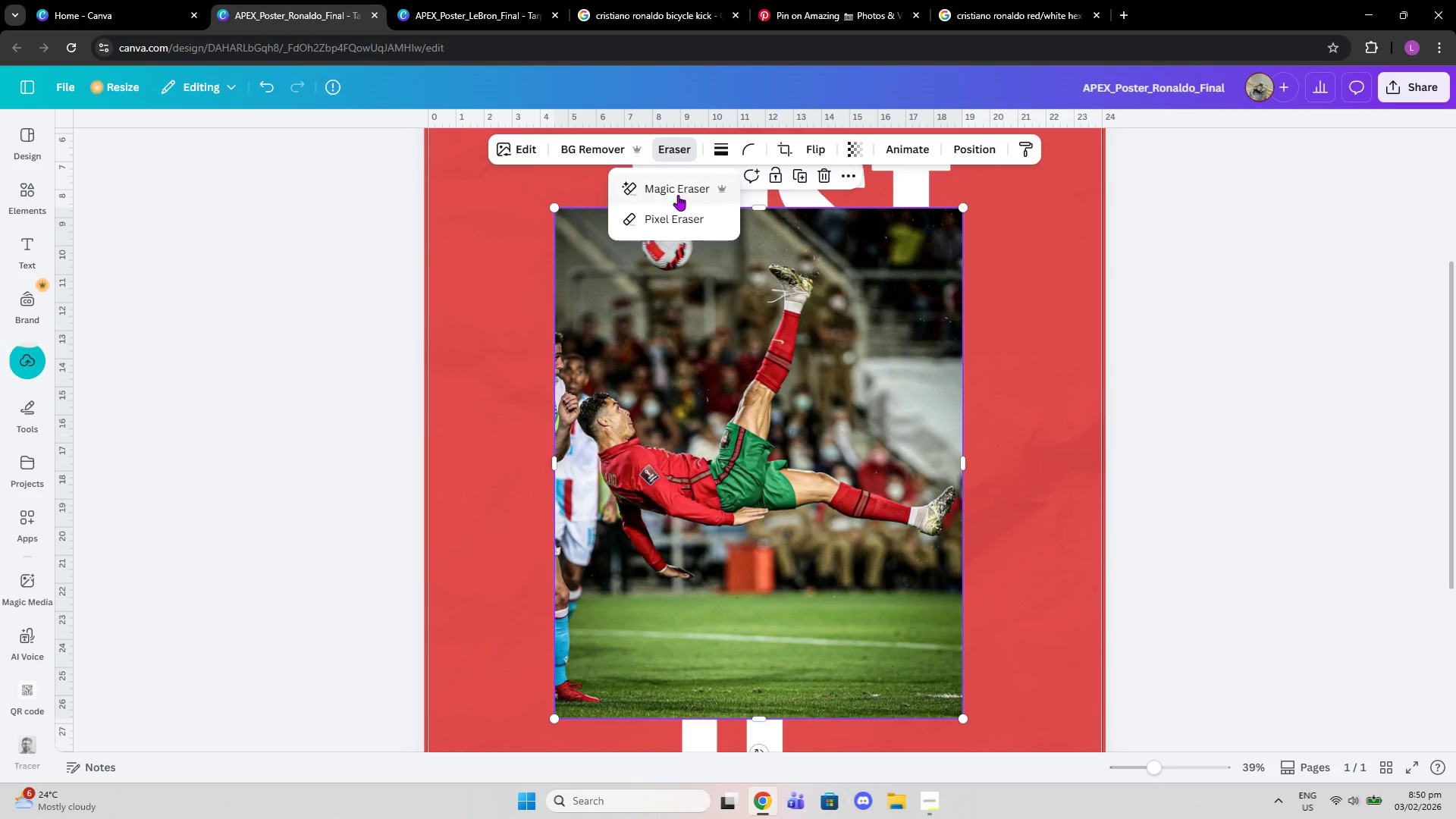 
left_click([676, 218])
 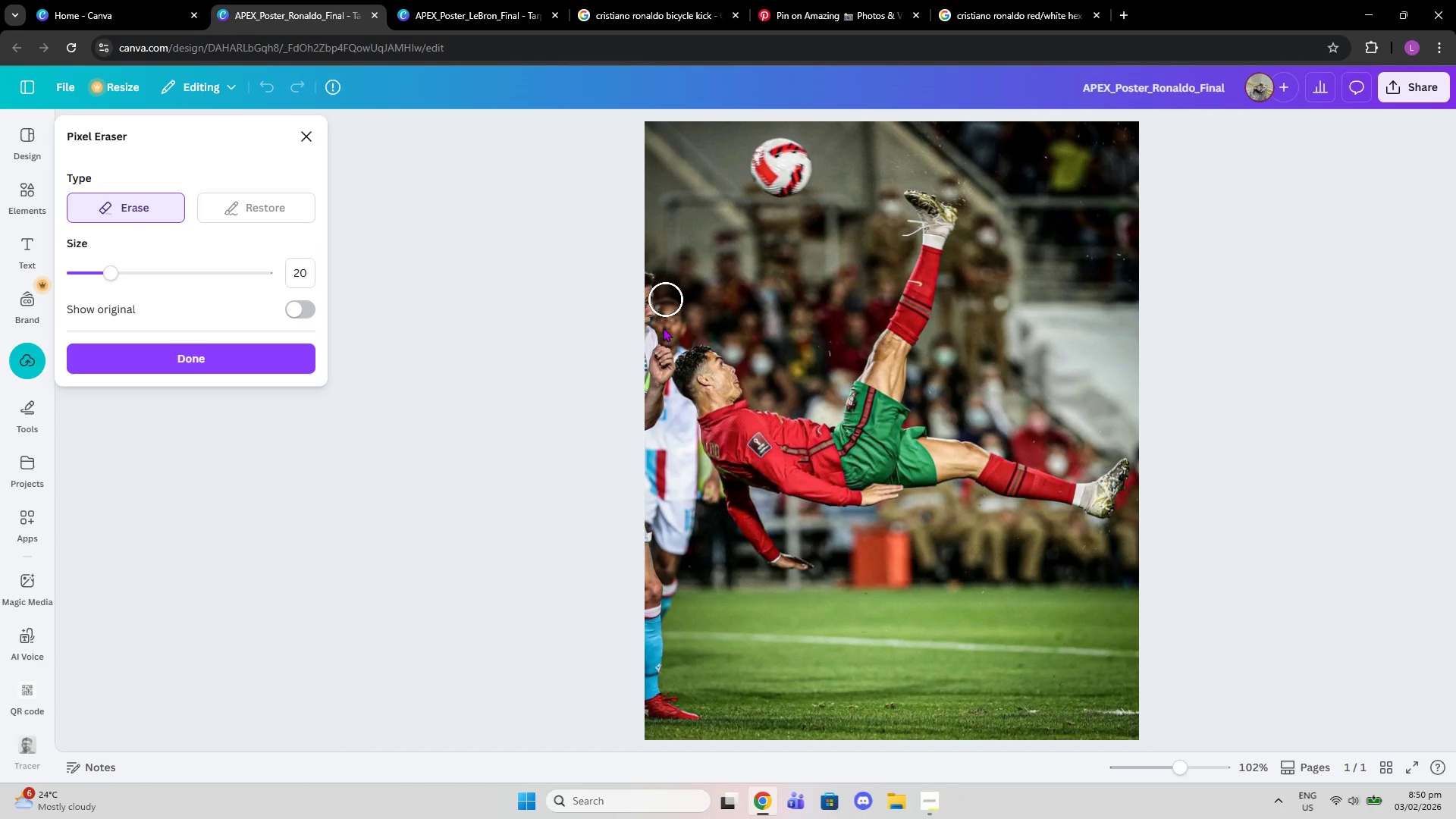 
left_click_drag(start_coordinate=[657, 344], to_coordinate=[657, 368])
 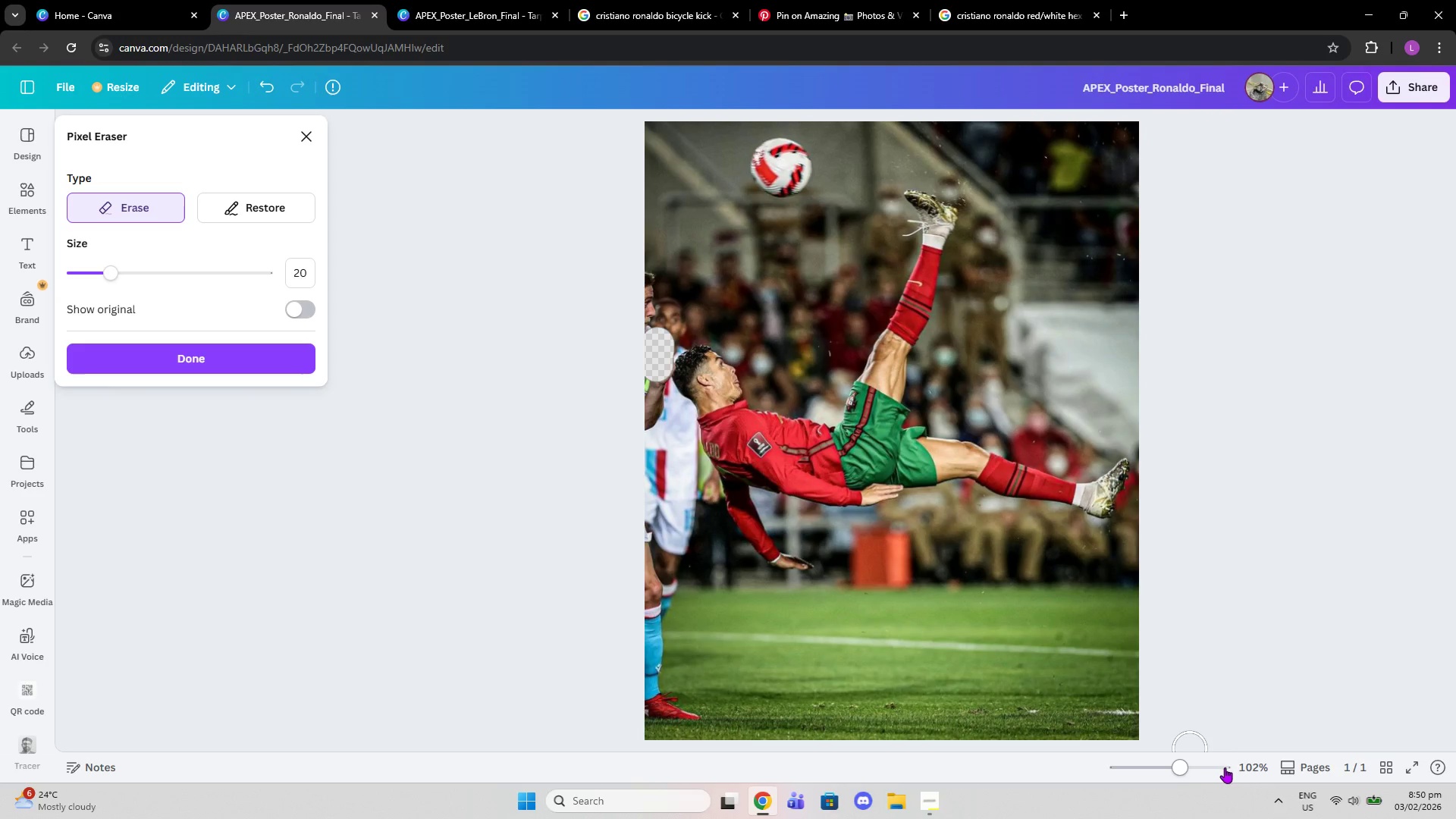 
left_click_drag(start_coordinate=[1196, 762], to_coordinate=[1206, 763])
 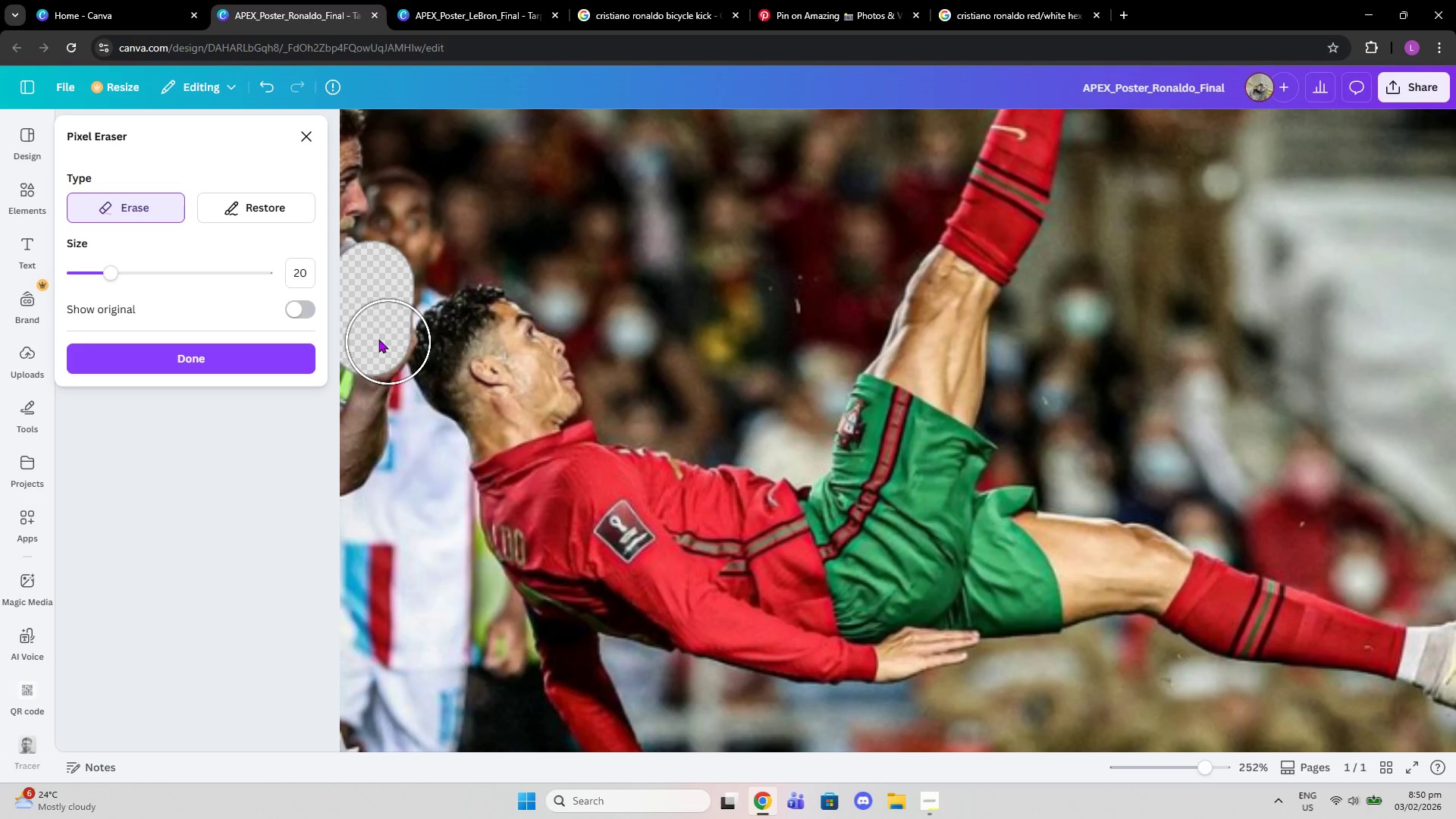 
left_click([370, 337])
 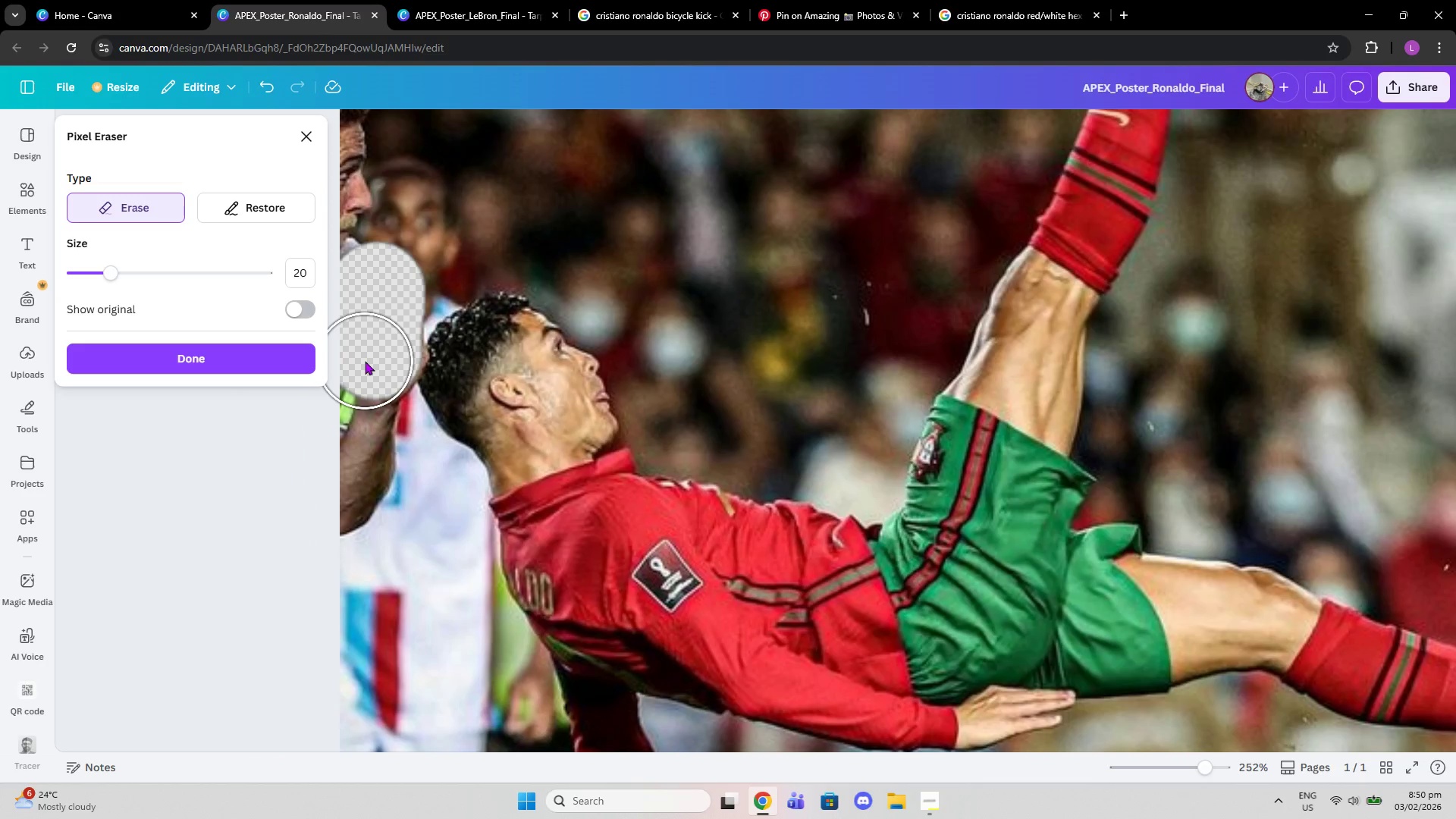 
left_click([369, 361])
 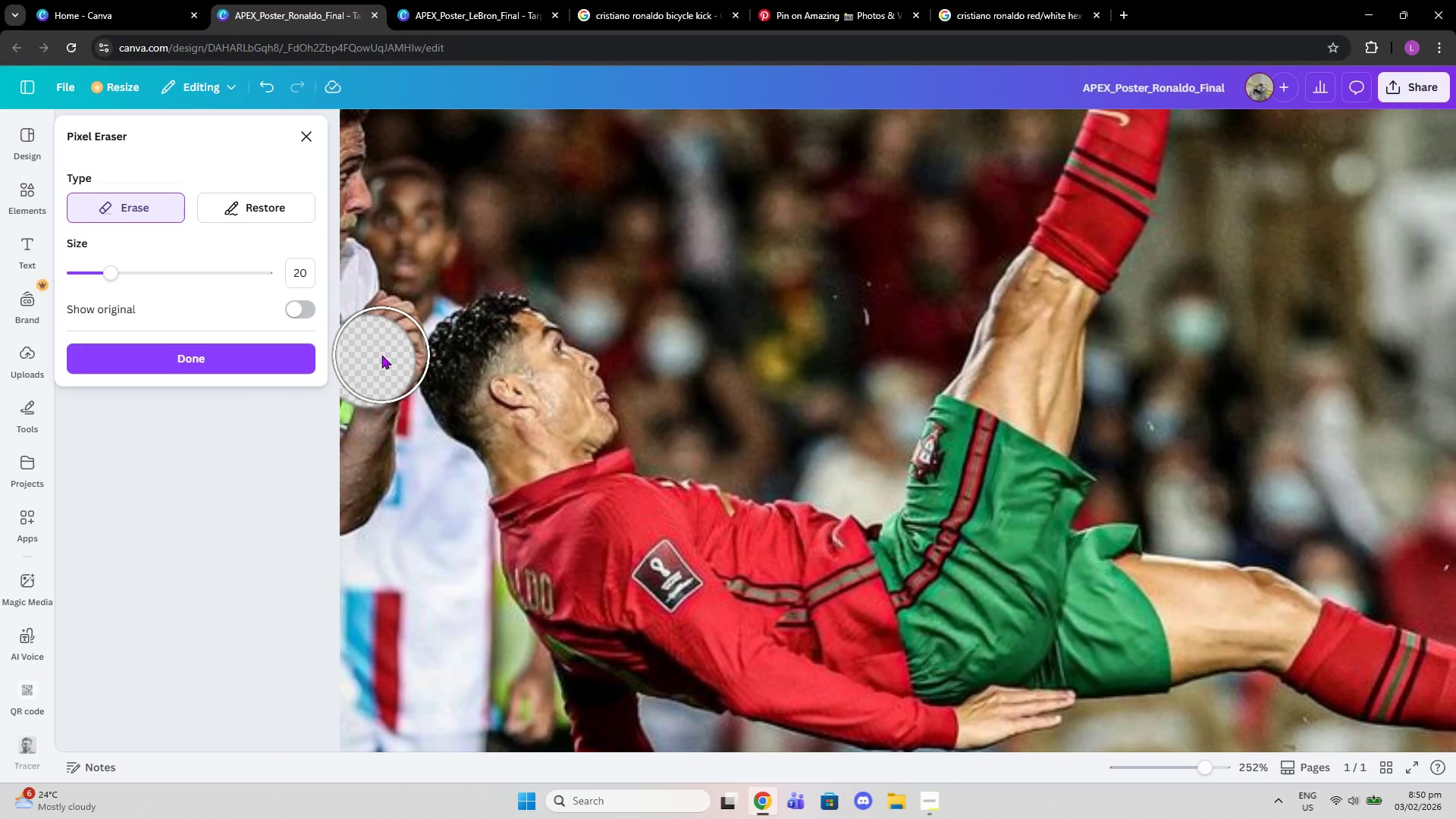 
left_click_drag(start_coordinate=[381, 355], to_coordinate=[383, 298])
 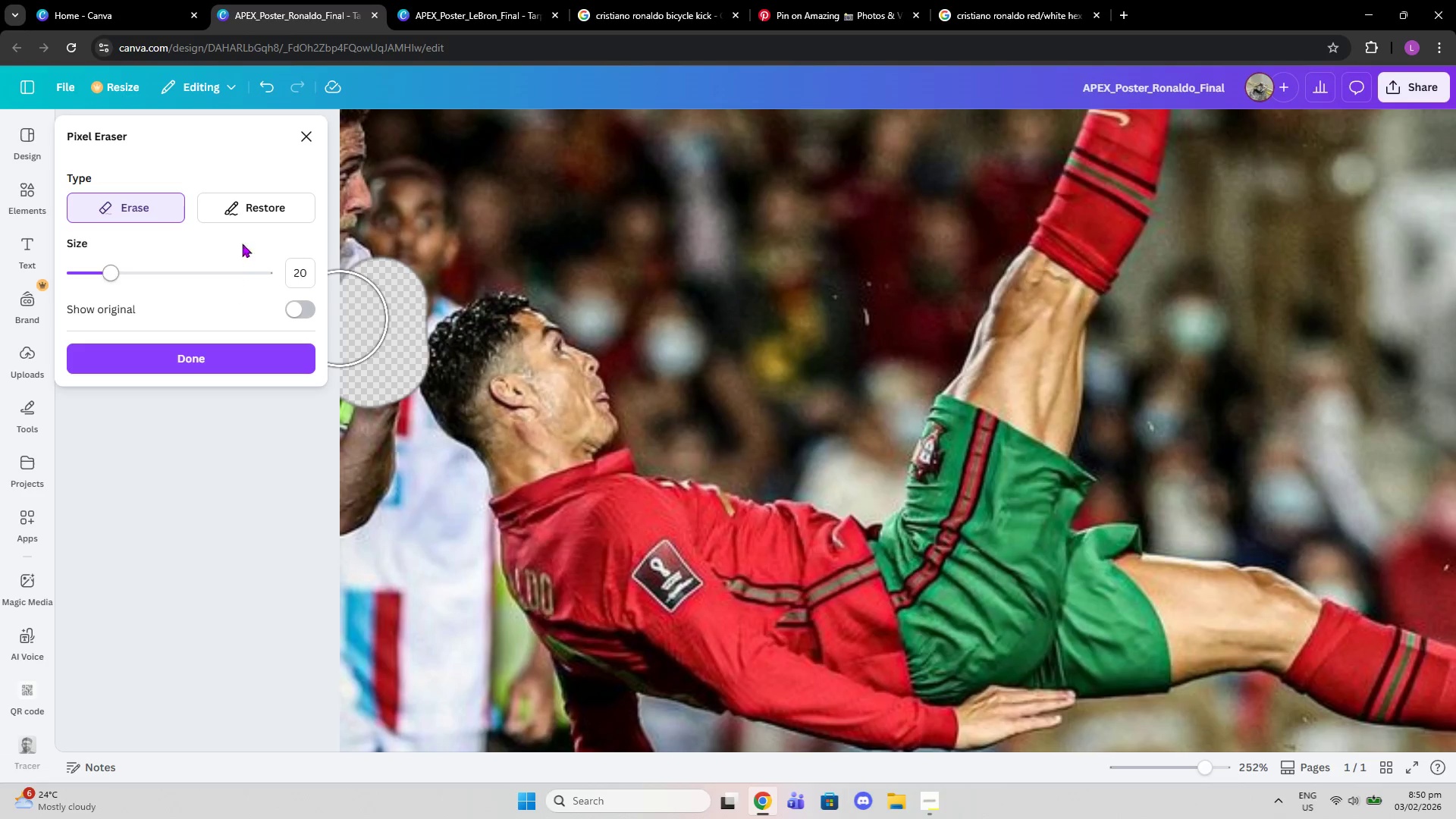 
left_click([243, 204])
 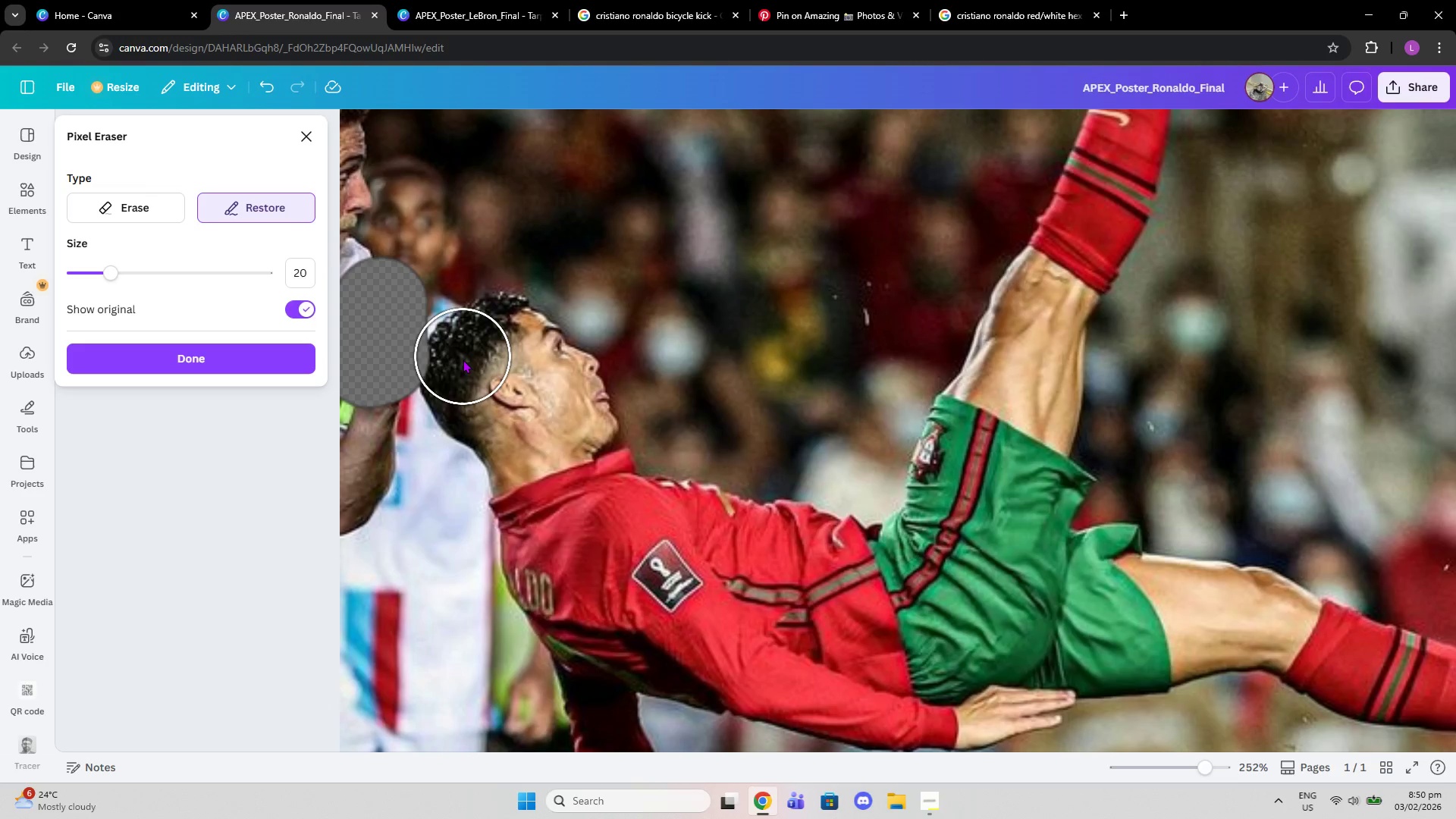 
left_click([463, 362])
 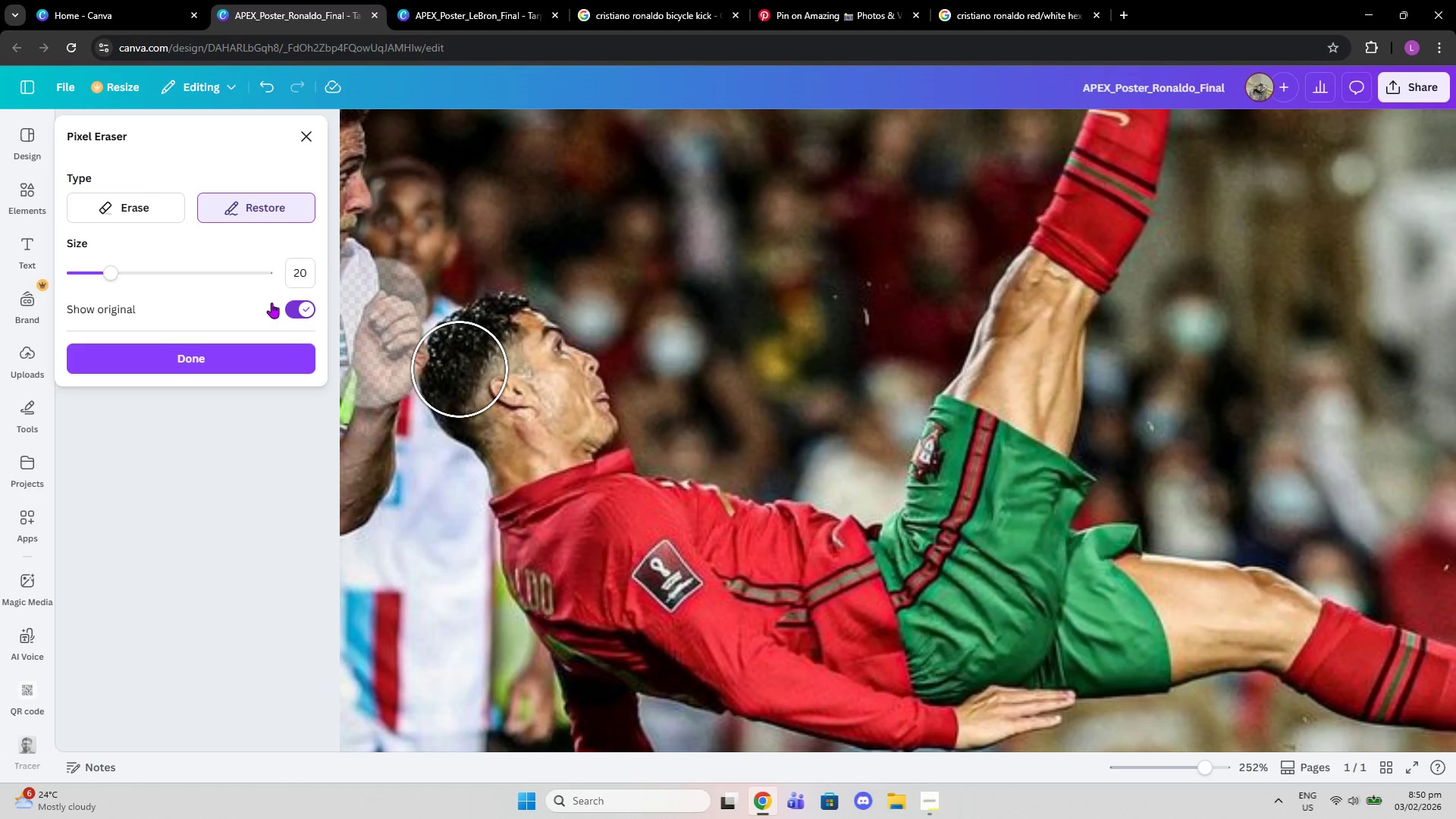 
left_click([290, 308])
 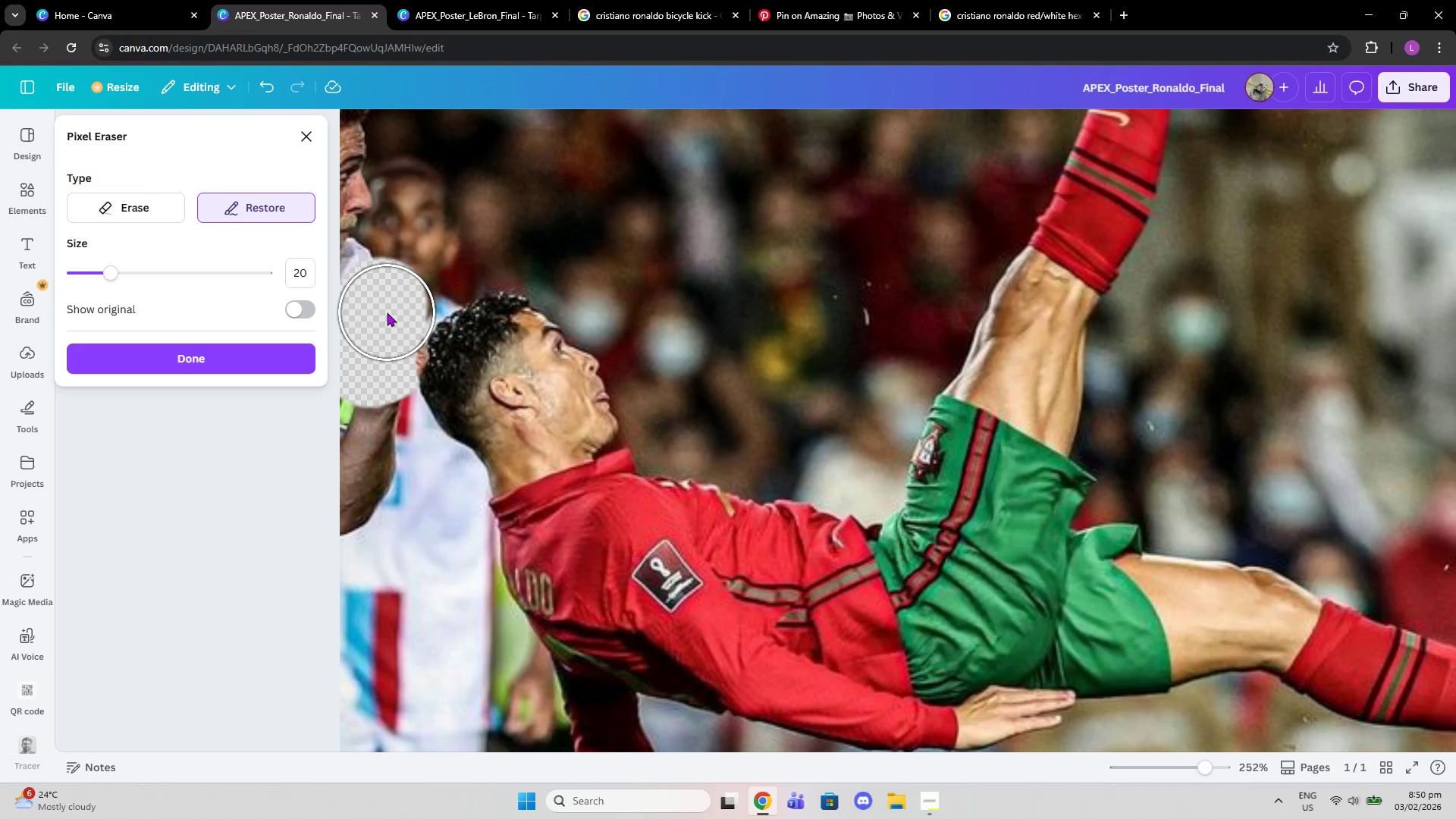 
left_click([388, 312])
 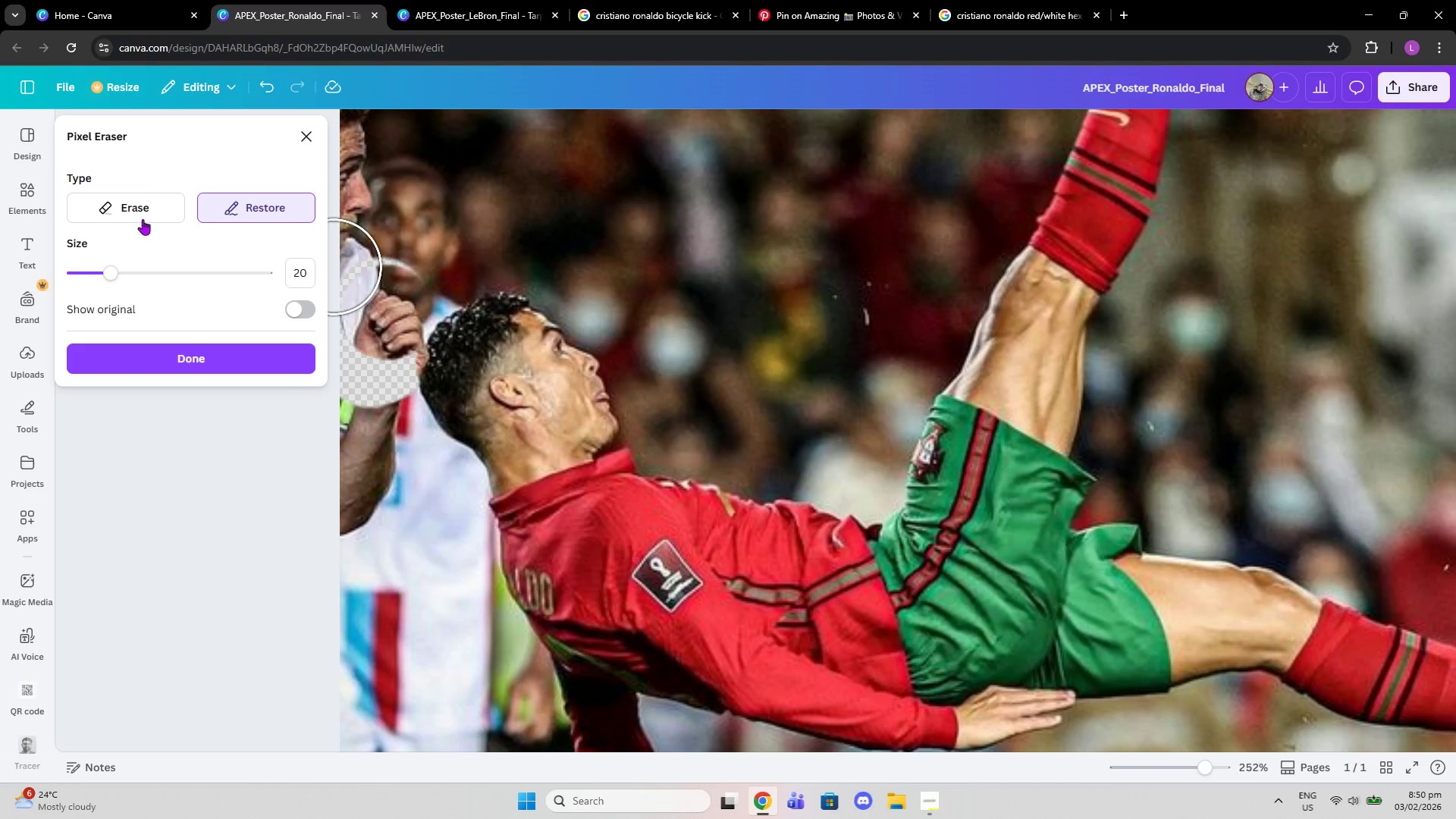 
left_click([133, 219])
 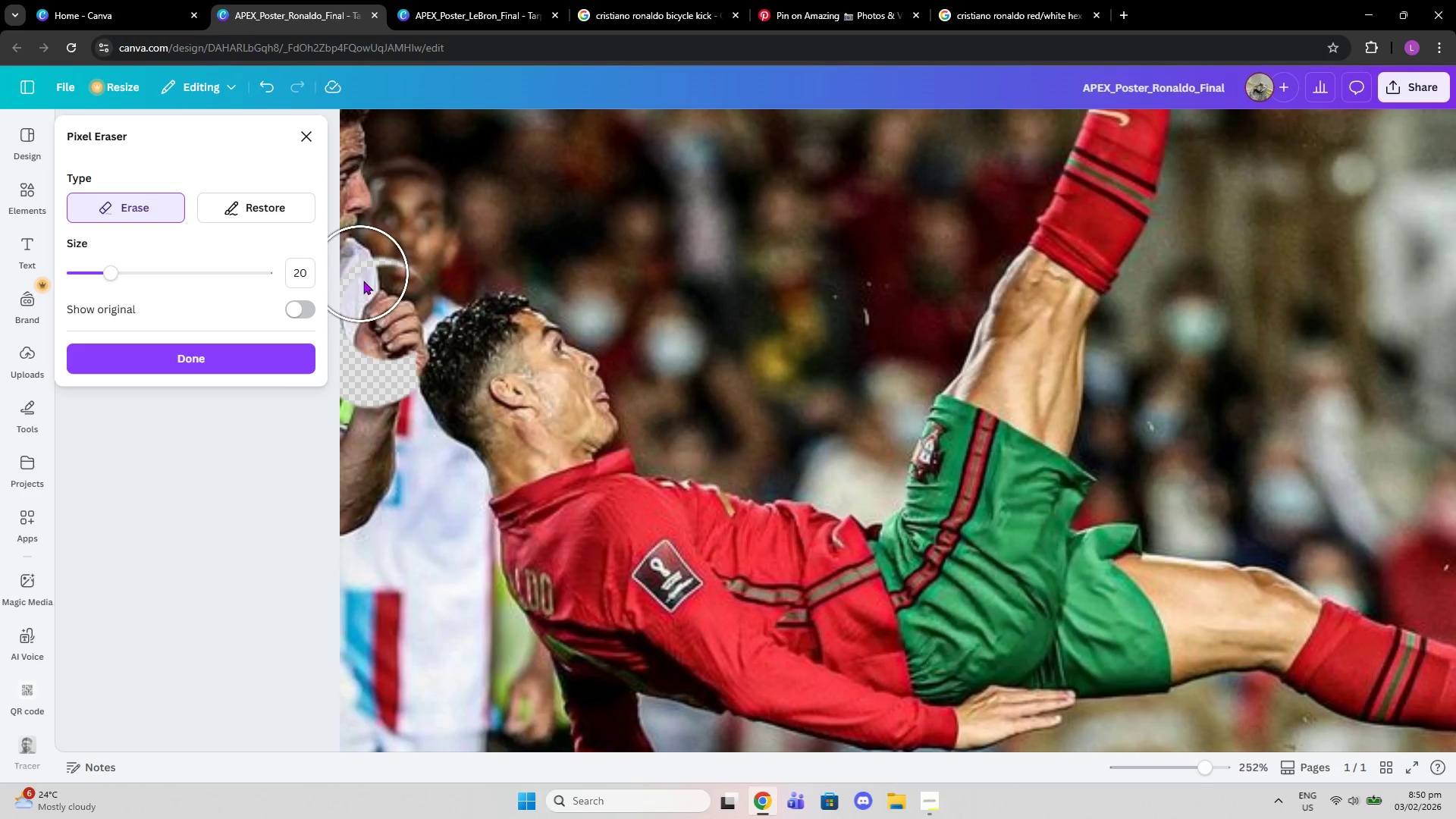 
left_click([375, 294])
 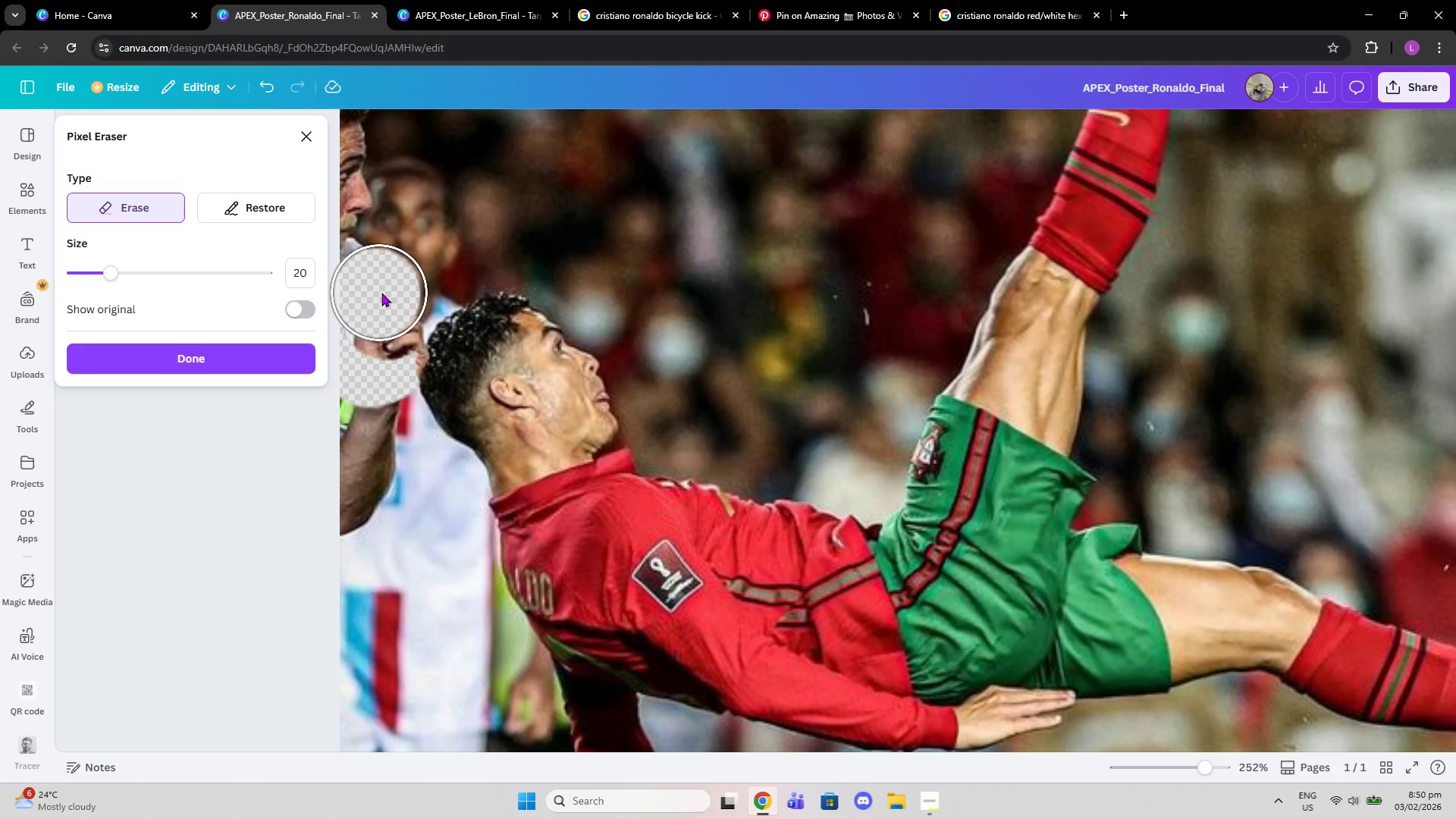 
left_click_drag(start_coordinate=[382, 293], to_coordinate=[384, 304])
 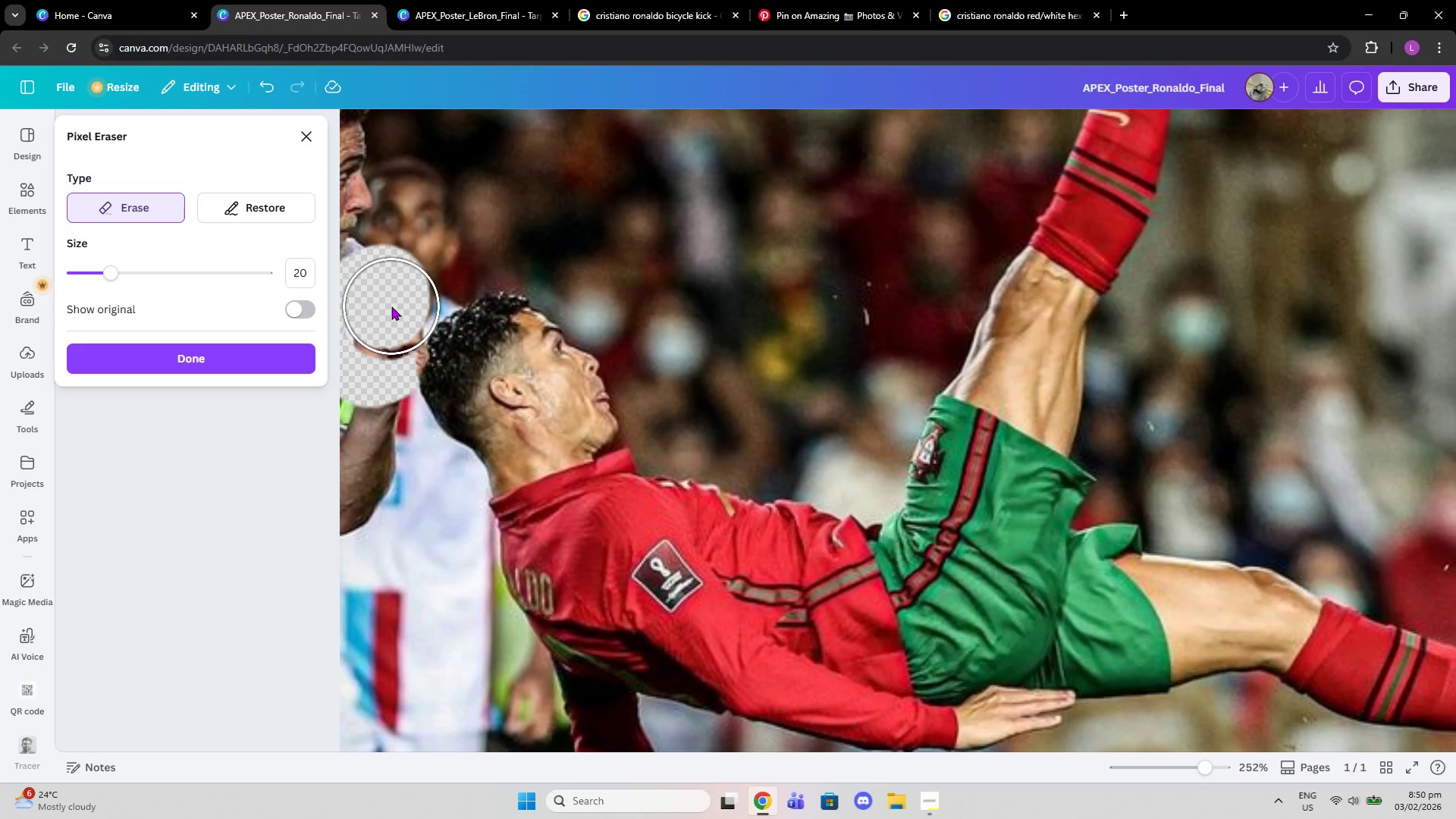 
left_click([391, 306])
 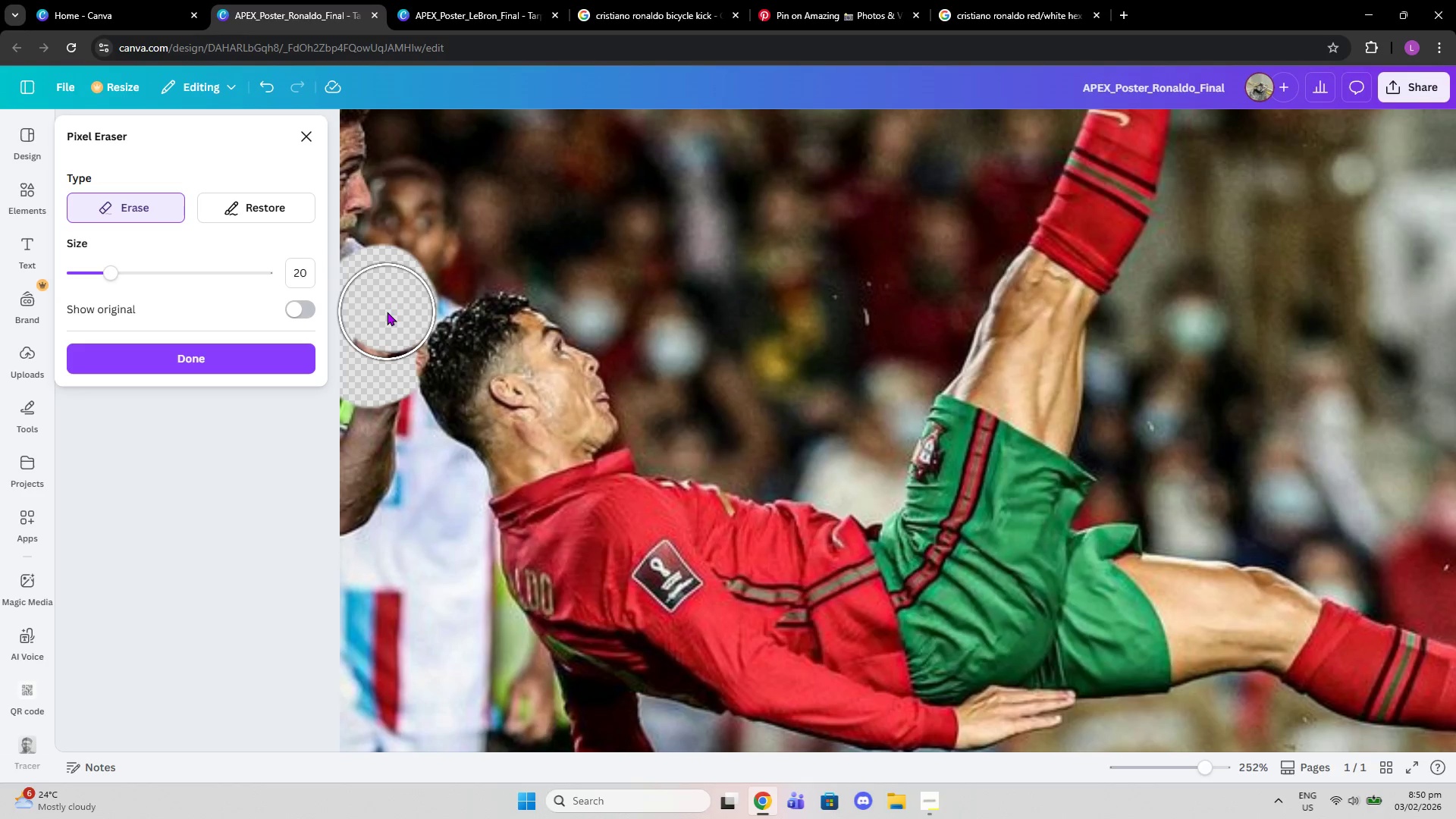 
left_click_drag(start_coordinate=[387, 312], to_coordinate=[380, 320])
 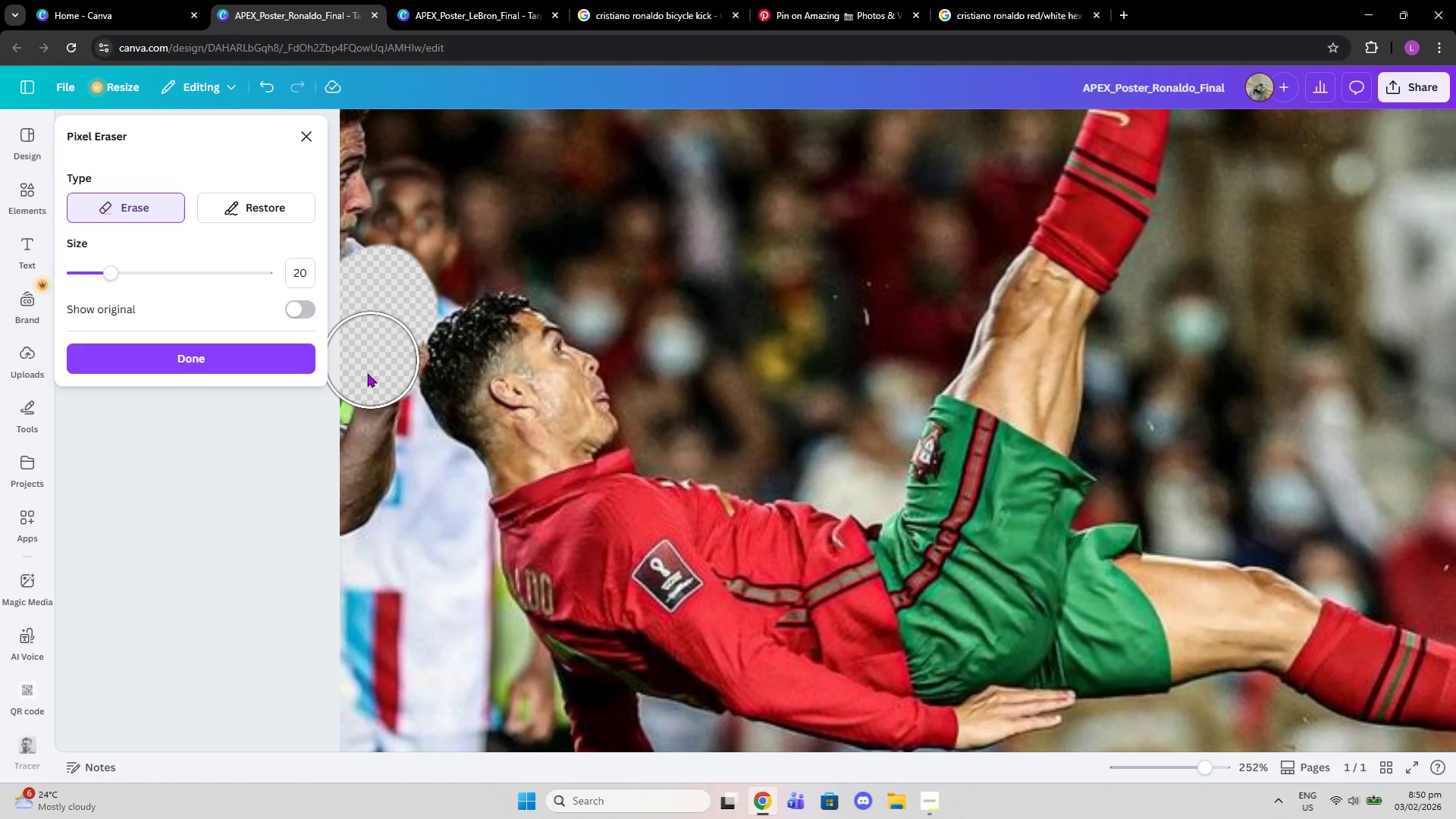 
scroll: coordinate [566, 268], scroll_direction: up, amount: 6.0
 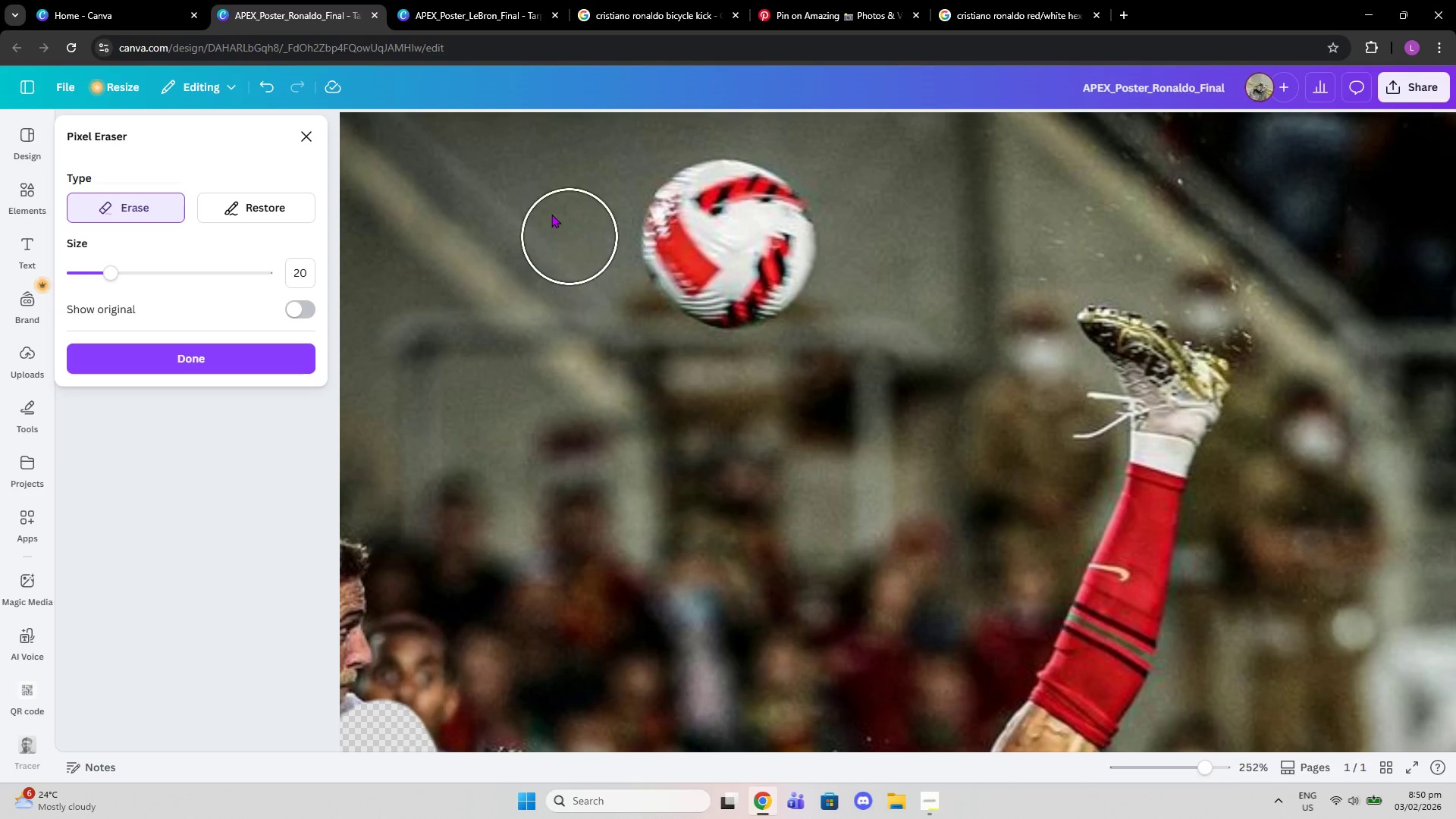 
left_click_drag(start_coordinate=[551, 213], to_coordinate=[636, 319])
 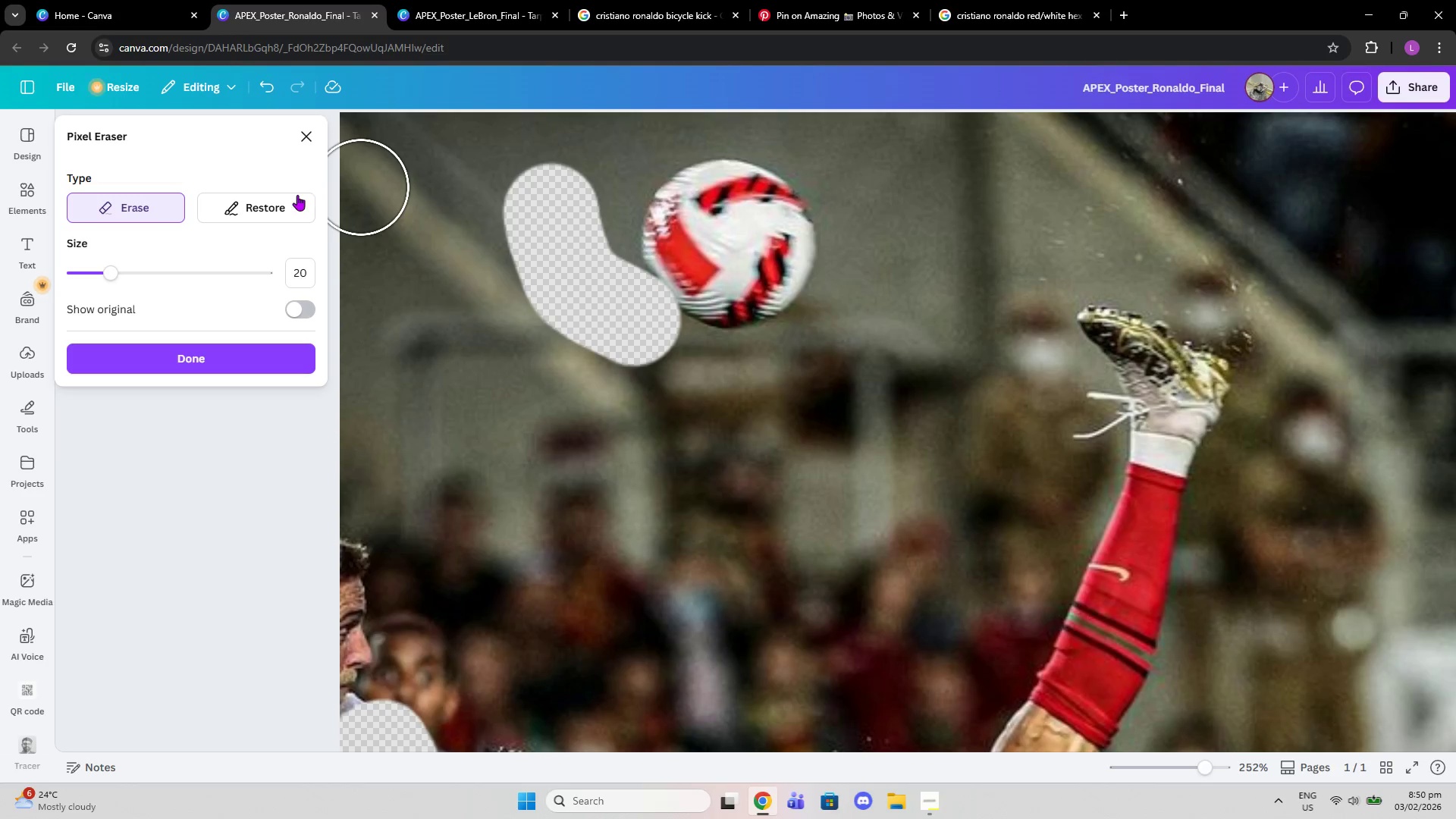 
left_click([293, 196])
 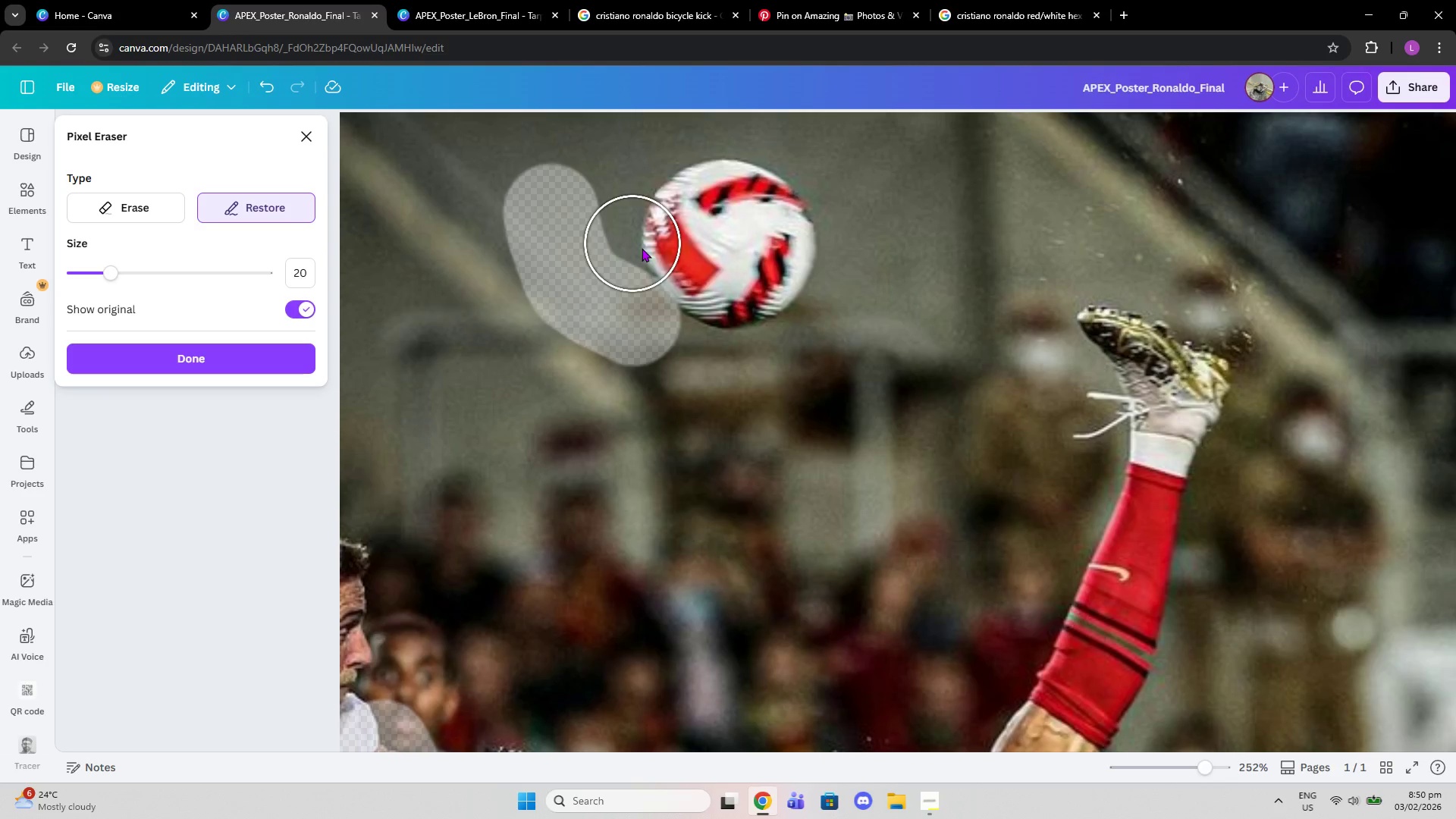 
left_click_drag(start_coordinate=[651, 251], to_coordinate=[693, 282])
 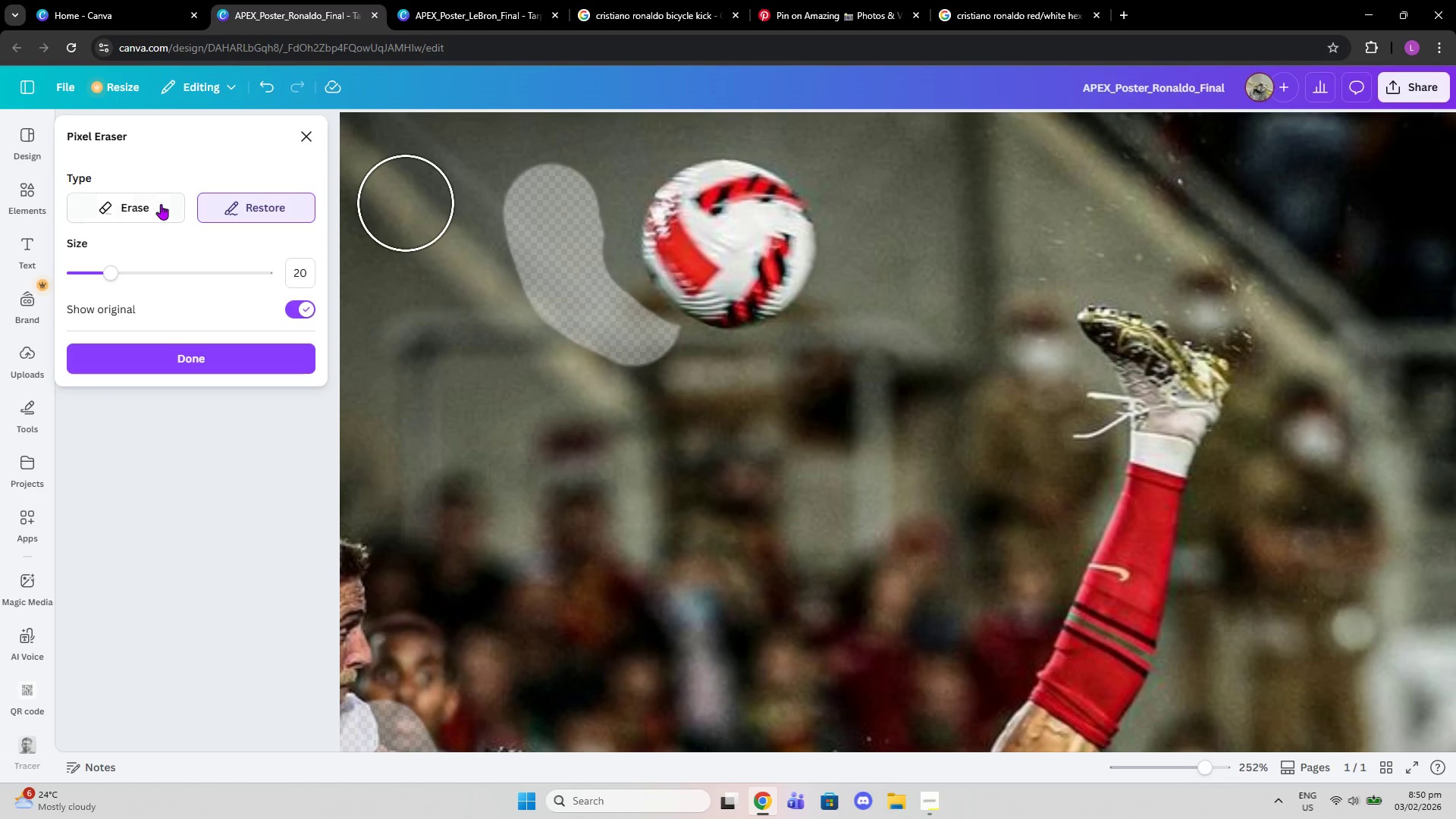 
left_click([159, 205])
 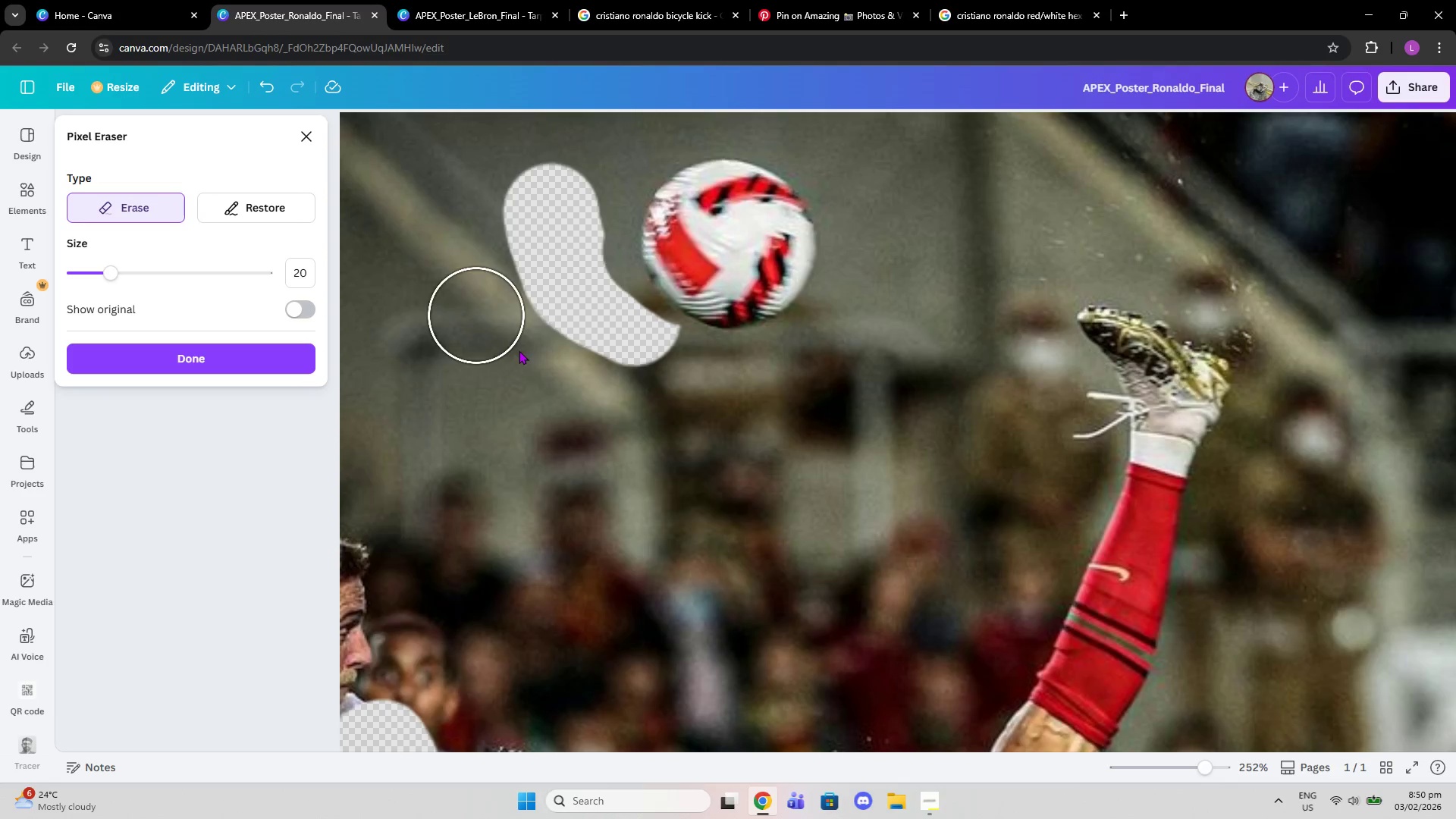 
left_click_drag(start_coordinate=[544, 315], to_coordinate=[796, 135])
 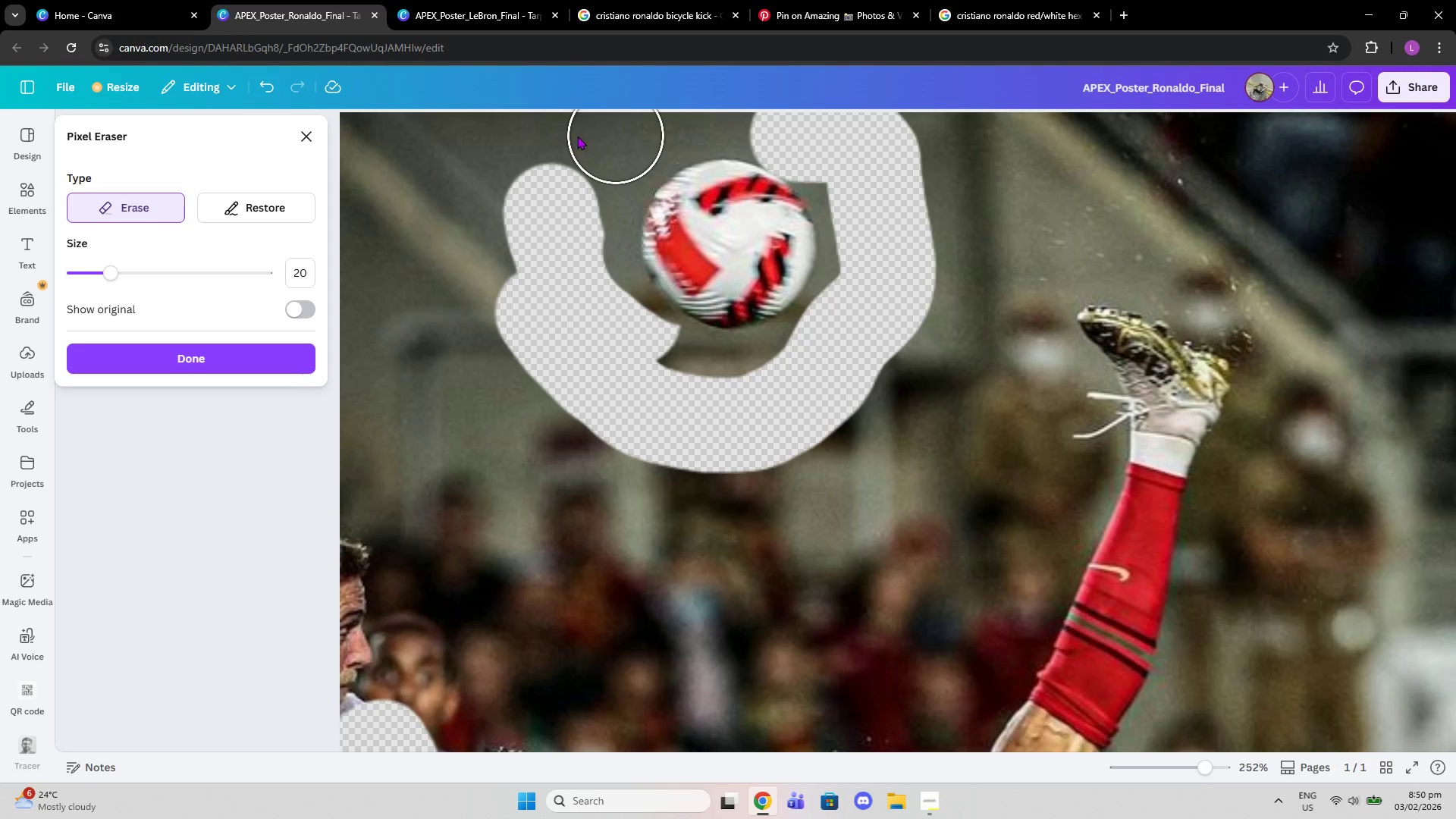 
left_click_drag(start_coordinate=[570, 136], to_coordinate=[692, 113])
 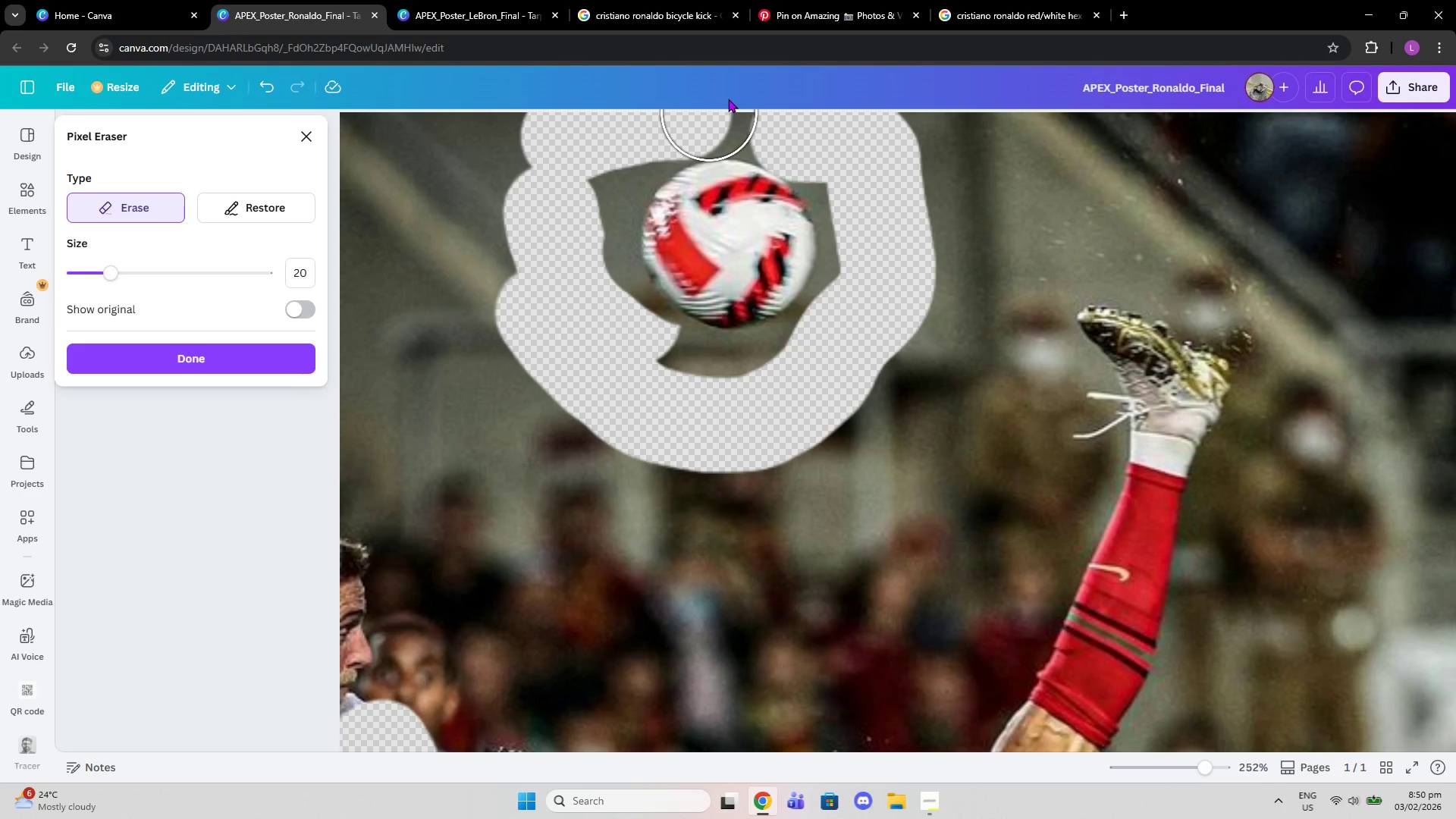 
left_click_drag(start_coordinate=[499, 196], to_coordinate=[389, 146])
 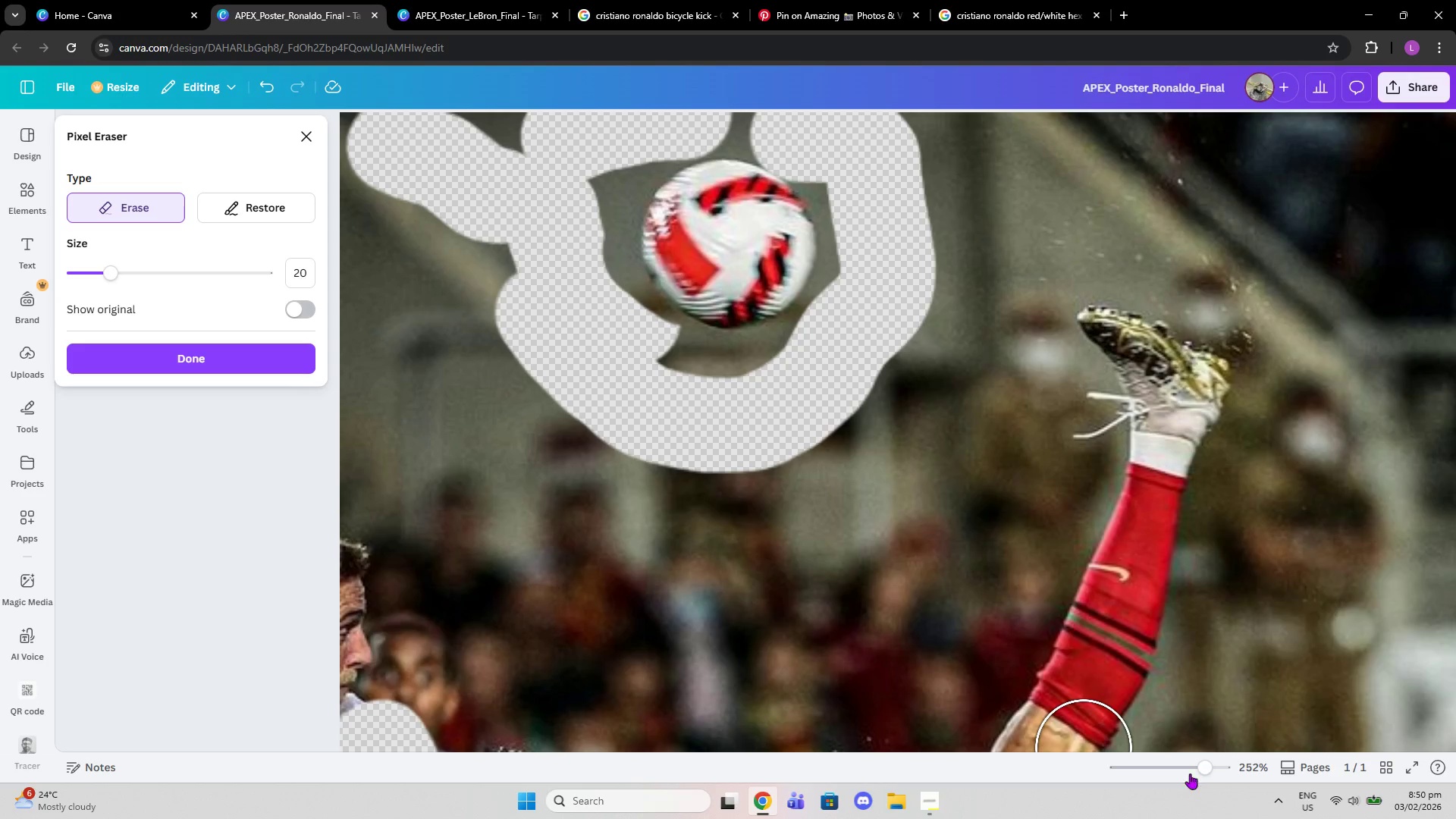 
left_click_drag(start_coordinate=[1193, 766], to_coordinate=[1165, 764])
 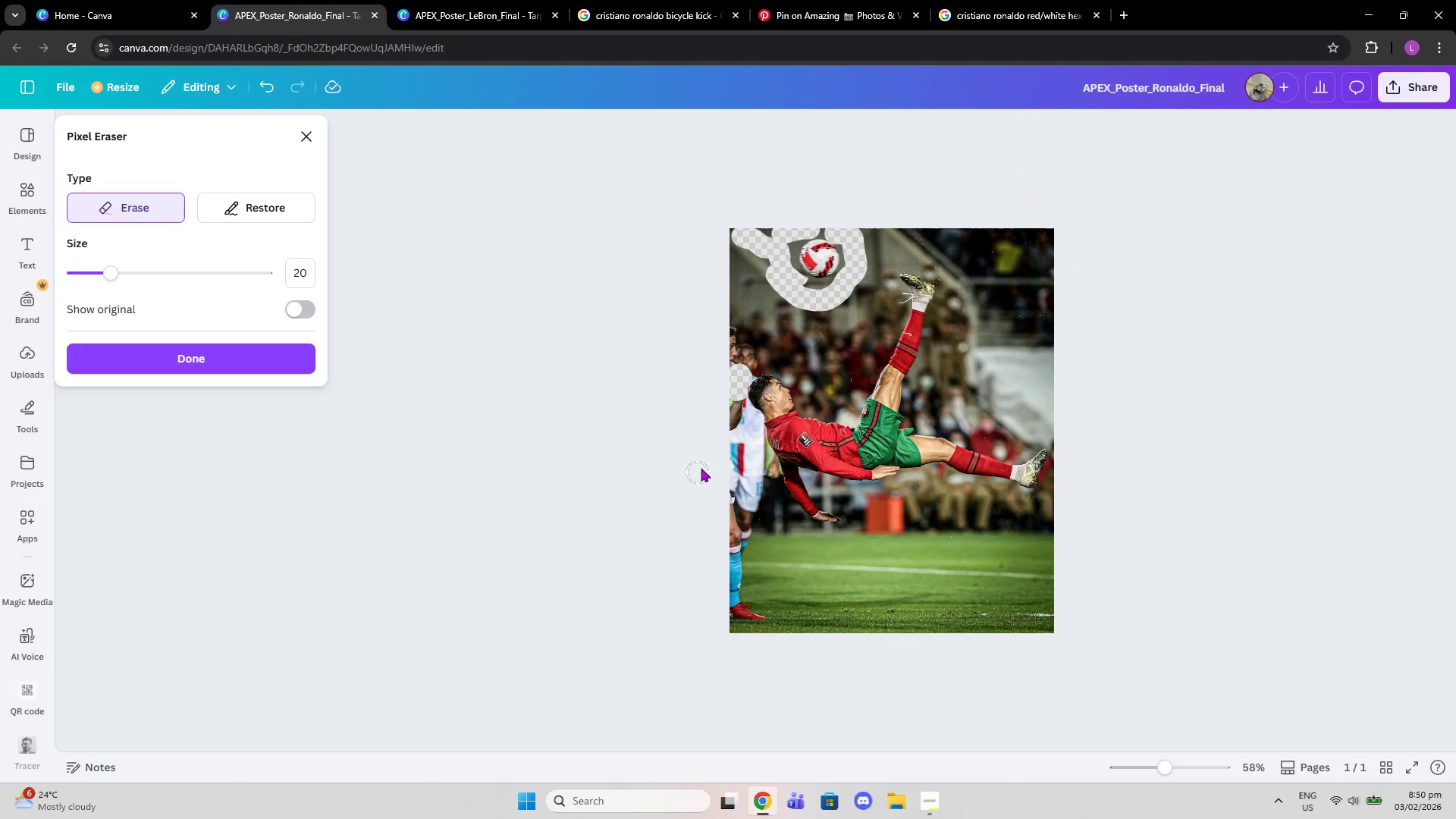 
left_click_drag(start_coordinate=[750, 467], to_coordinate=[802, 595])
 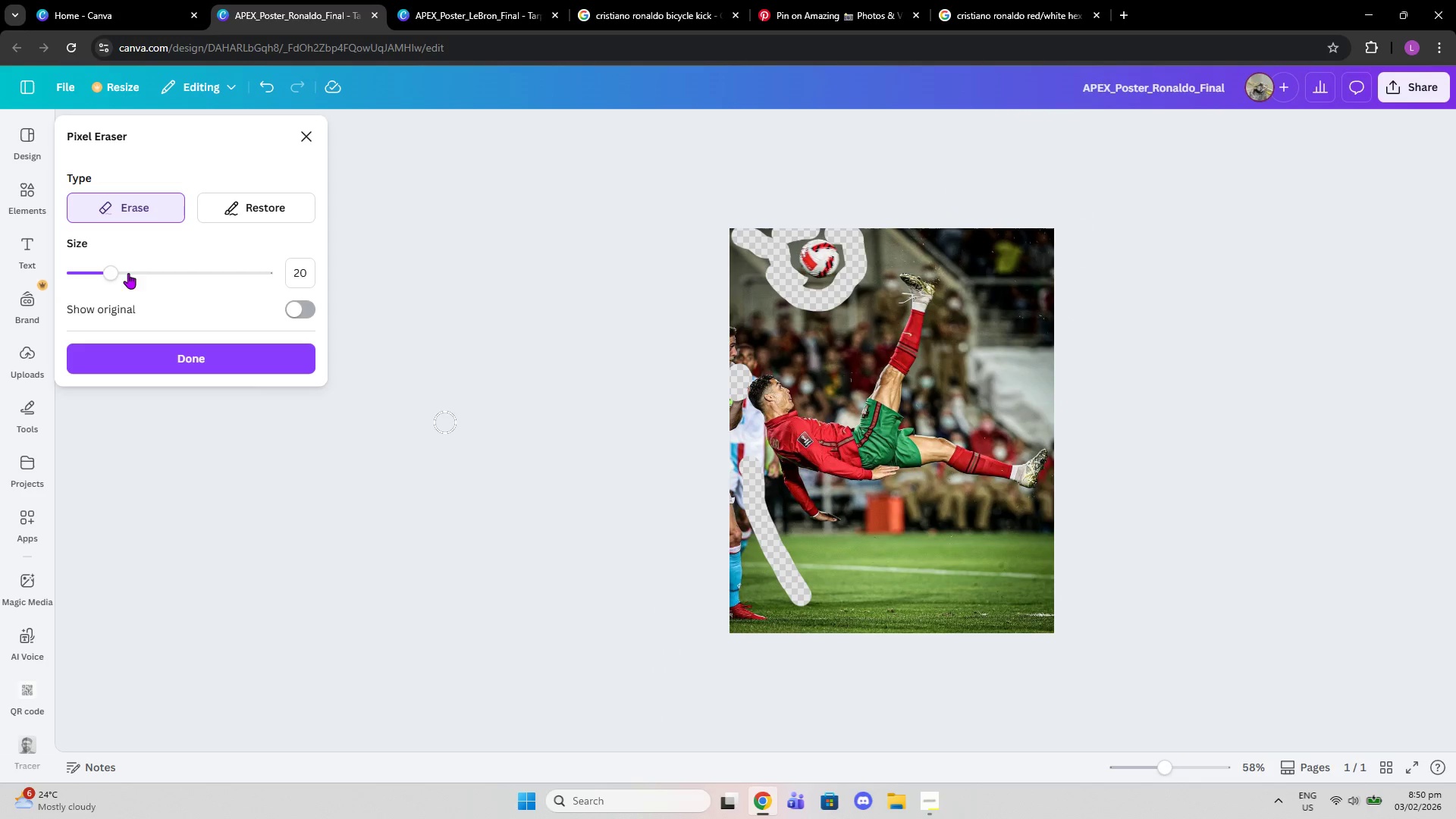 
left_click_drag(start_coordinate=[118, 263], to_coordinate=[176, 271])
 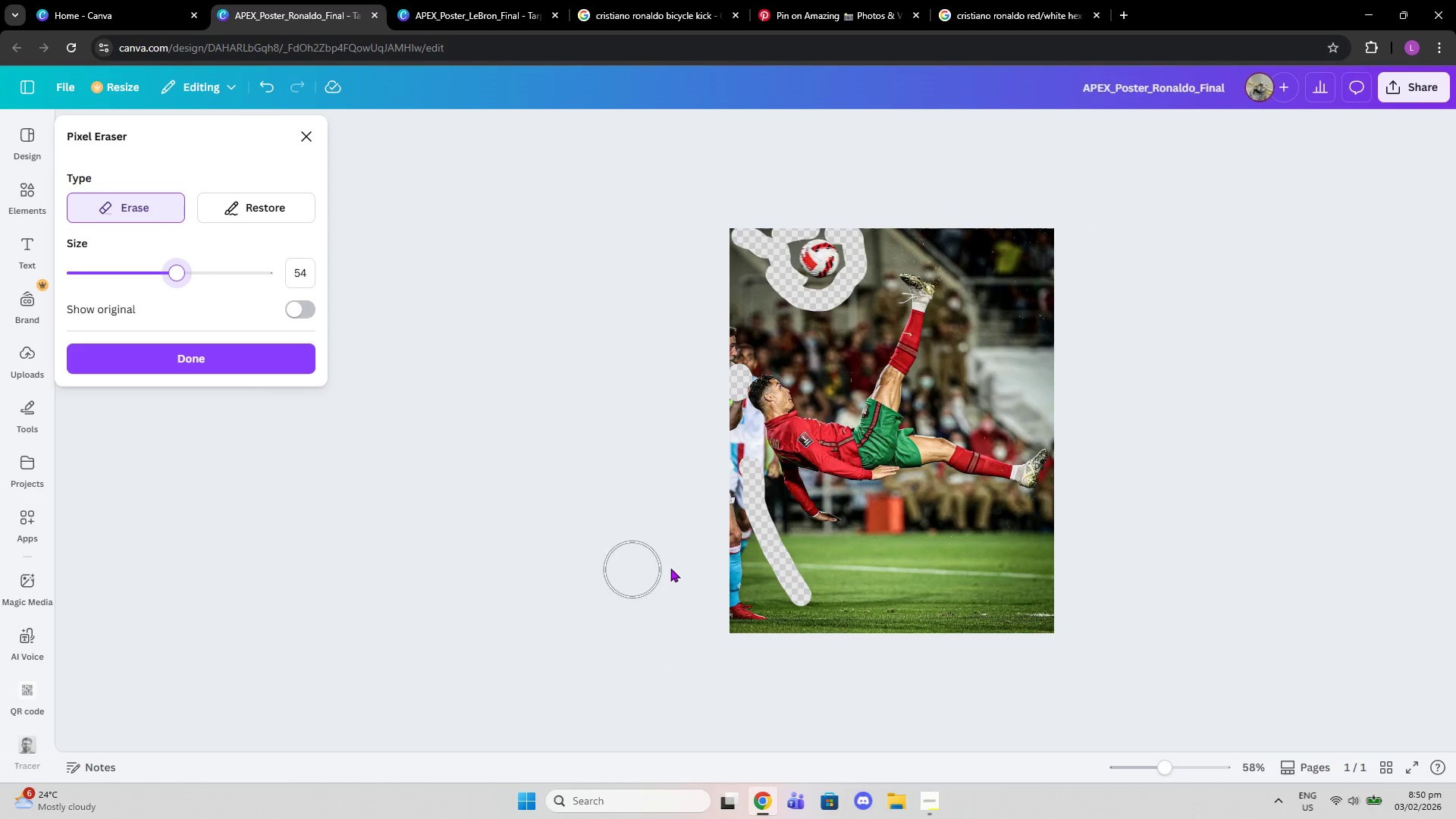 
left_click_drag(start_coordinate=[703, 565], to_coordinate=[881, 500])
 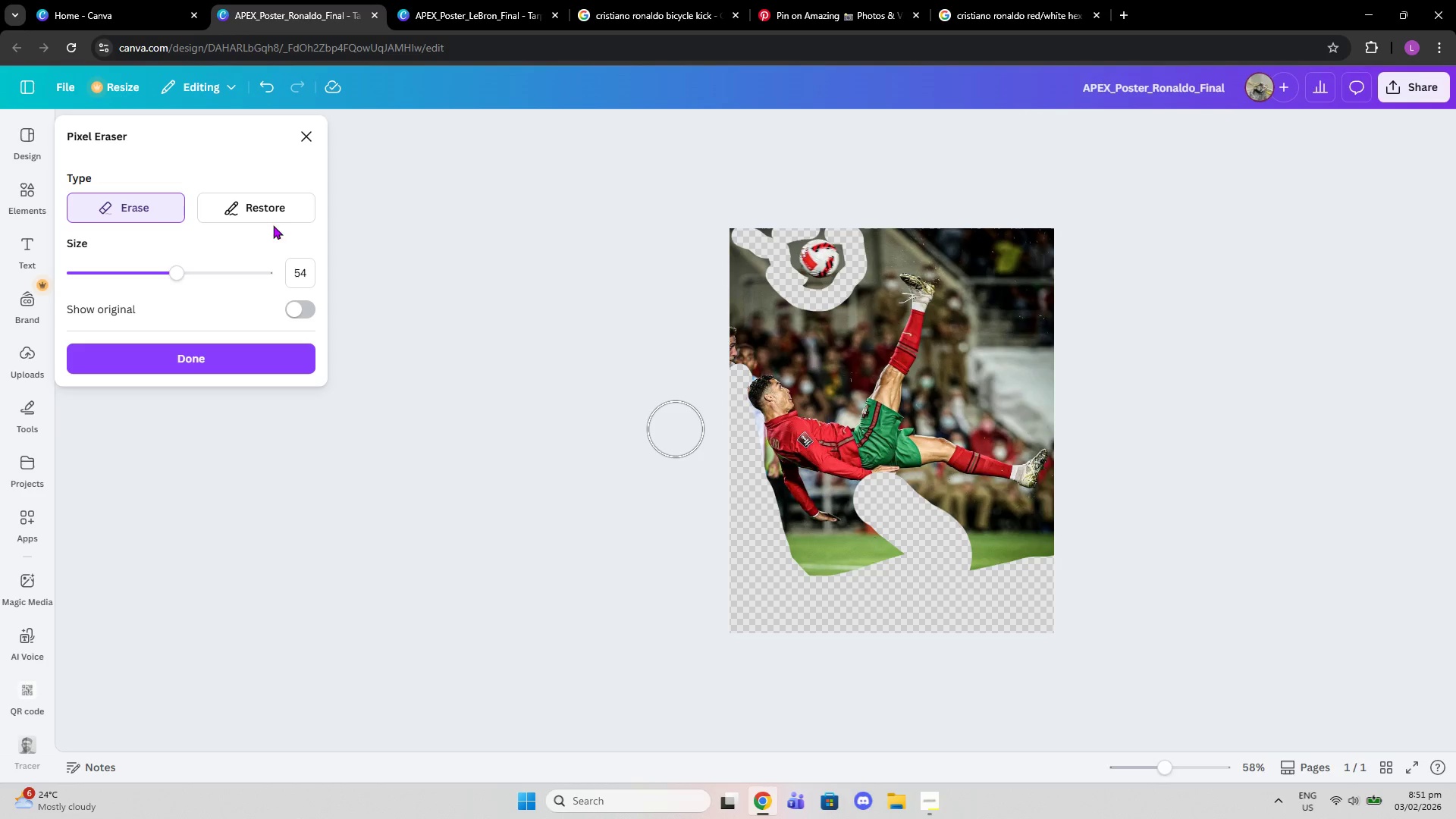 
left_click([270, 218])
 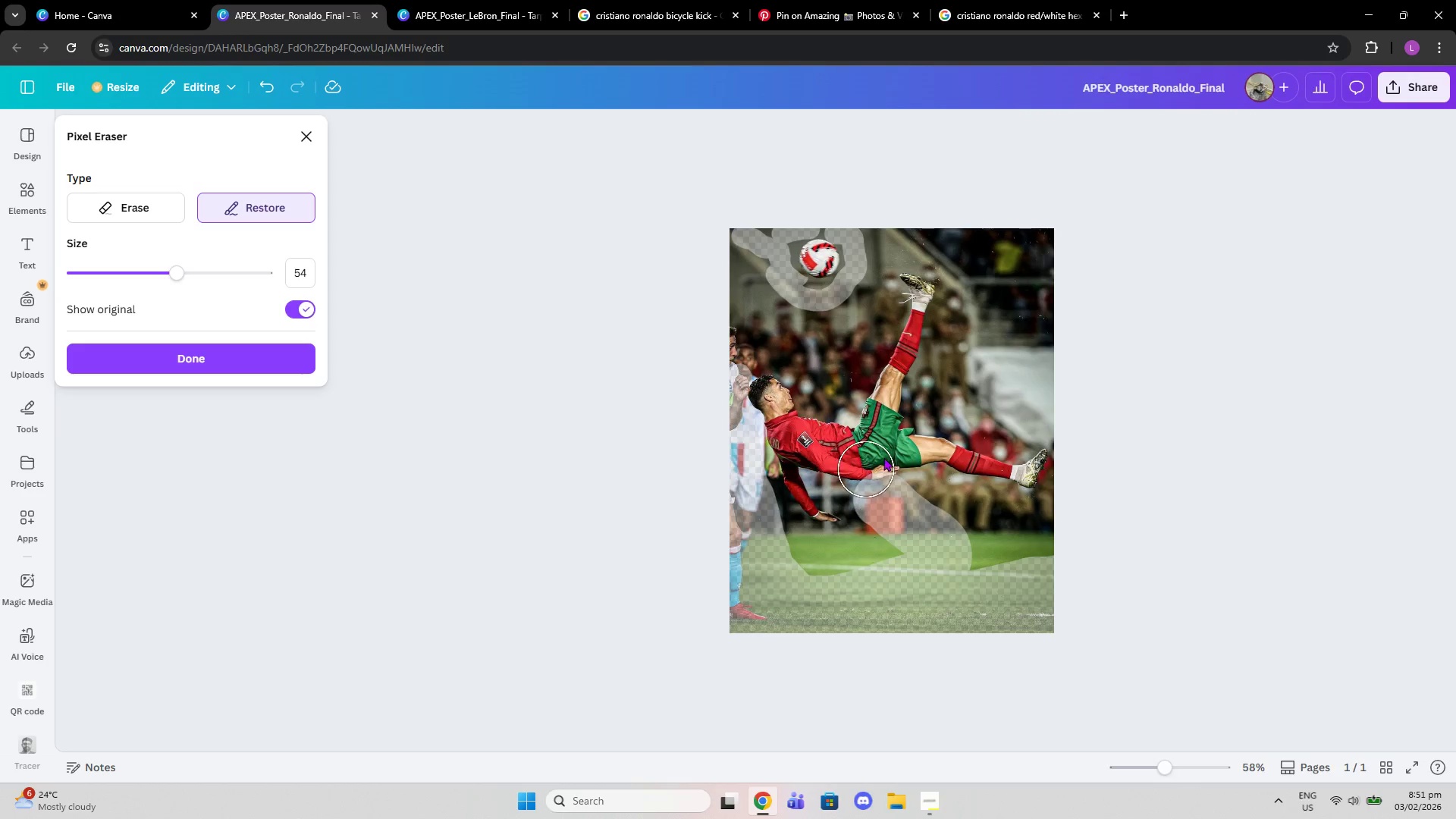 
left_click([885, 456])
 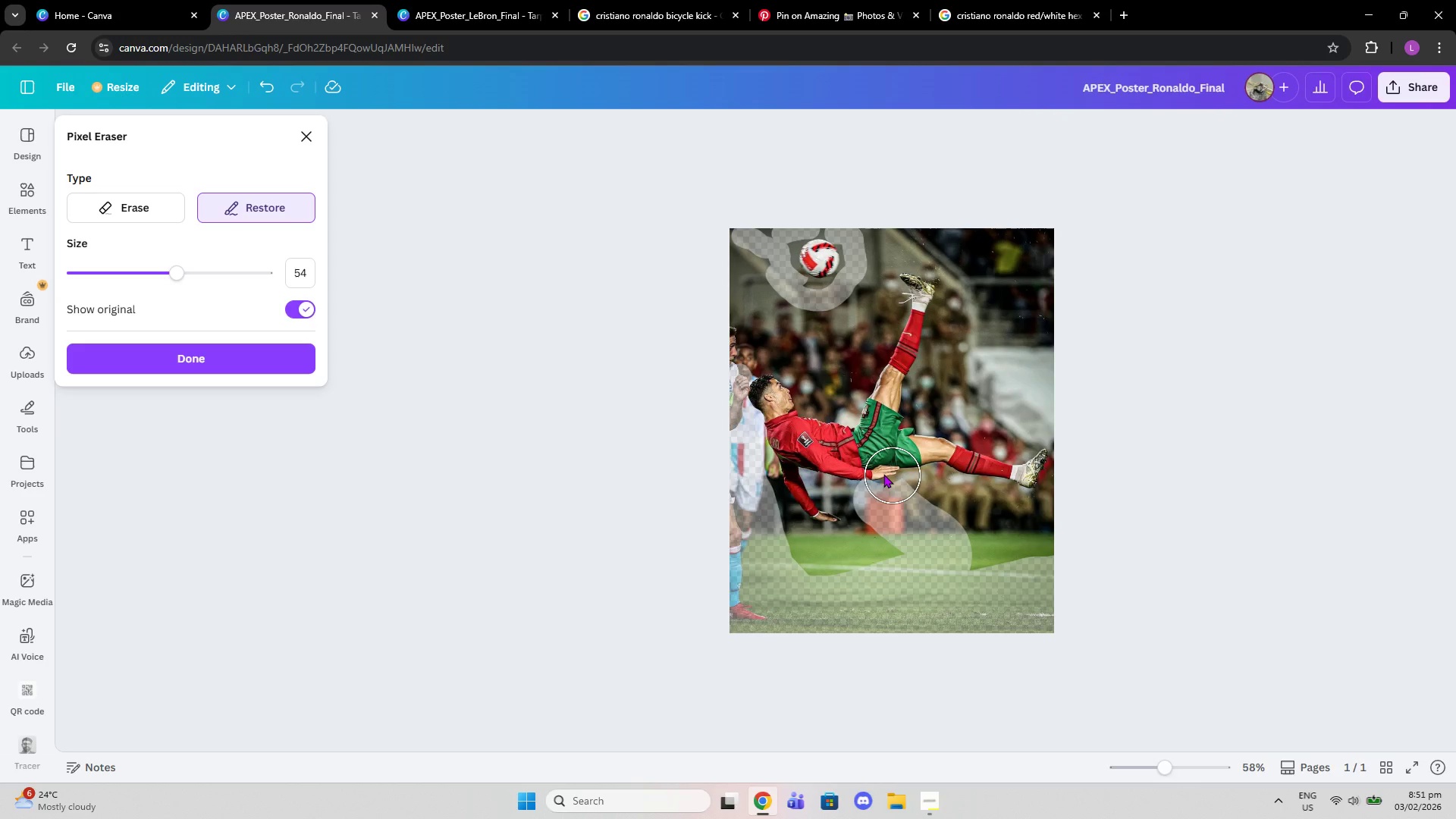 
left_click([871, 473])
 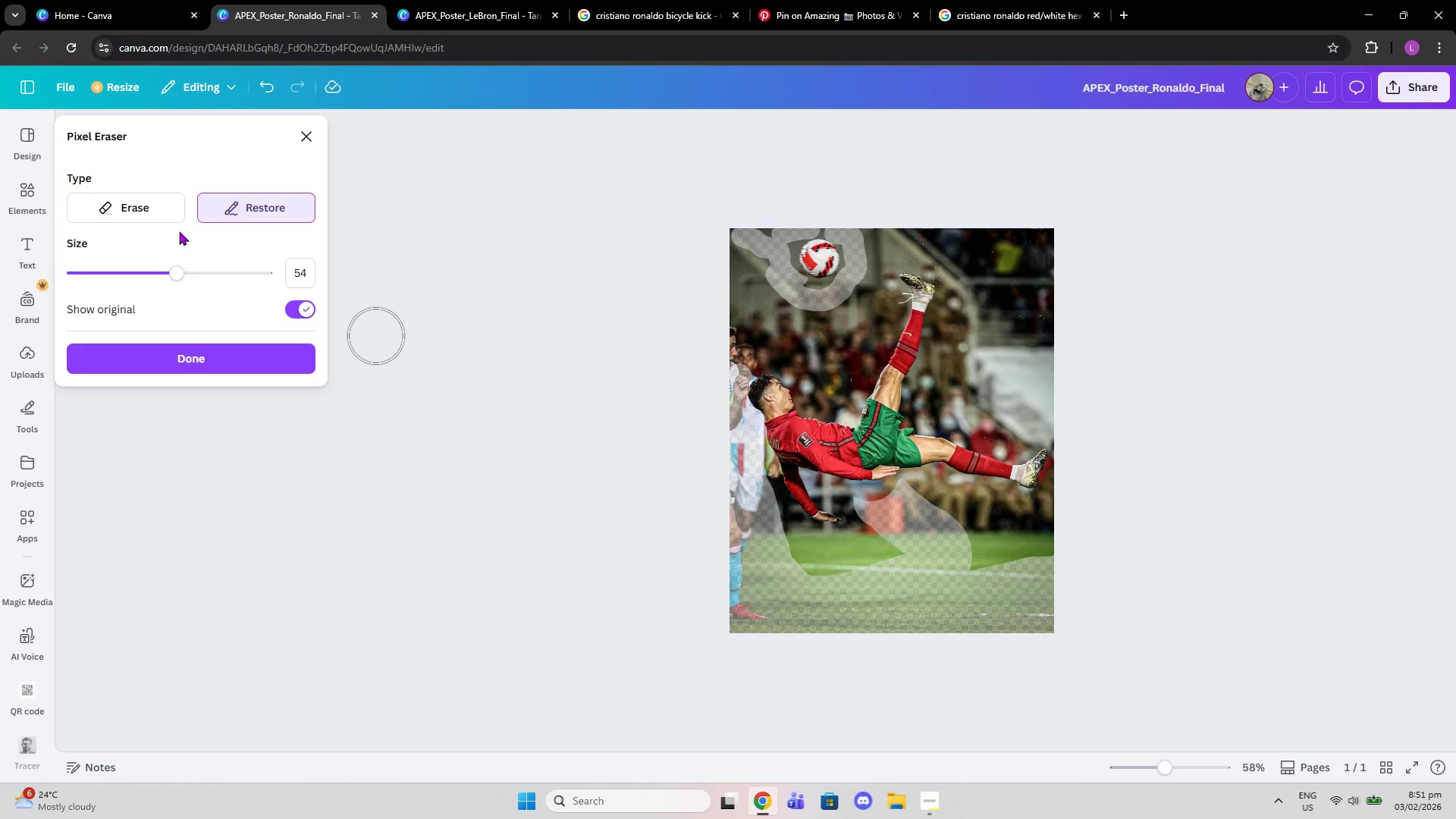 
left_click([152, 208])
 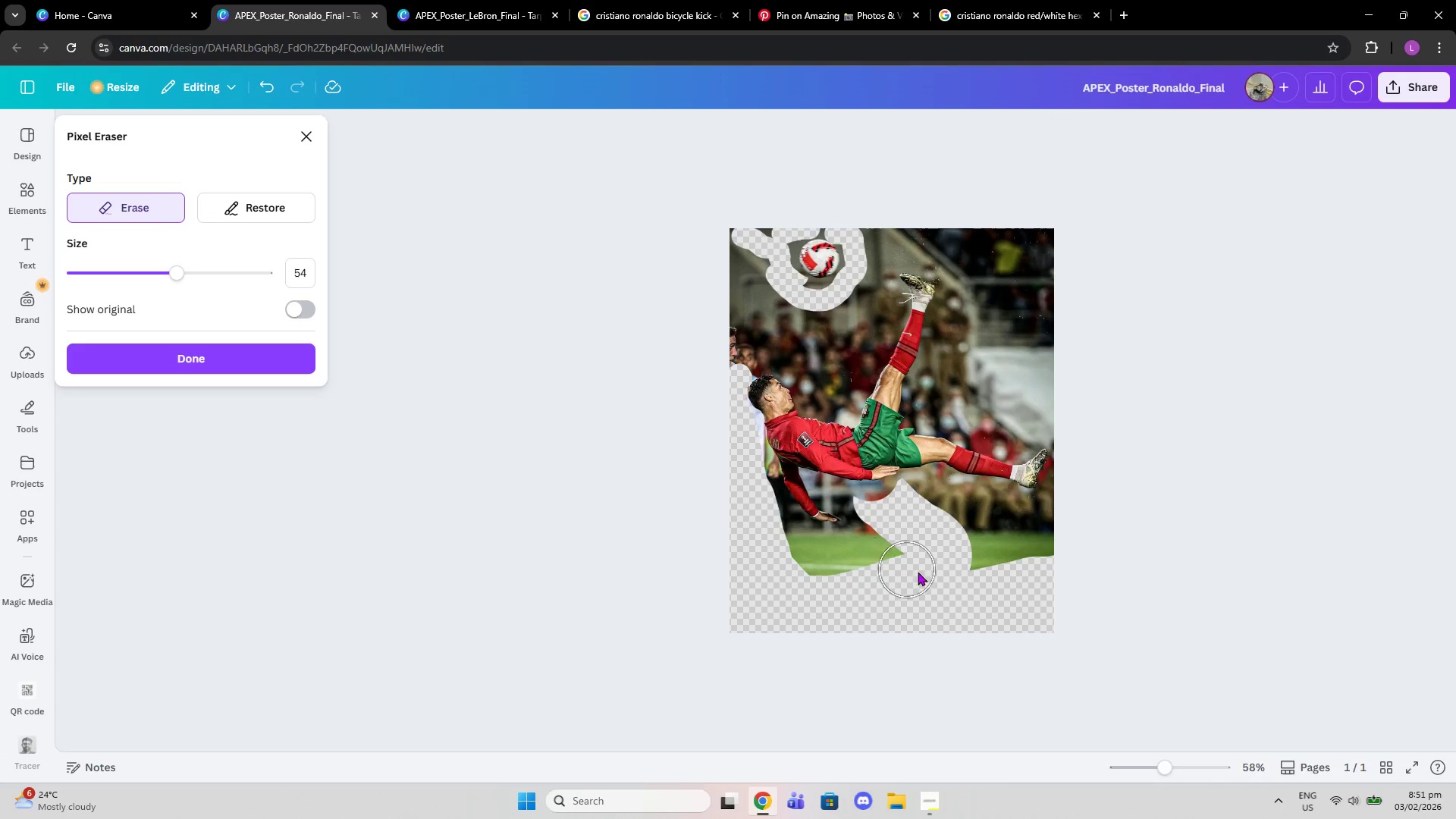 
left_click_drag(start_coordinate=[906, 565], to_coordinate=[759, 573])
 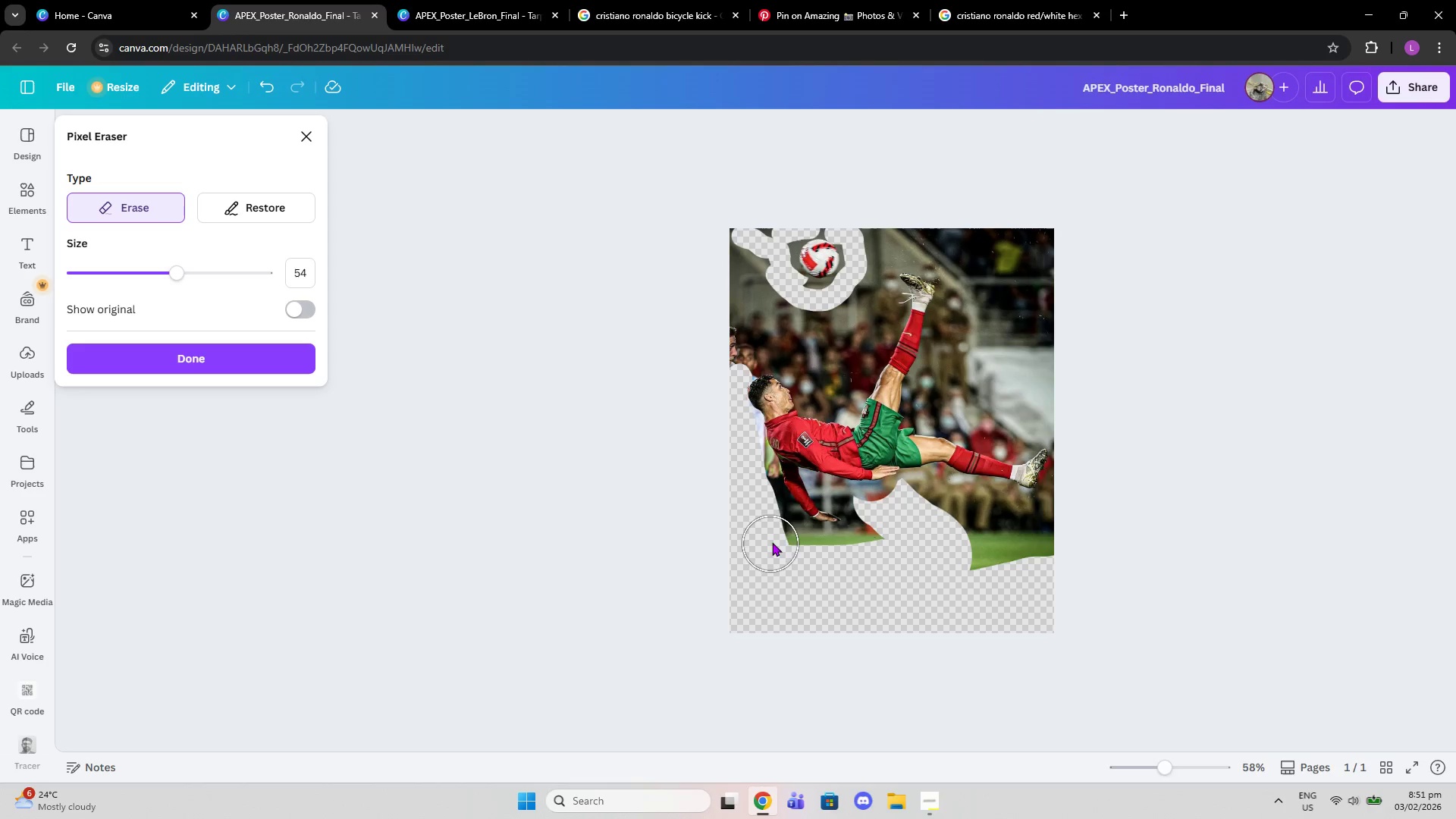 
left_click([774, 540])
 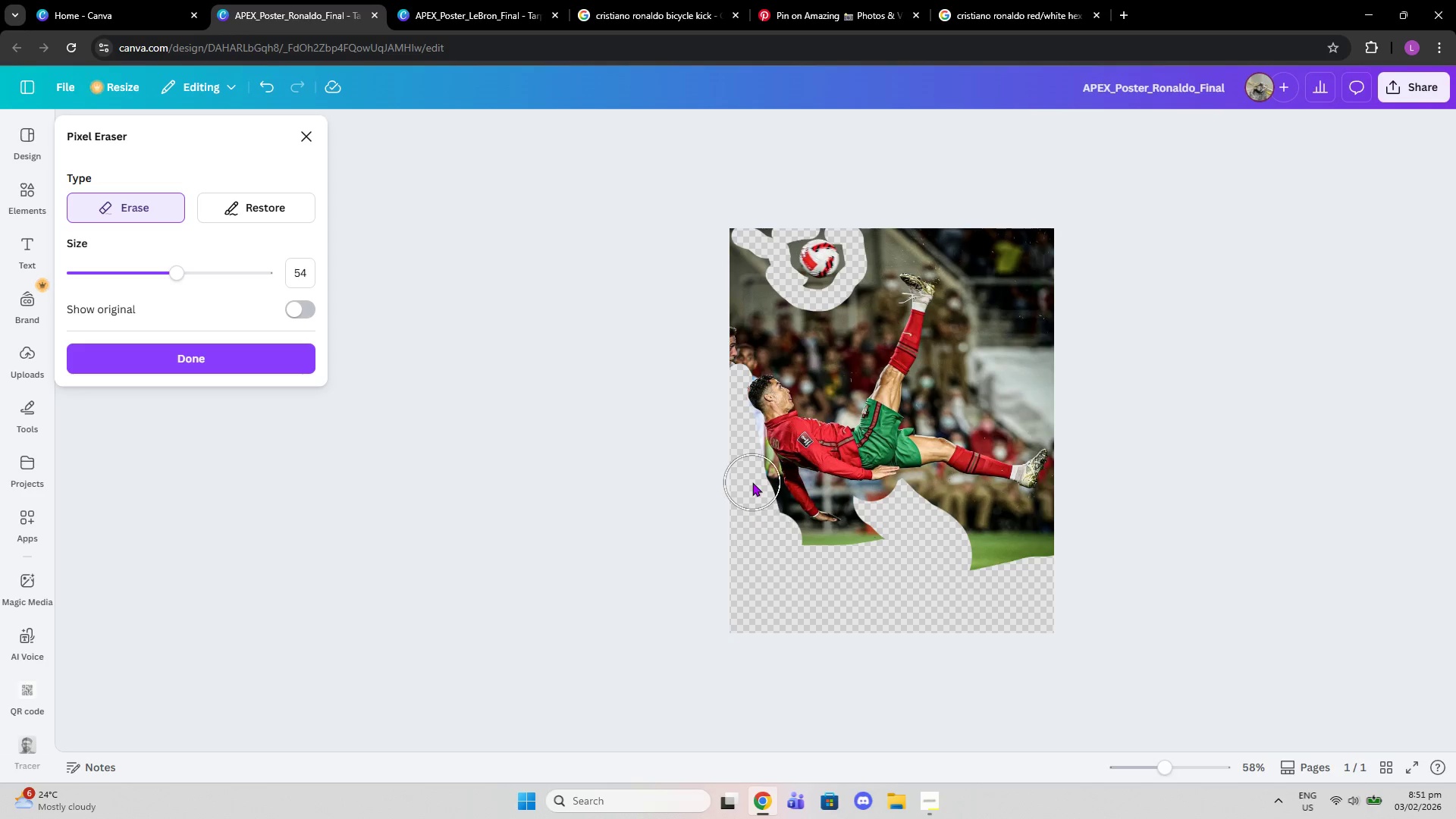 
left_click([752, 482])
 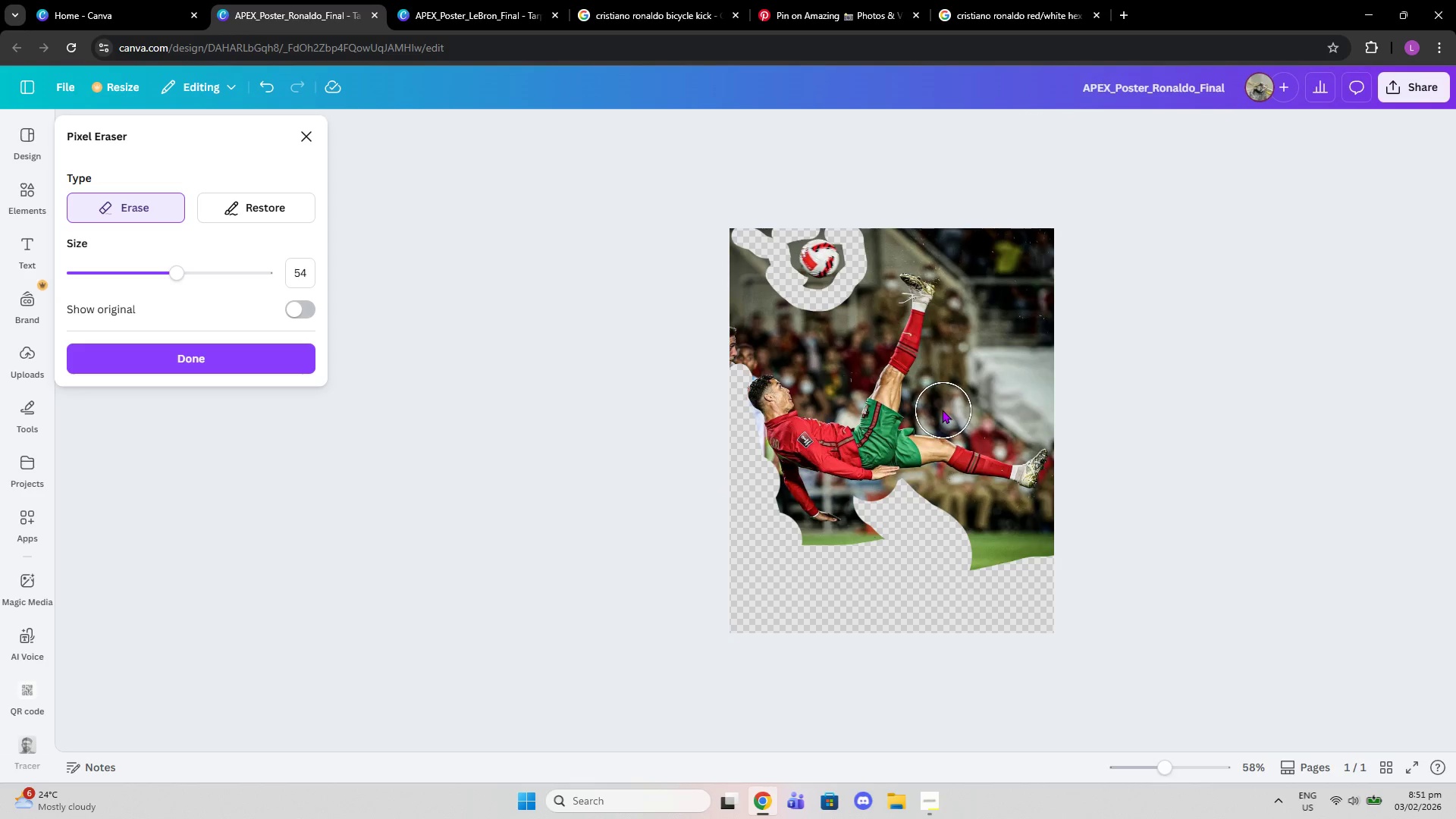 
left_click_drag(start_coordinate=[942, 410], to_coordinate=[1040, 315])
 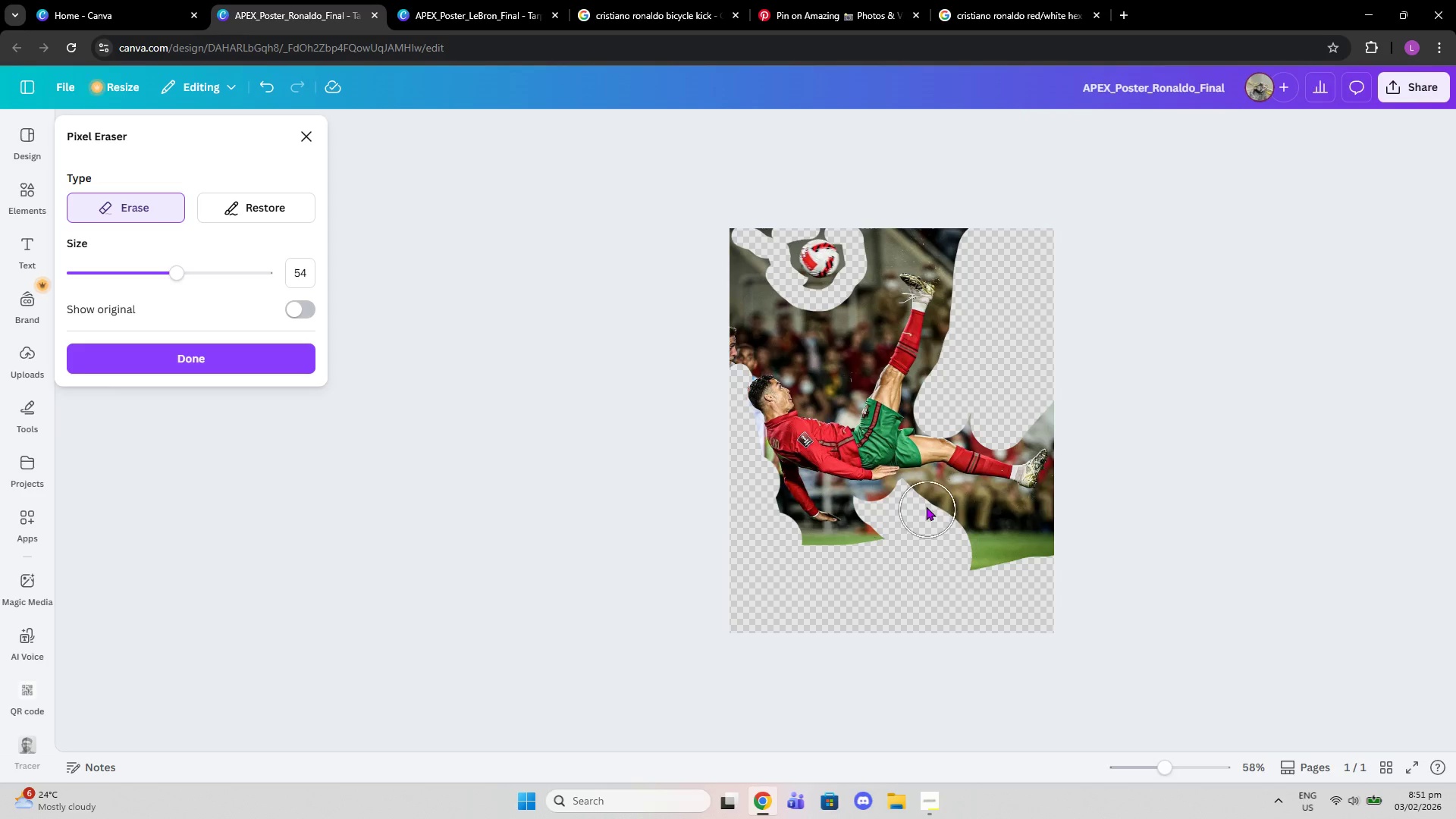 
left_click_drag(start_coordinate=[924, 503], to_coordinate=[767, 561])
 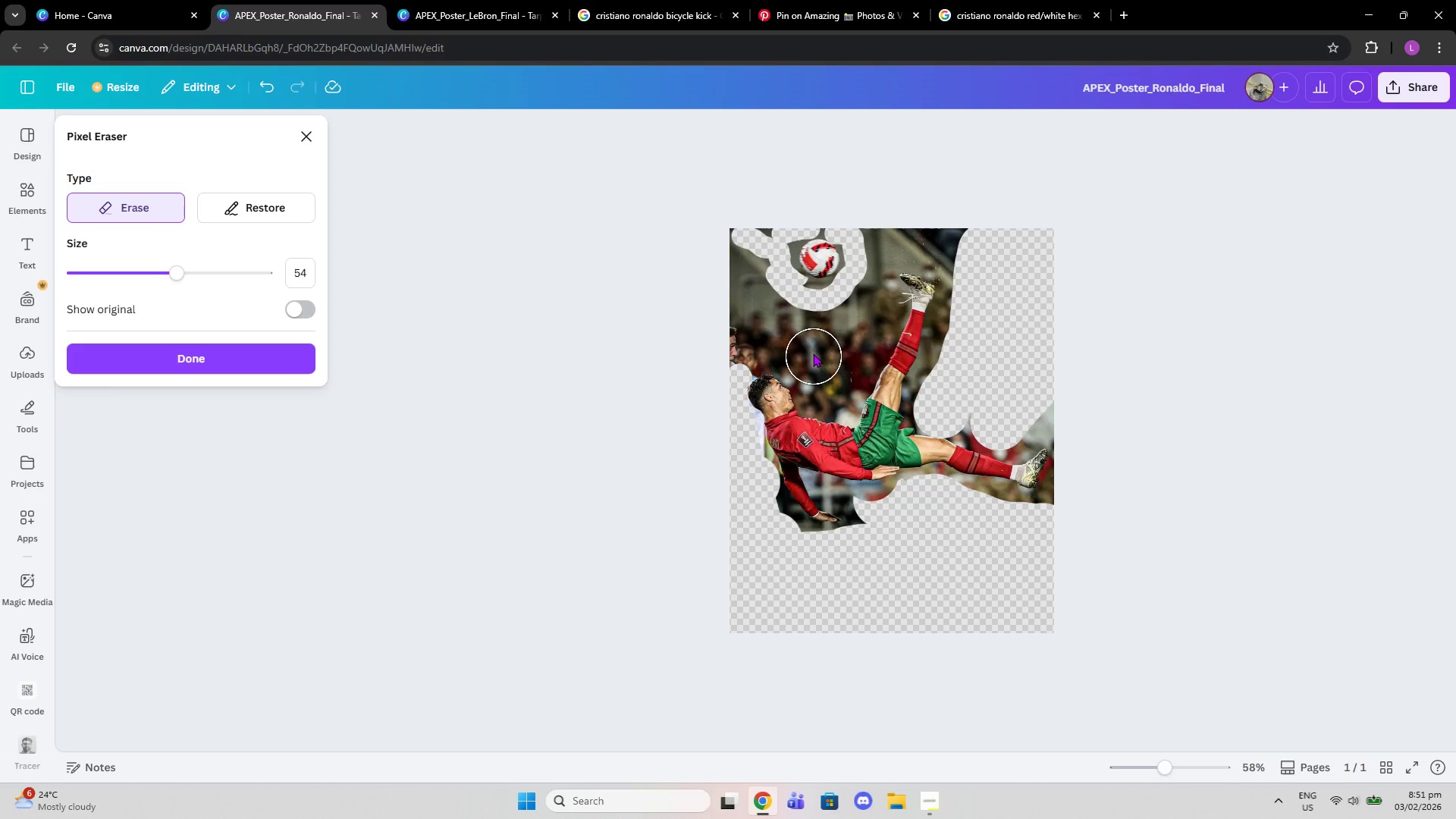 
left_click_drag(start_coordinate=[810, 350], to_coordinate=[717, 334])
 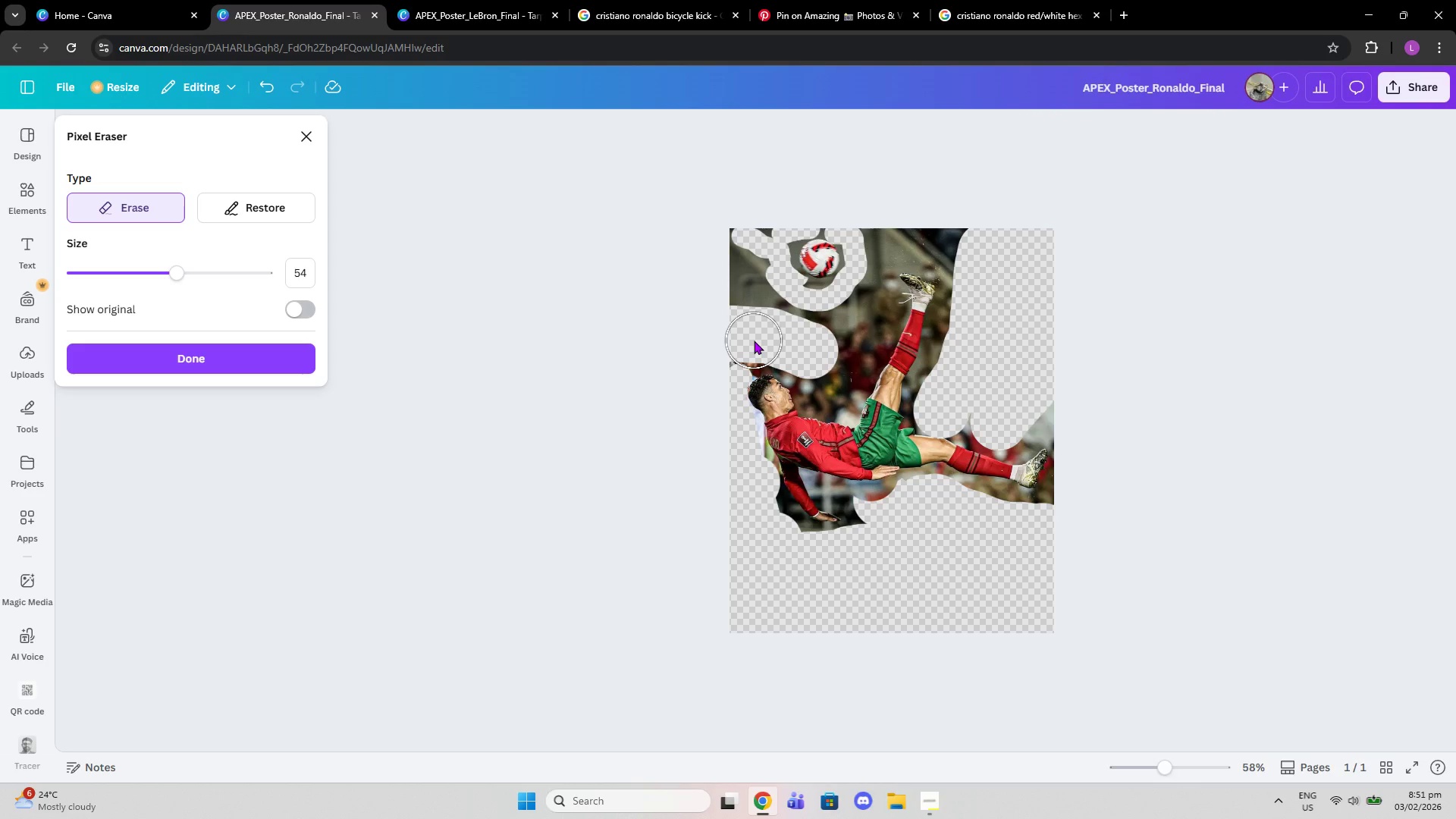 
left_click_drag(start_coordinate=[749, 342], to_coordinate=[713, 342])
 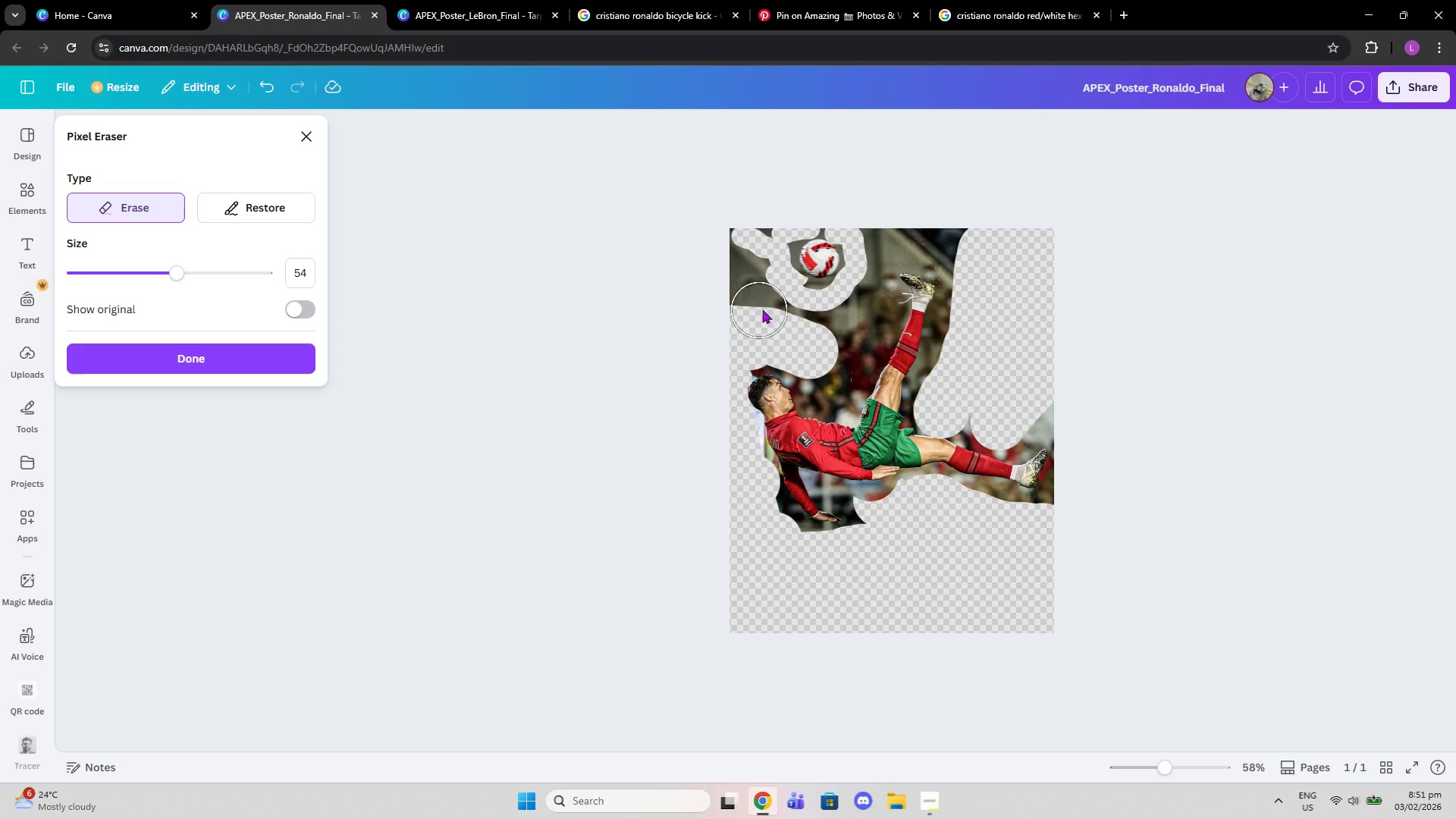 
left_click_drag(start_coordinate=[762, 309], to_coordinate=[853, 283])
 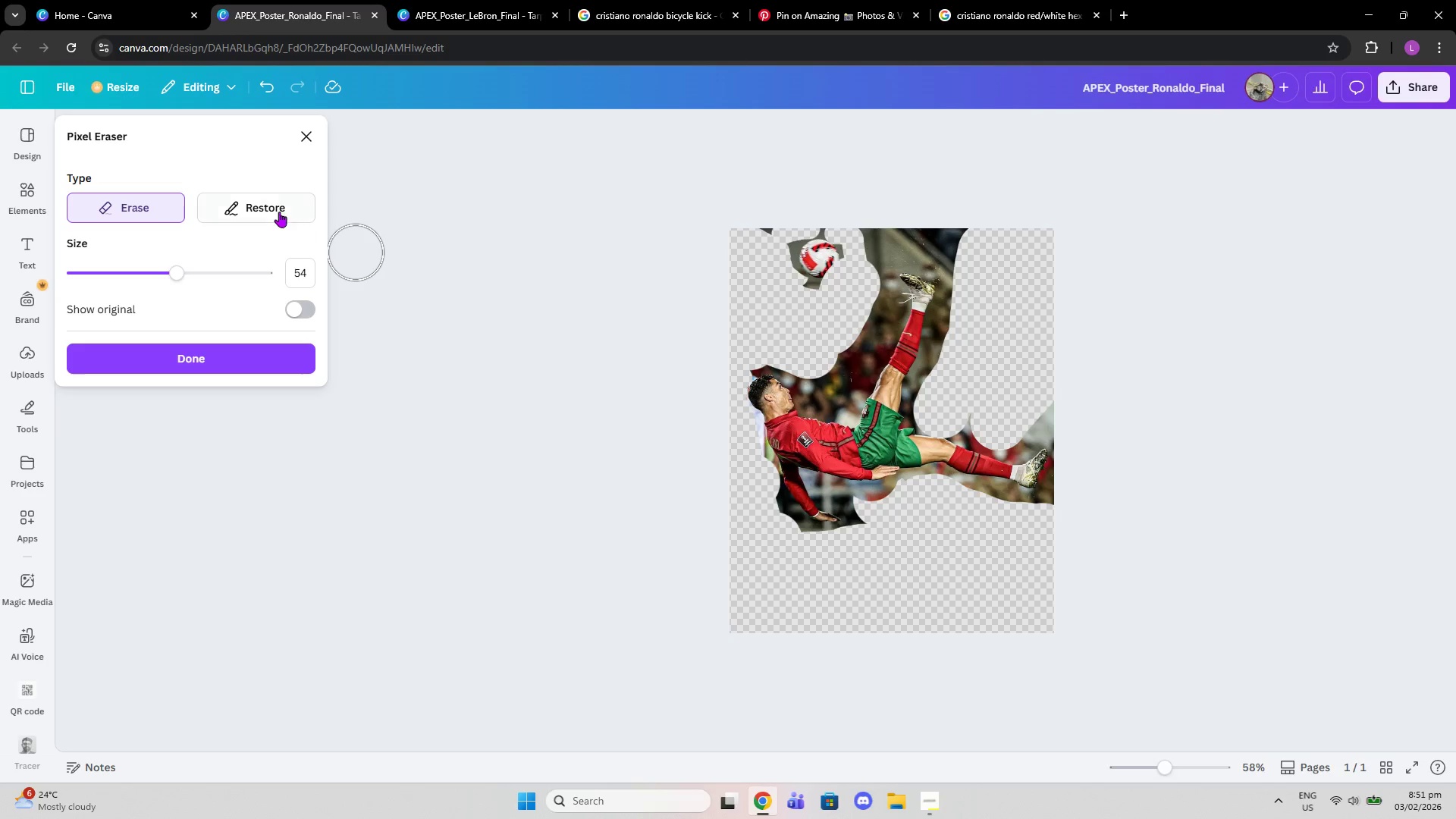 
left_click([279, 212])
 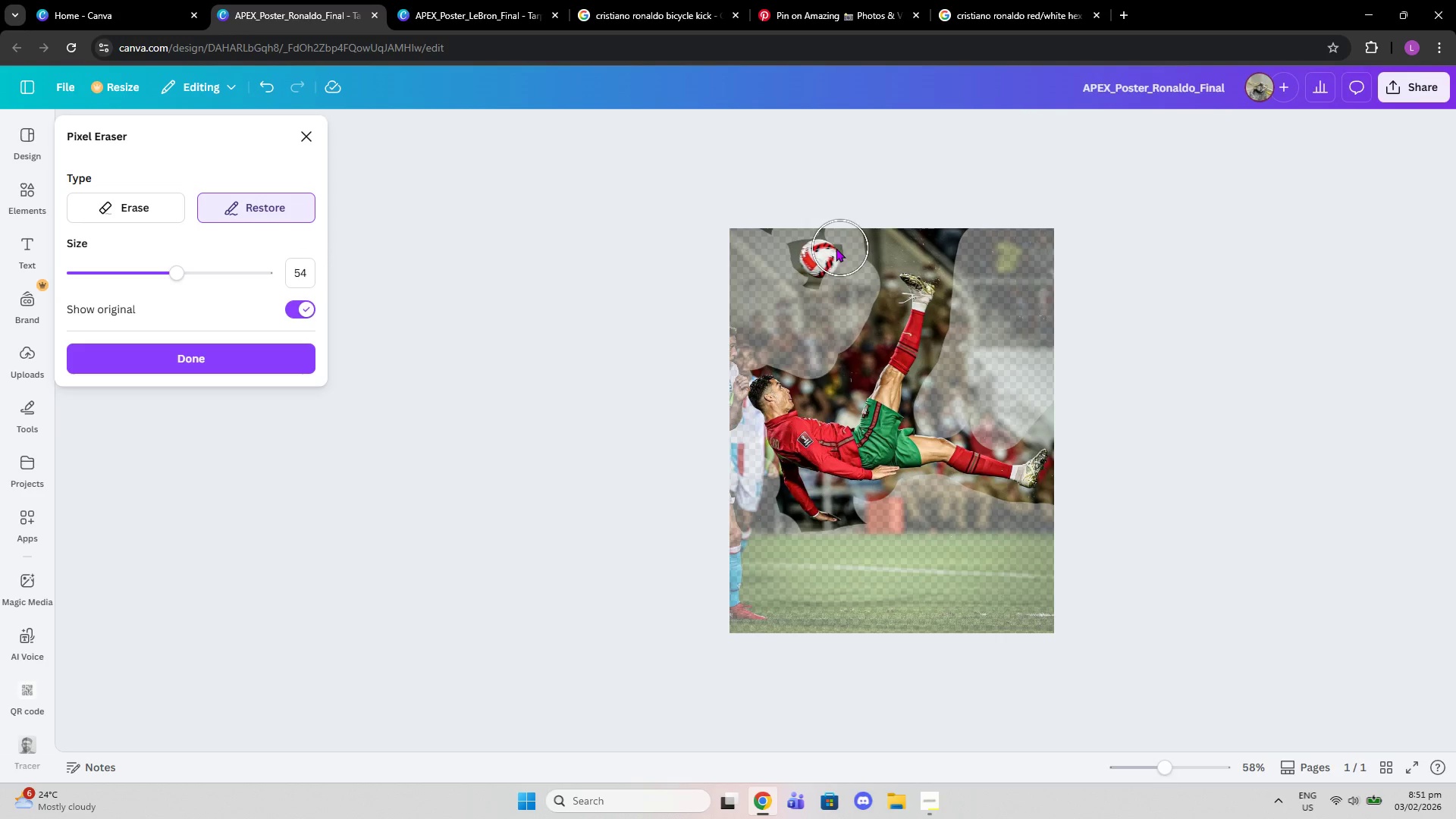 
left_click([819, 255])
 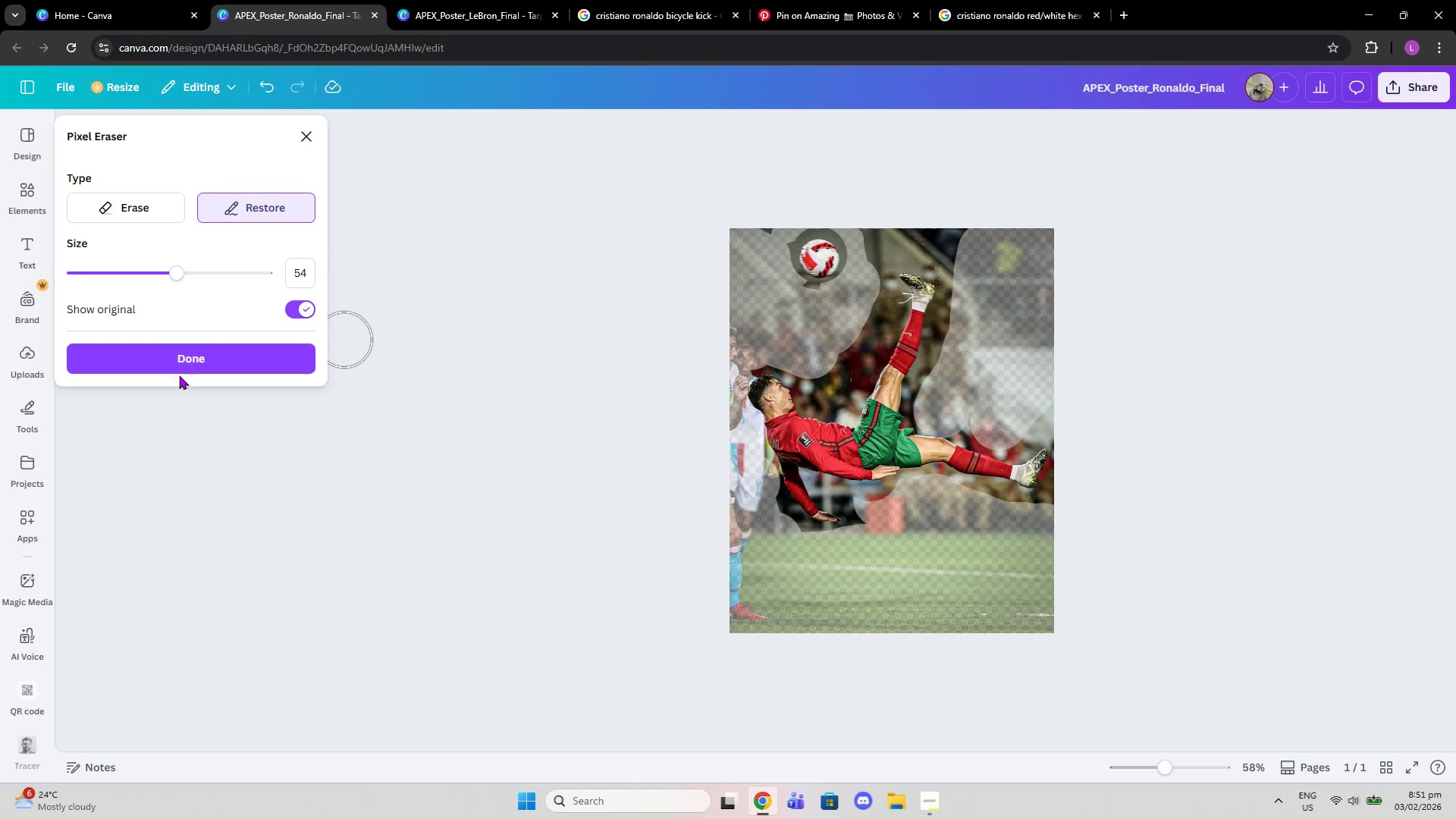 
left_click([187, 361])
 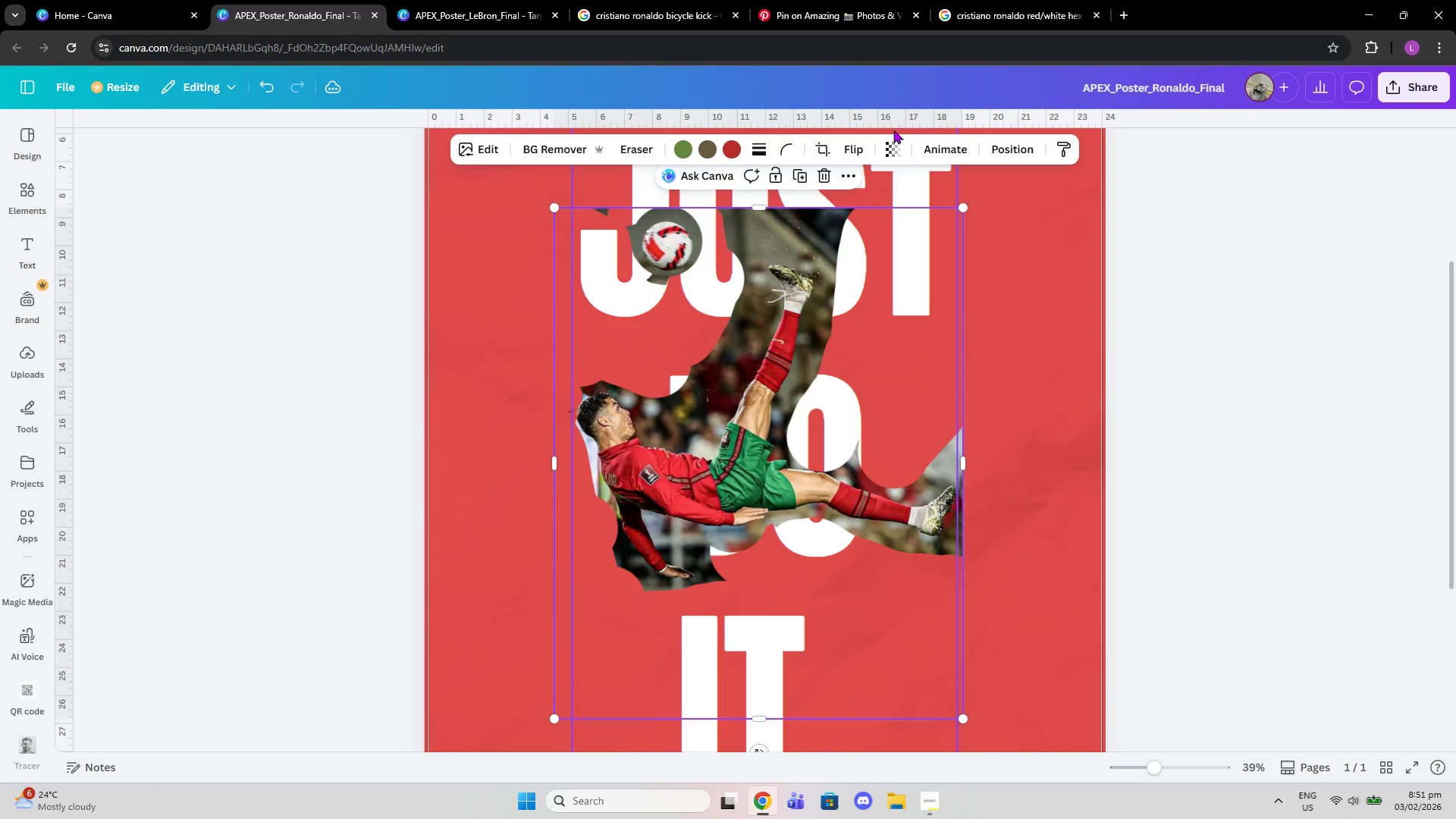 
wait(5.39)
 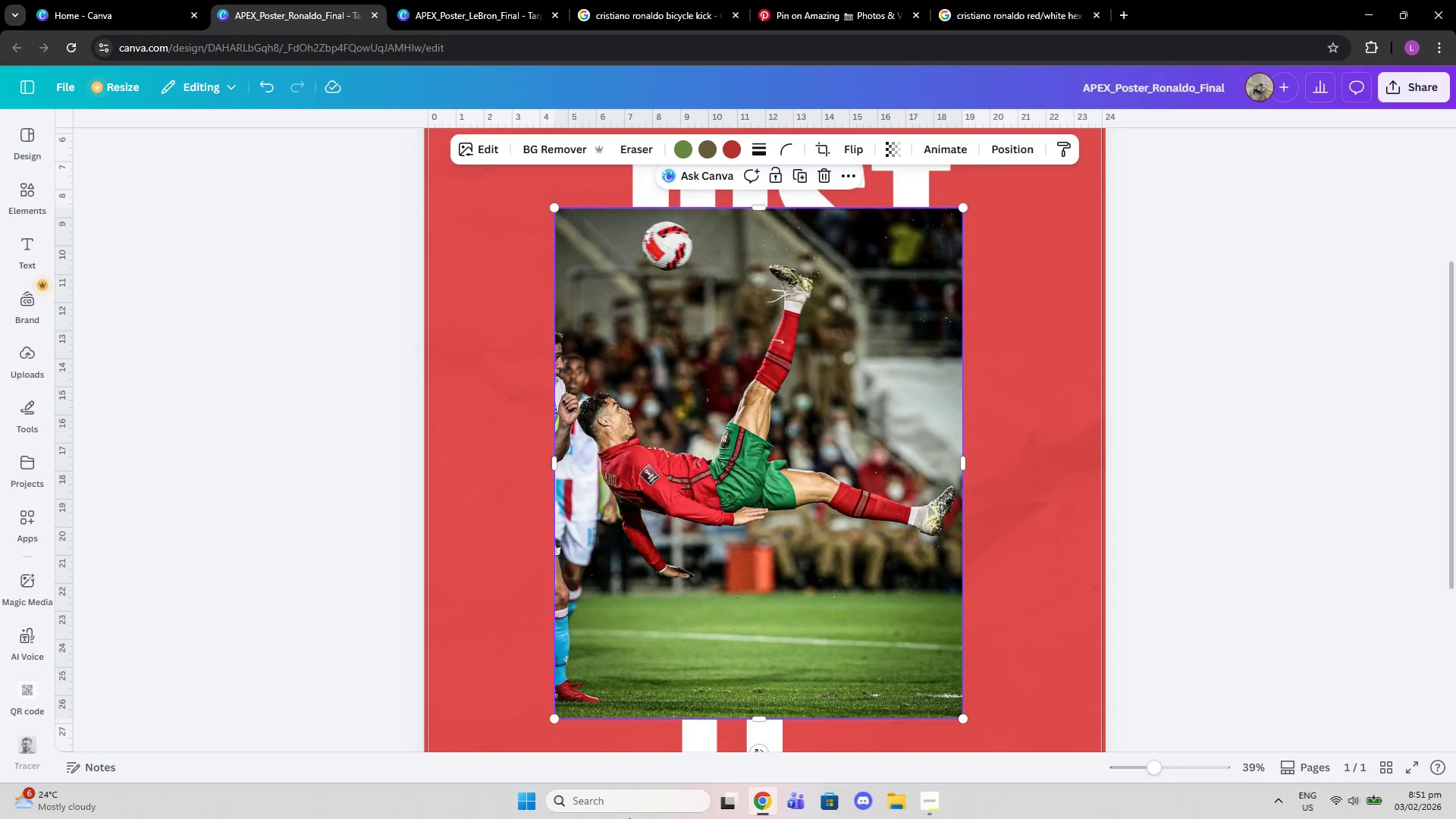 
left_click([547, 143])
 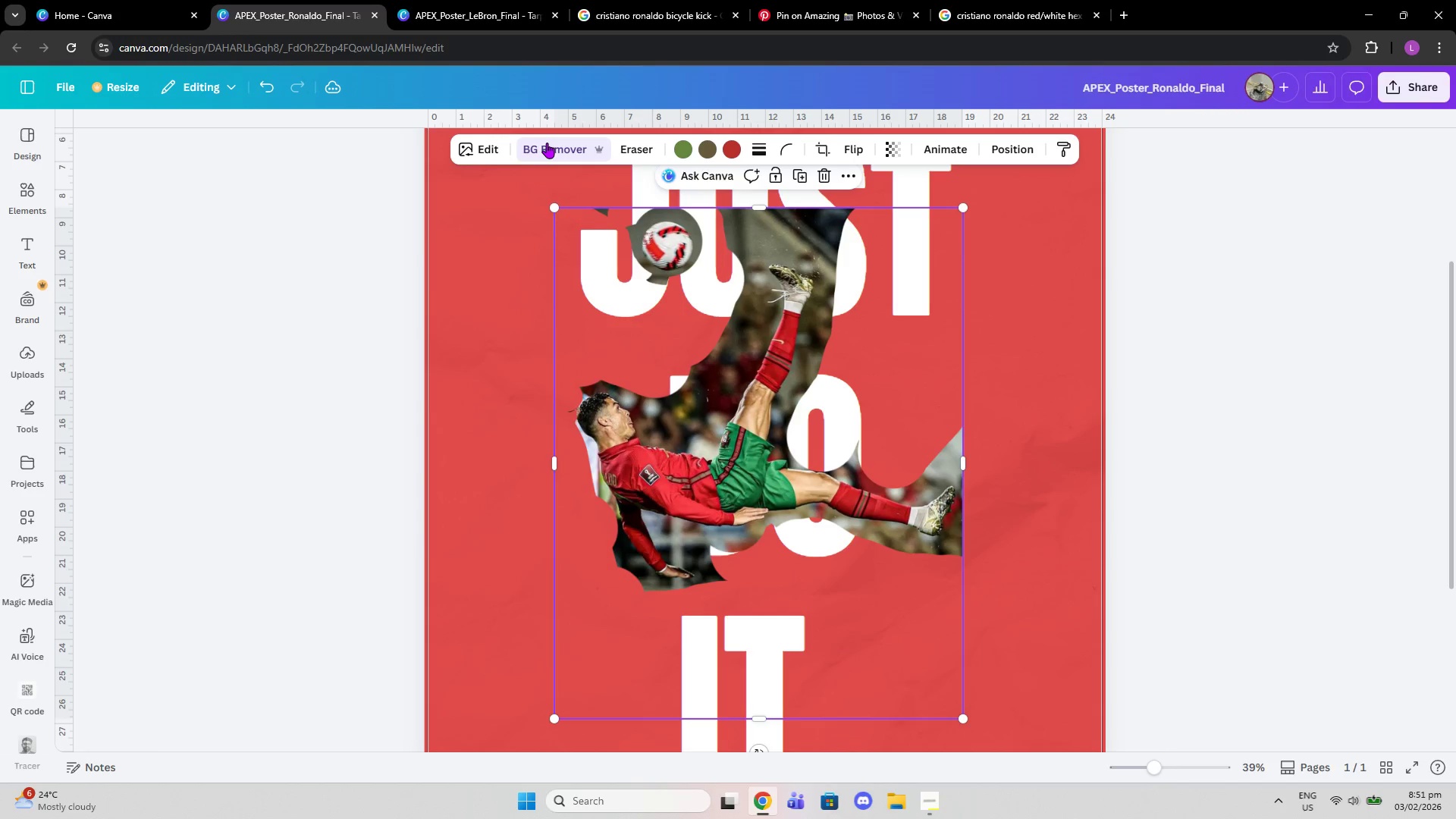 
wait(6.7)
 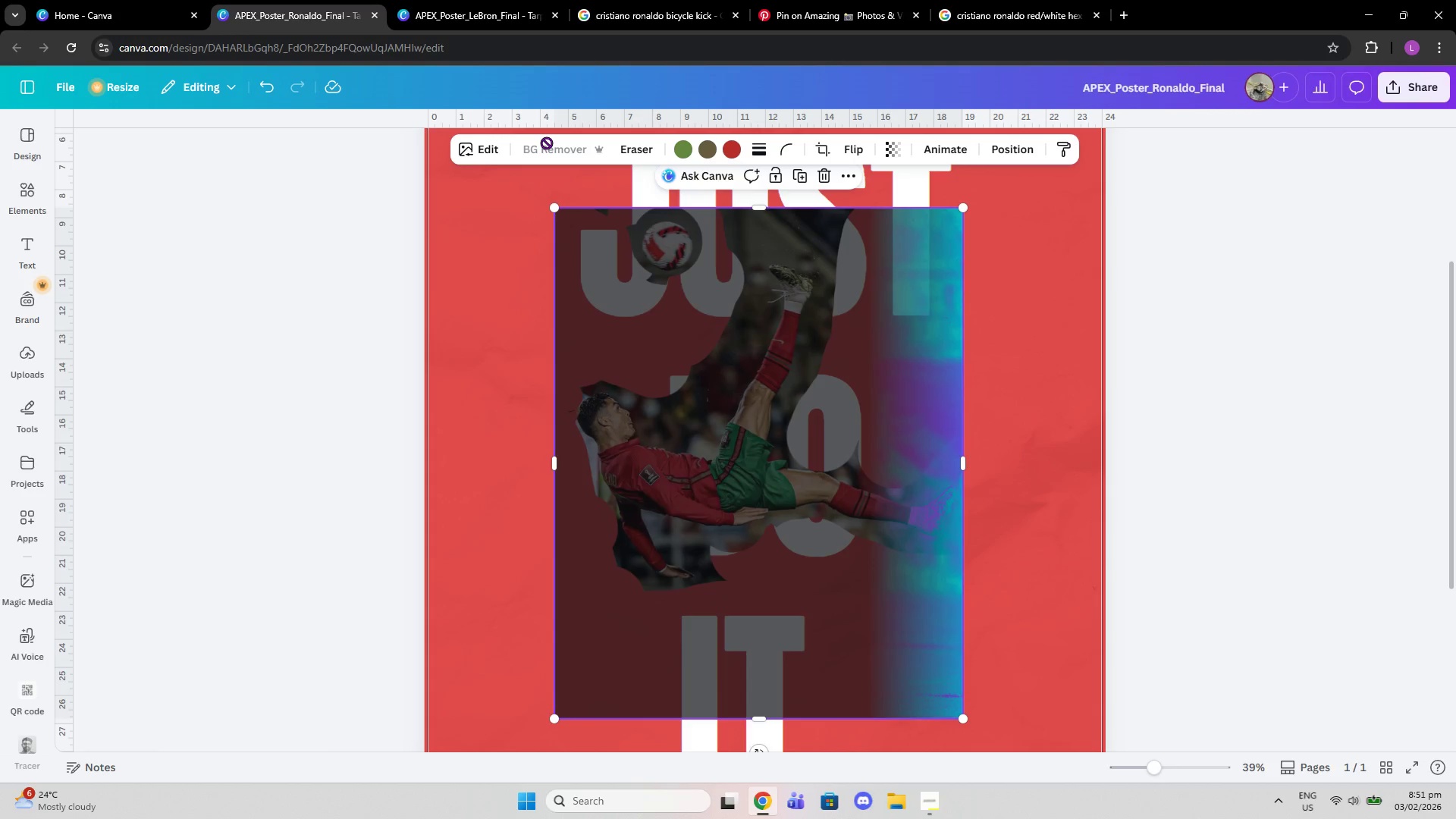 
left_click_drag(start_coordinate=[554, 209], to_coordinate=[504, 192])
 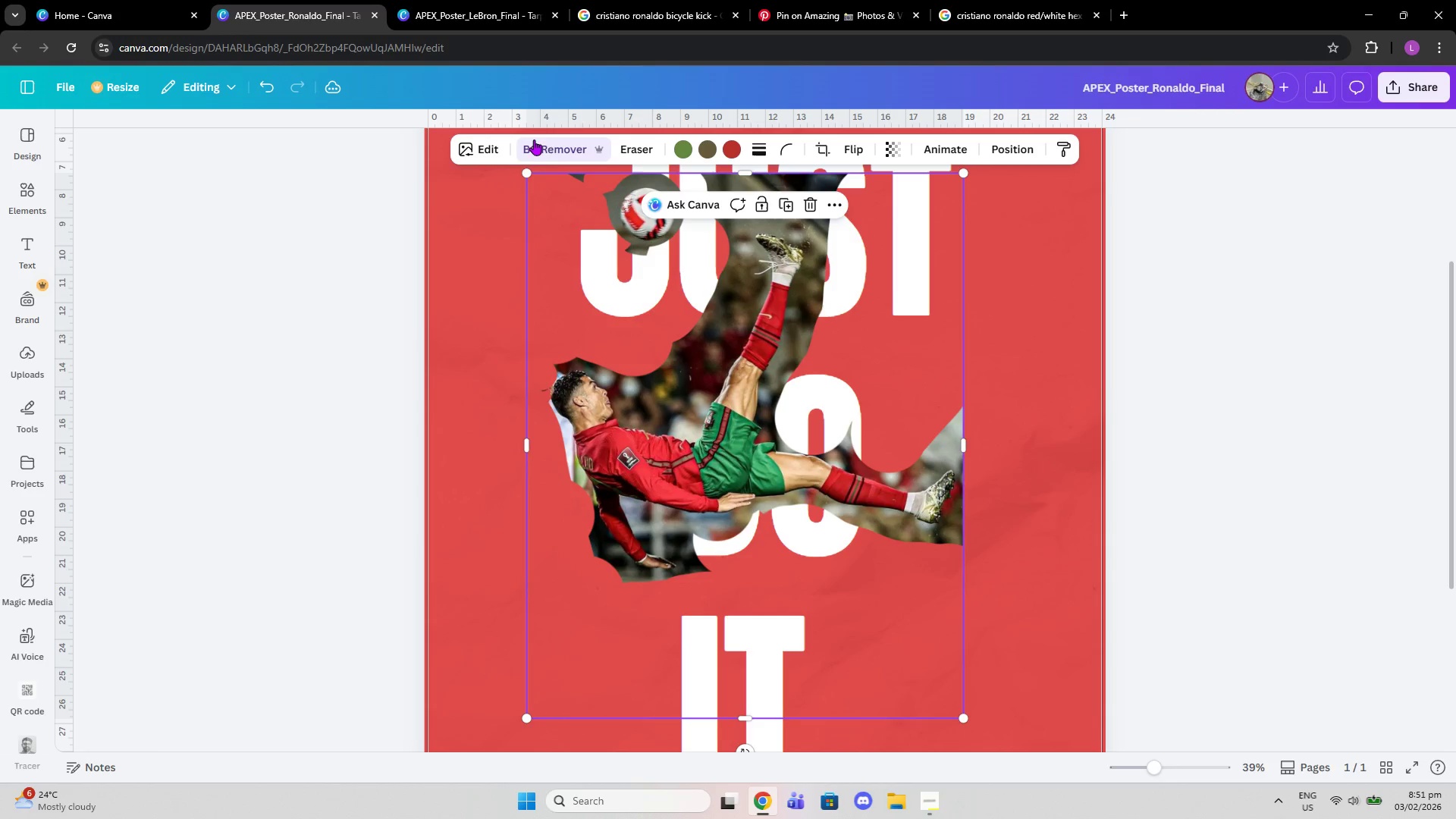 
left_click([551, 147])
 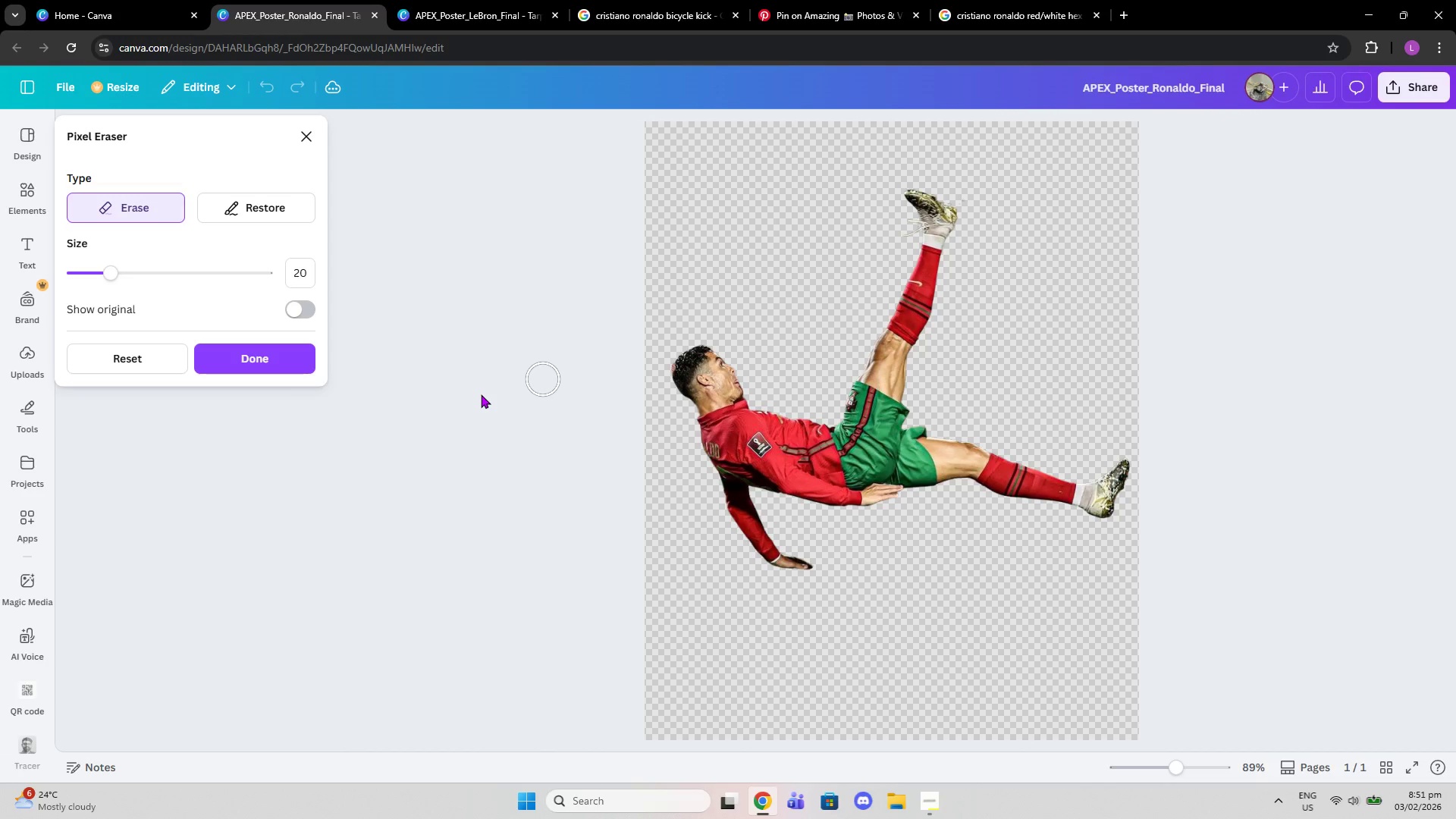 
left_click([244, 210])
 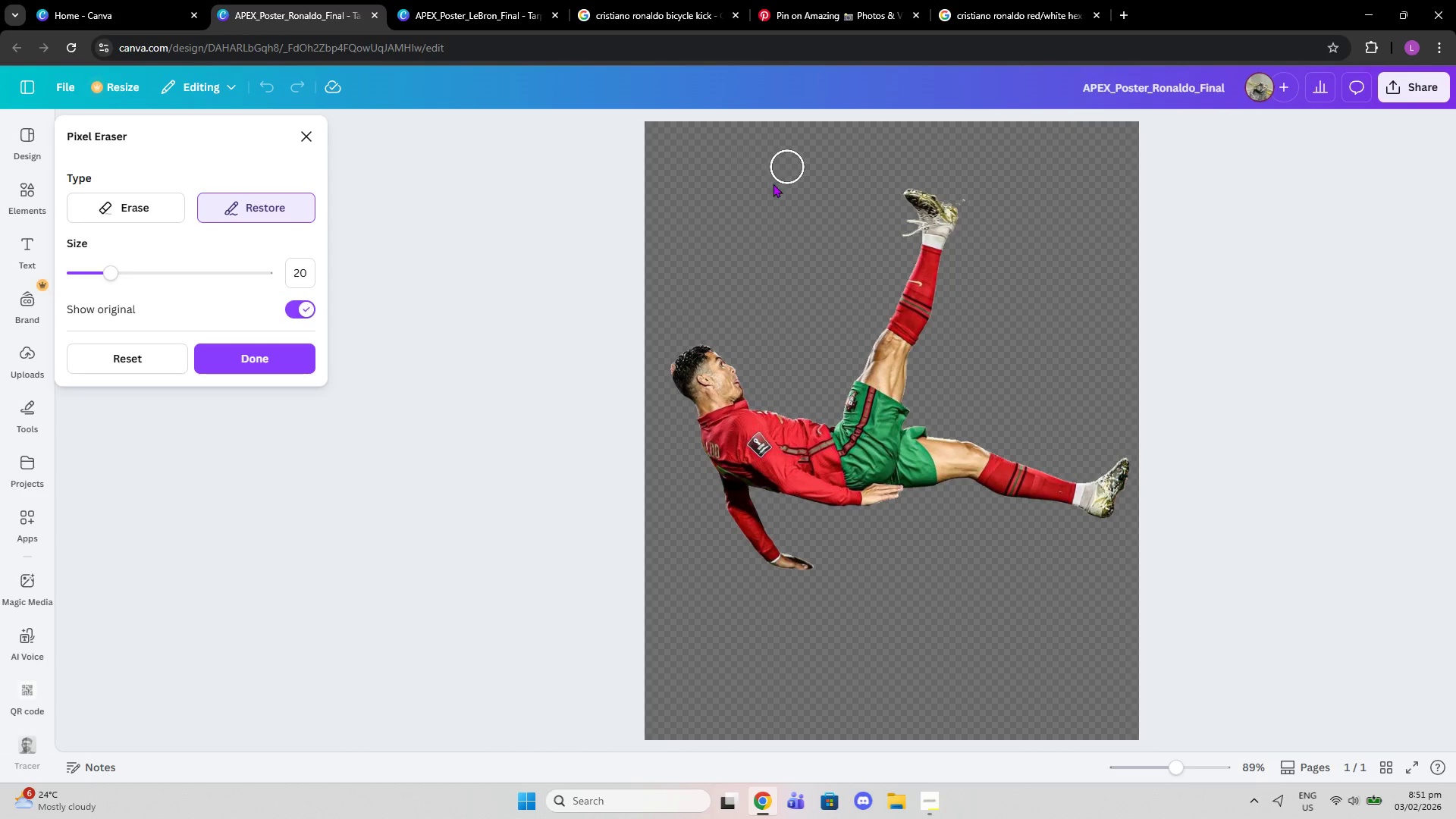 
left_click([748, 186])
 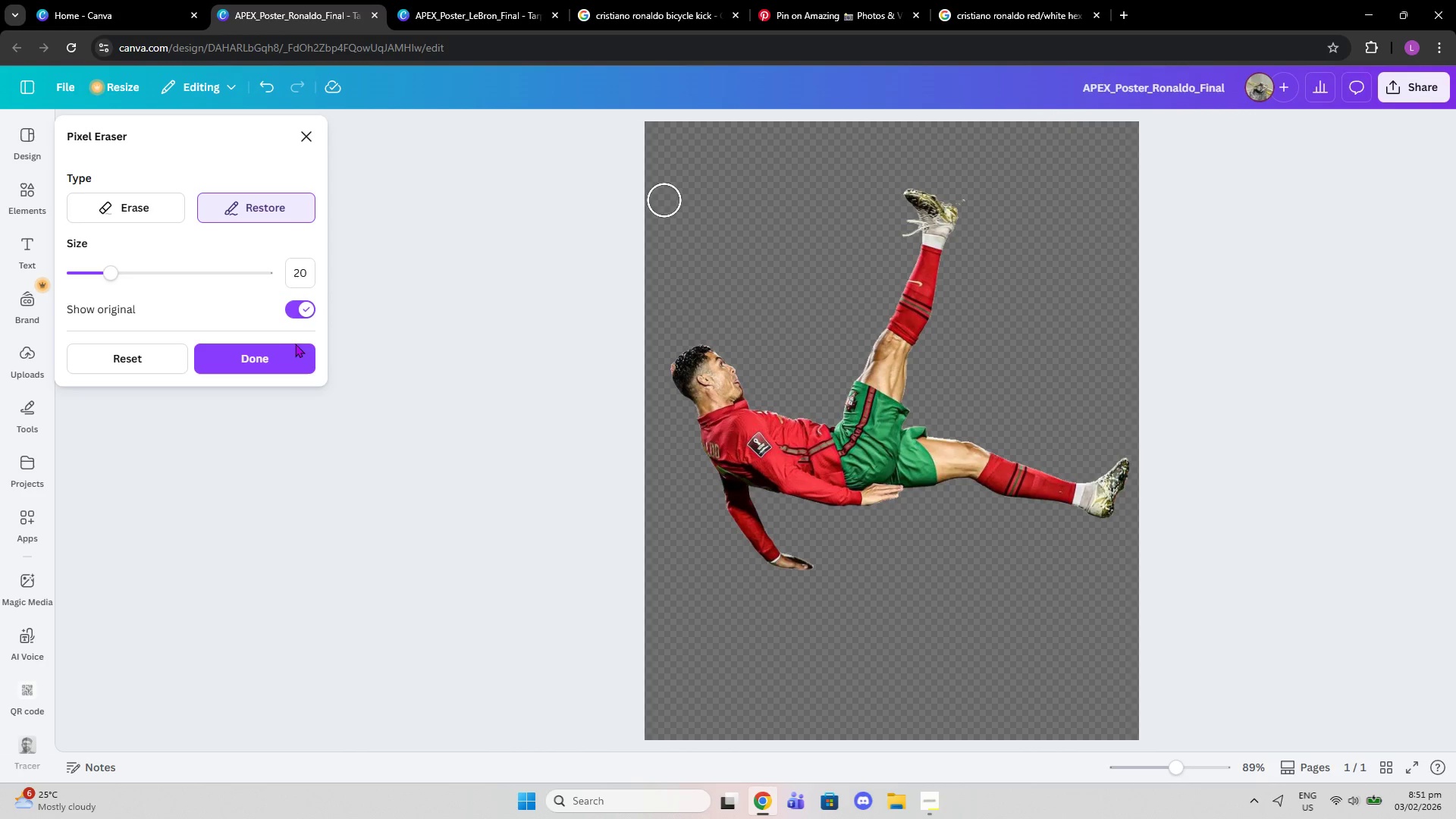 
left_click([290, 348])
 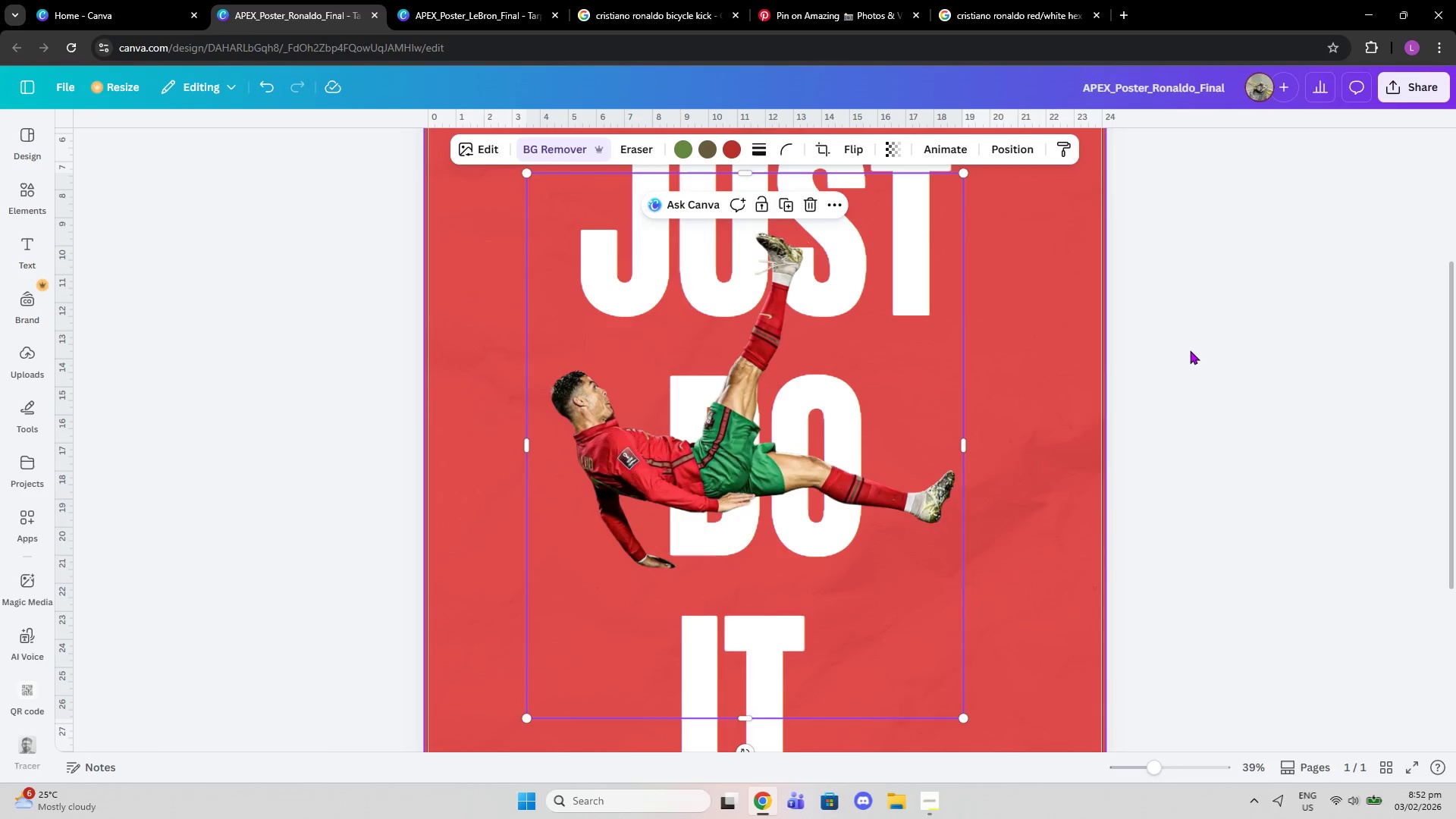 
left_click([1184, 350])
 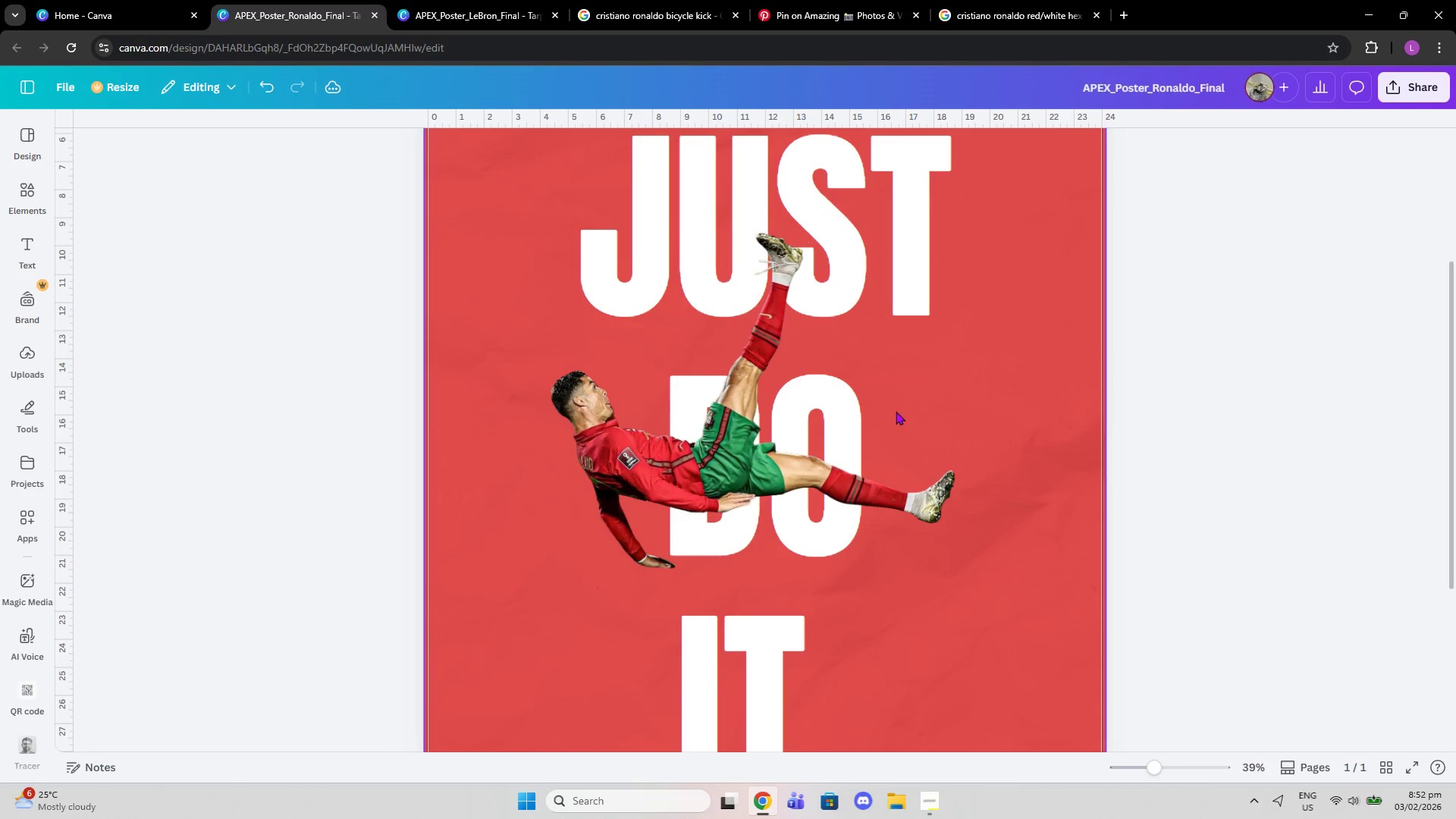 
left_click([827, 435])
 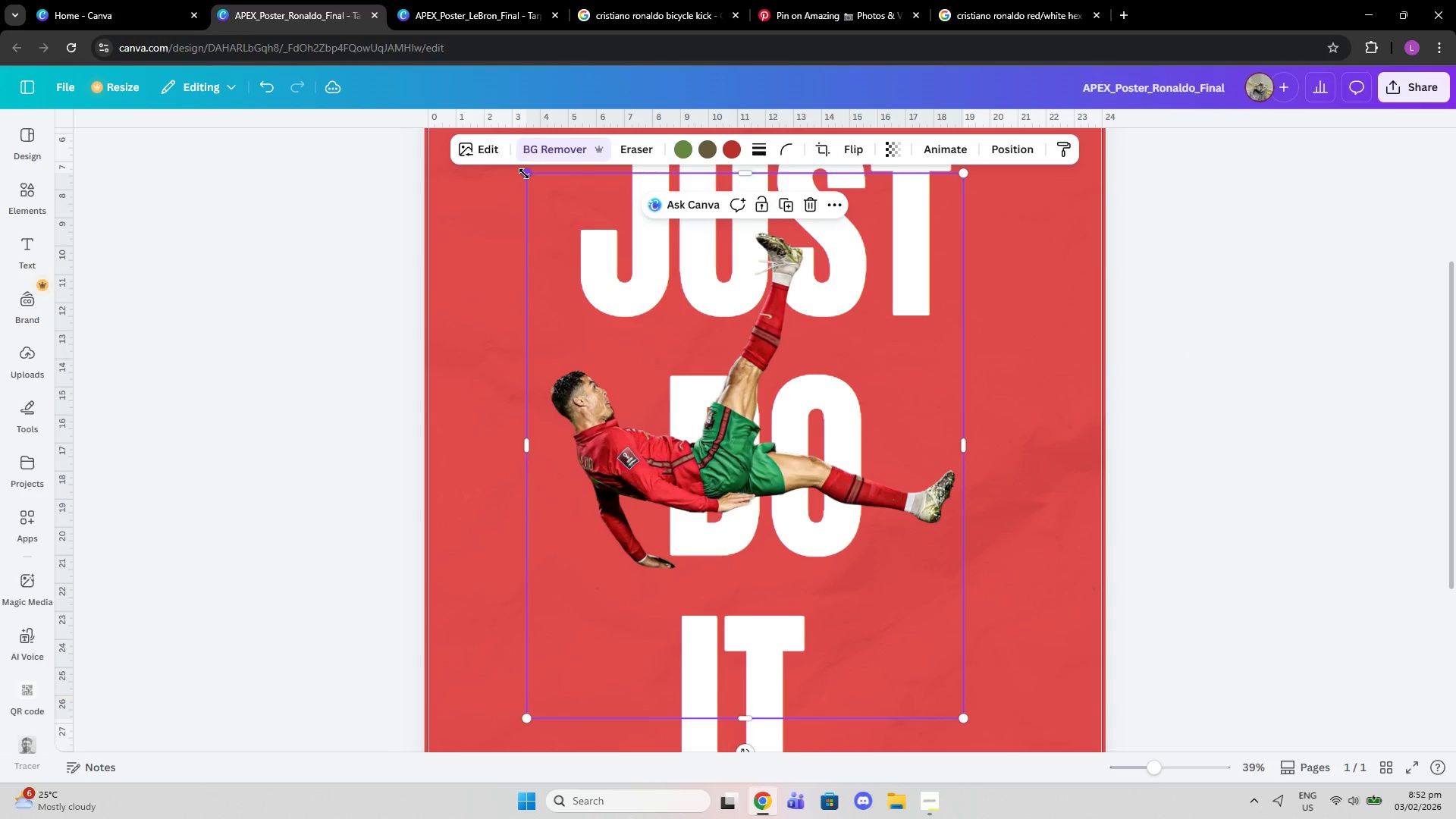 
left_click_drag(start_coordinate=[524, 174], to_coordinate=[440, 133])
 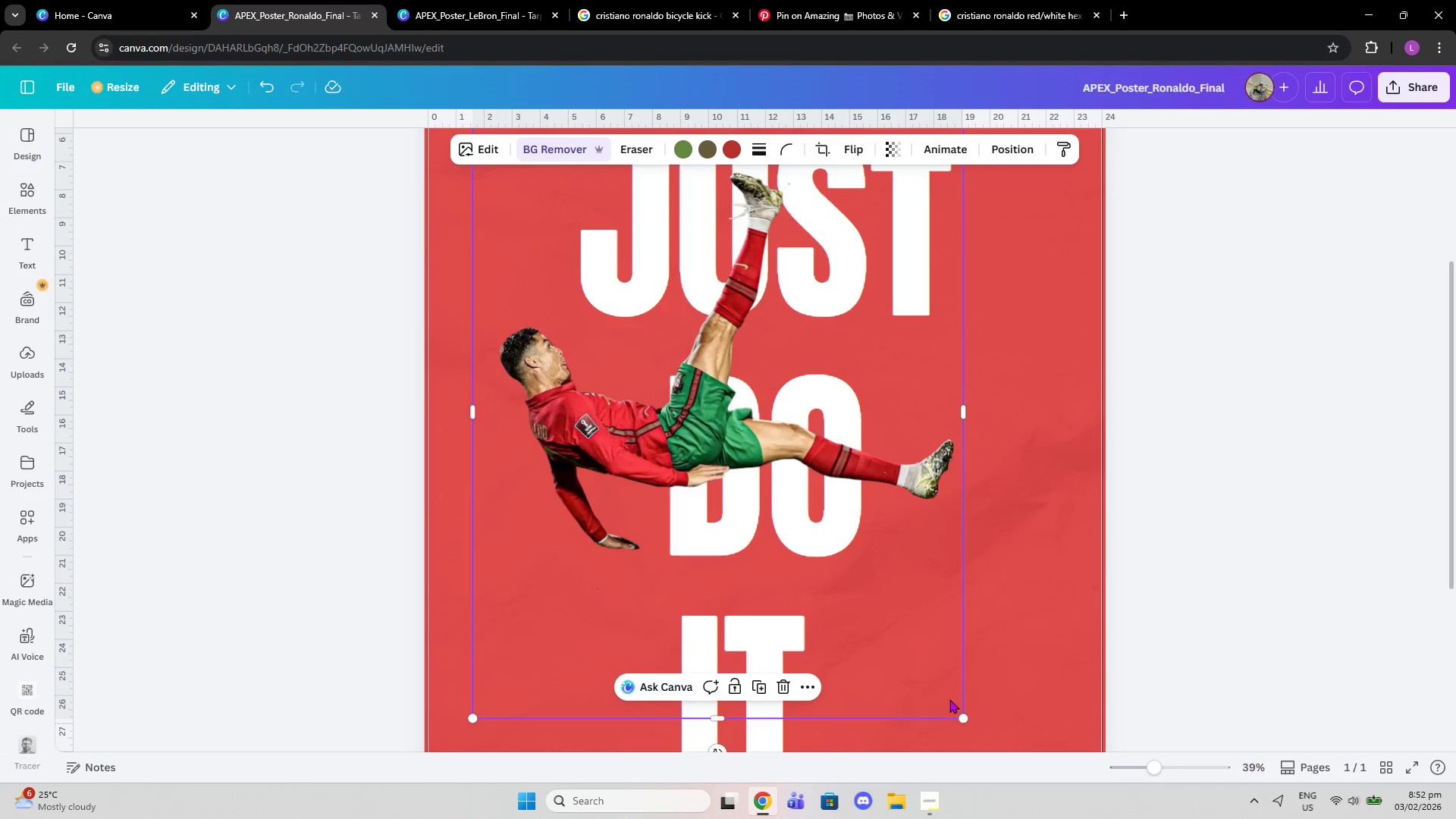 
left_click_drag(start_coordinate=[964, 717], to_coordinate=[1052, 775])
 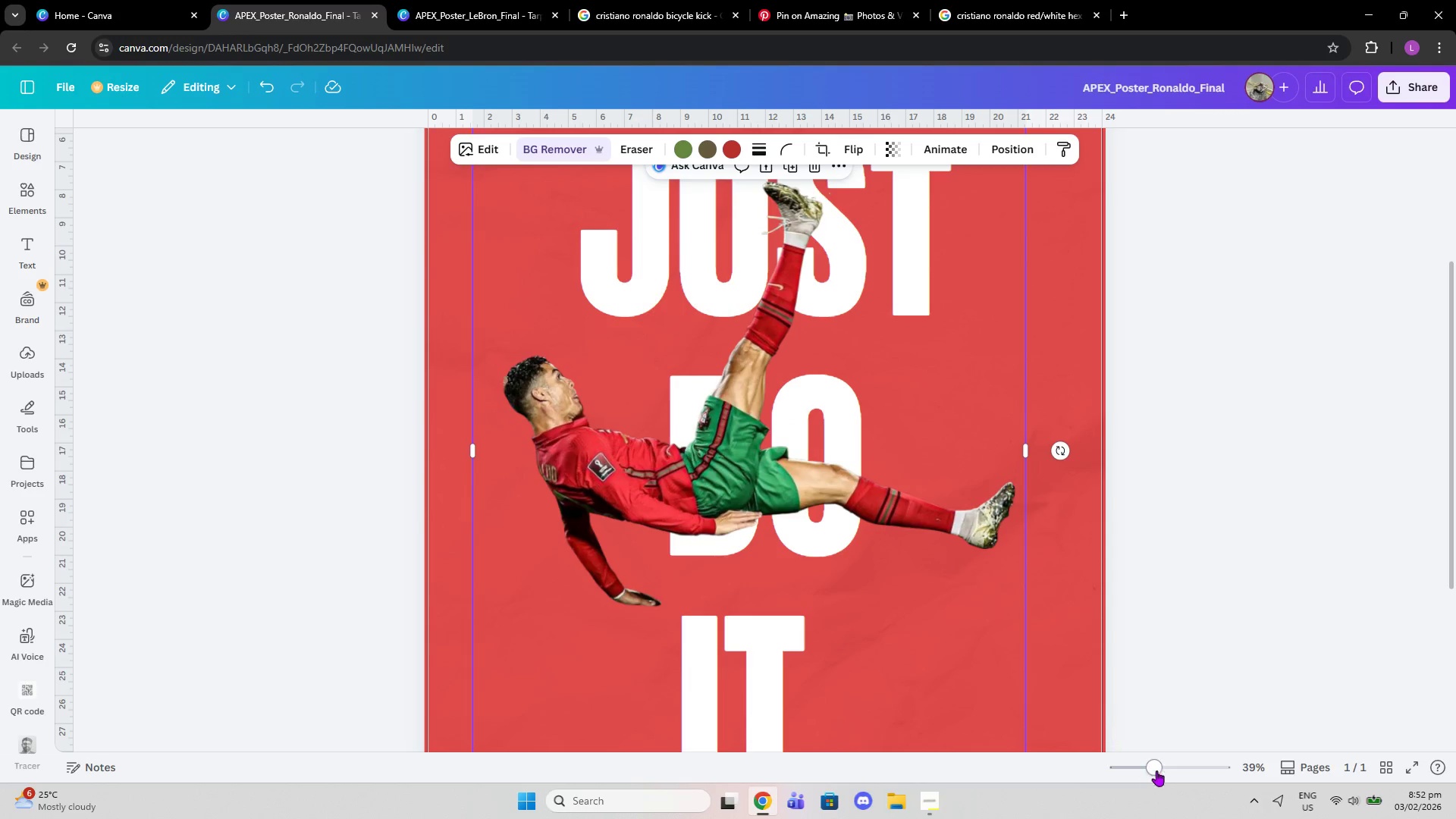 
left_click_drag(start_coordinate=[1165, 770], to_coordinate=[1146, 773])
 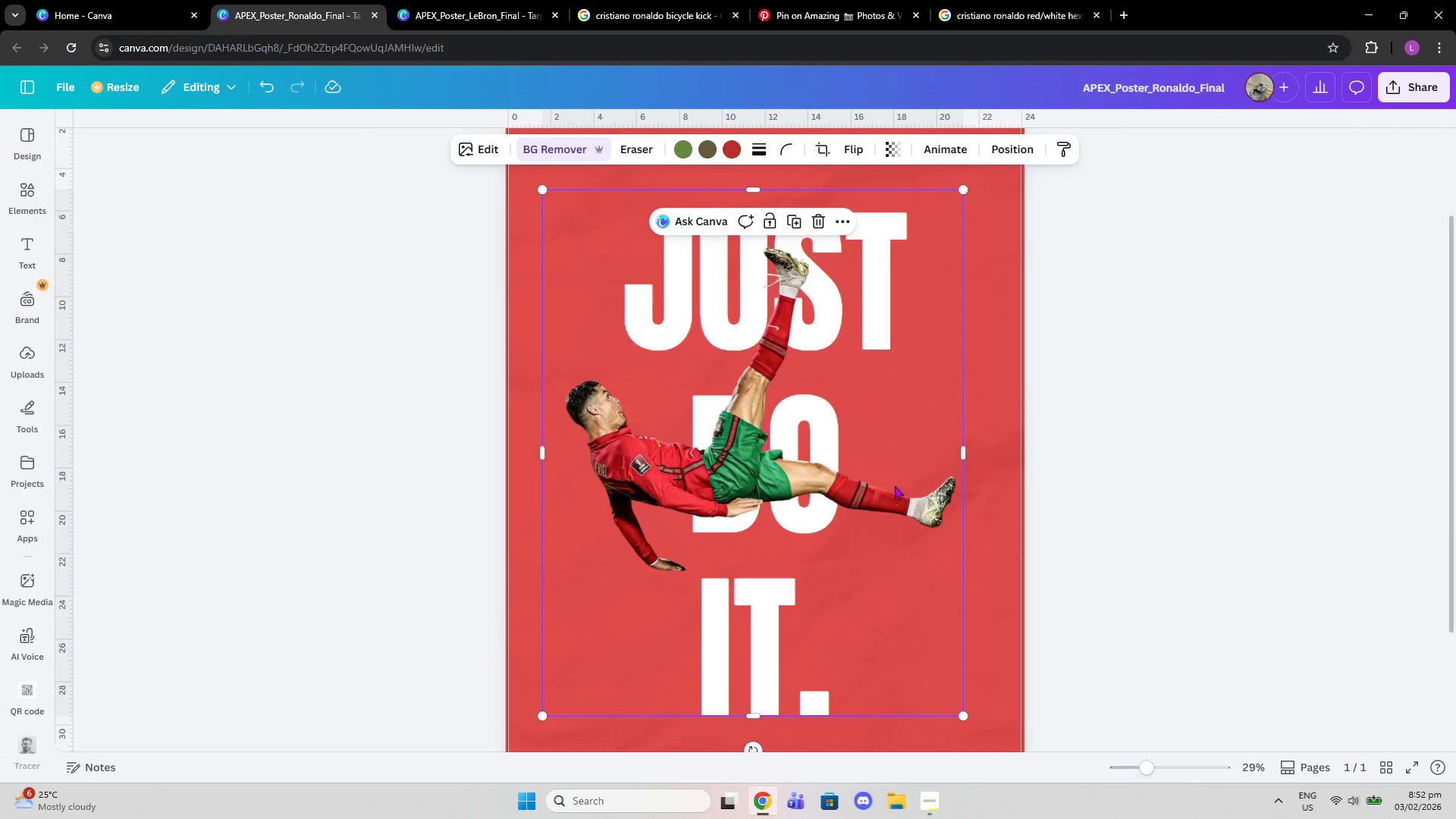 
left_click_drag(start_coordinate=[892, 483], to_coordinate=[904, 484])
 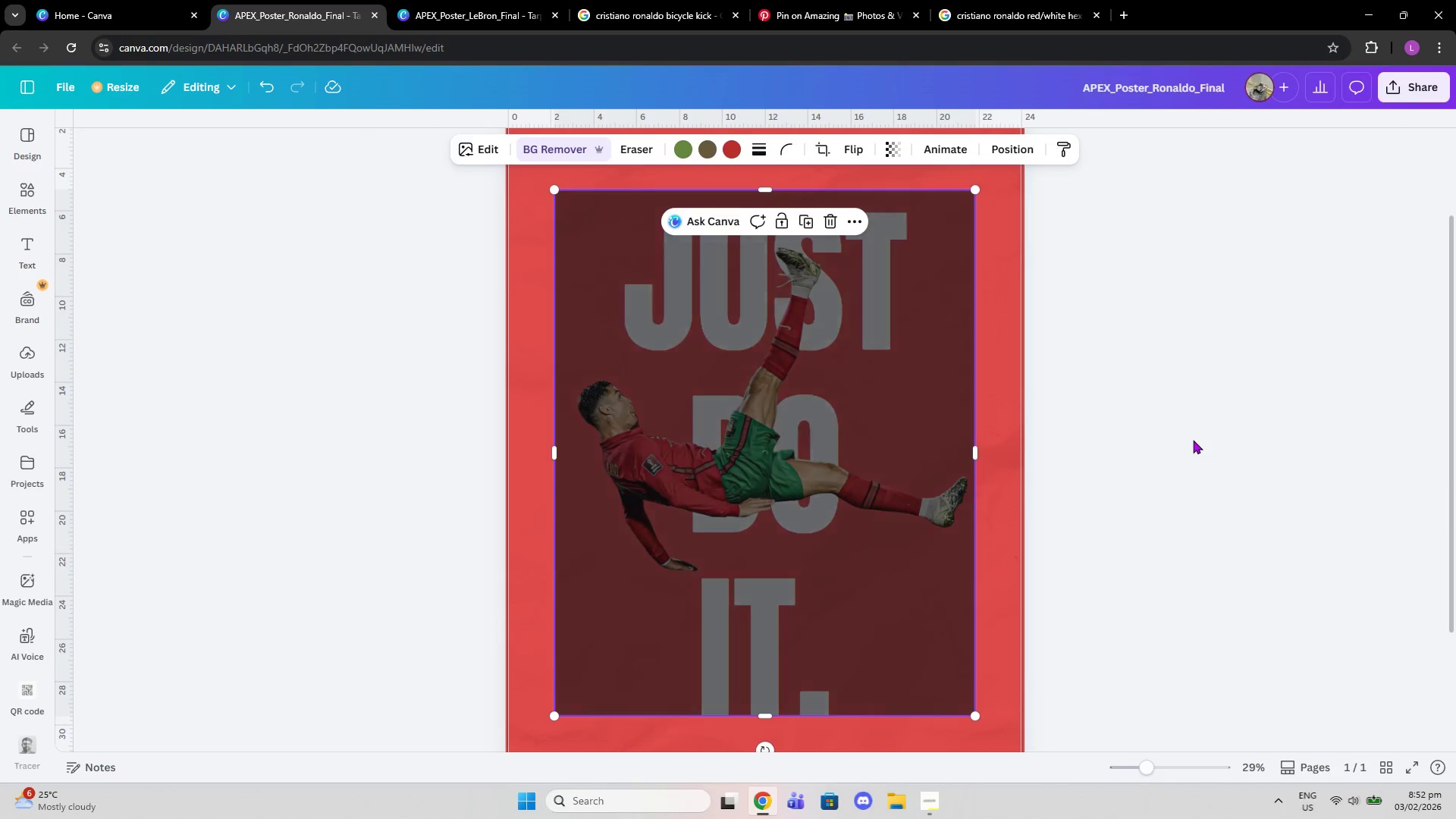 
left_click([1193, 440])
 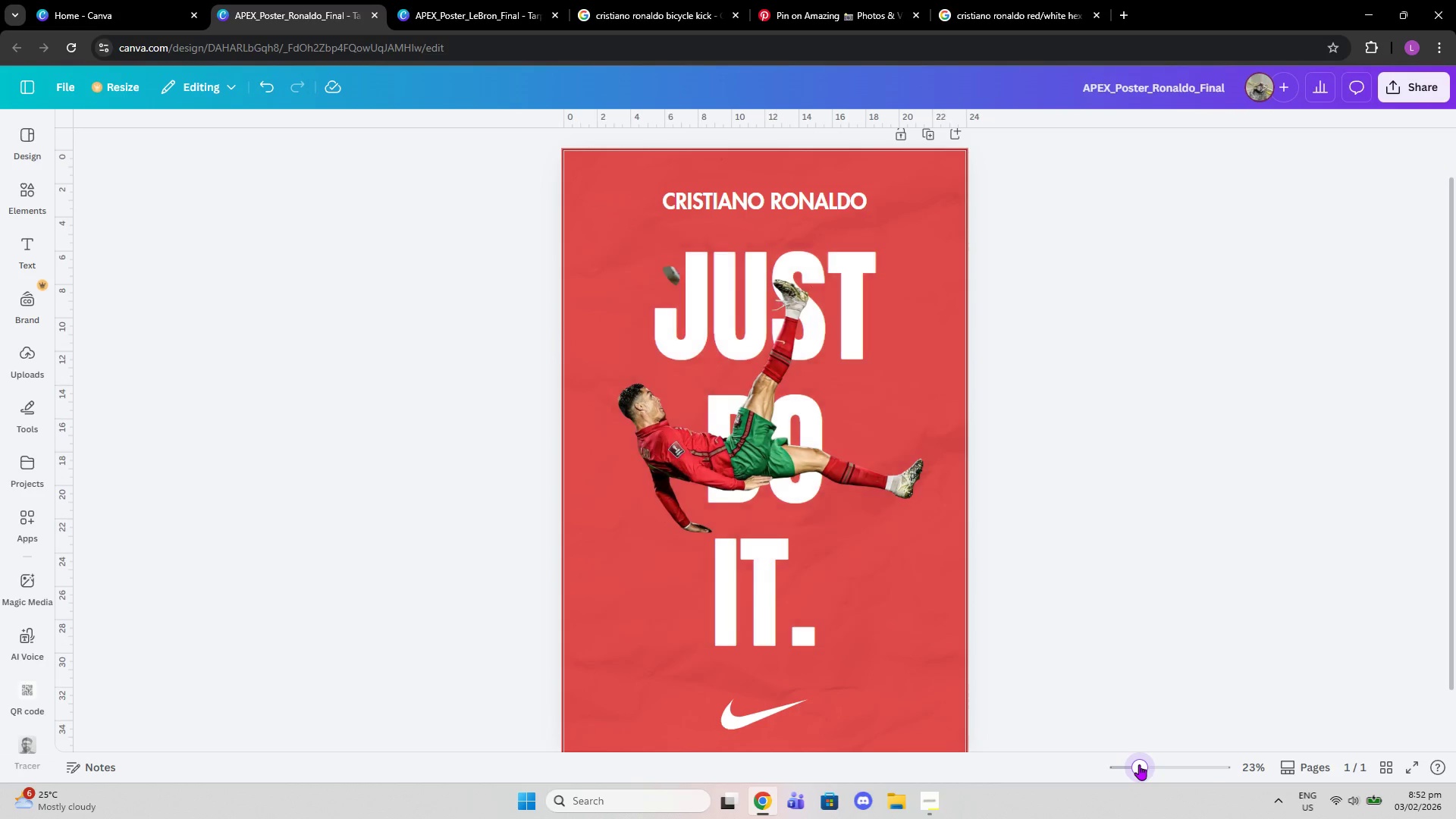 
wait(5.19)
 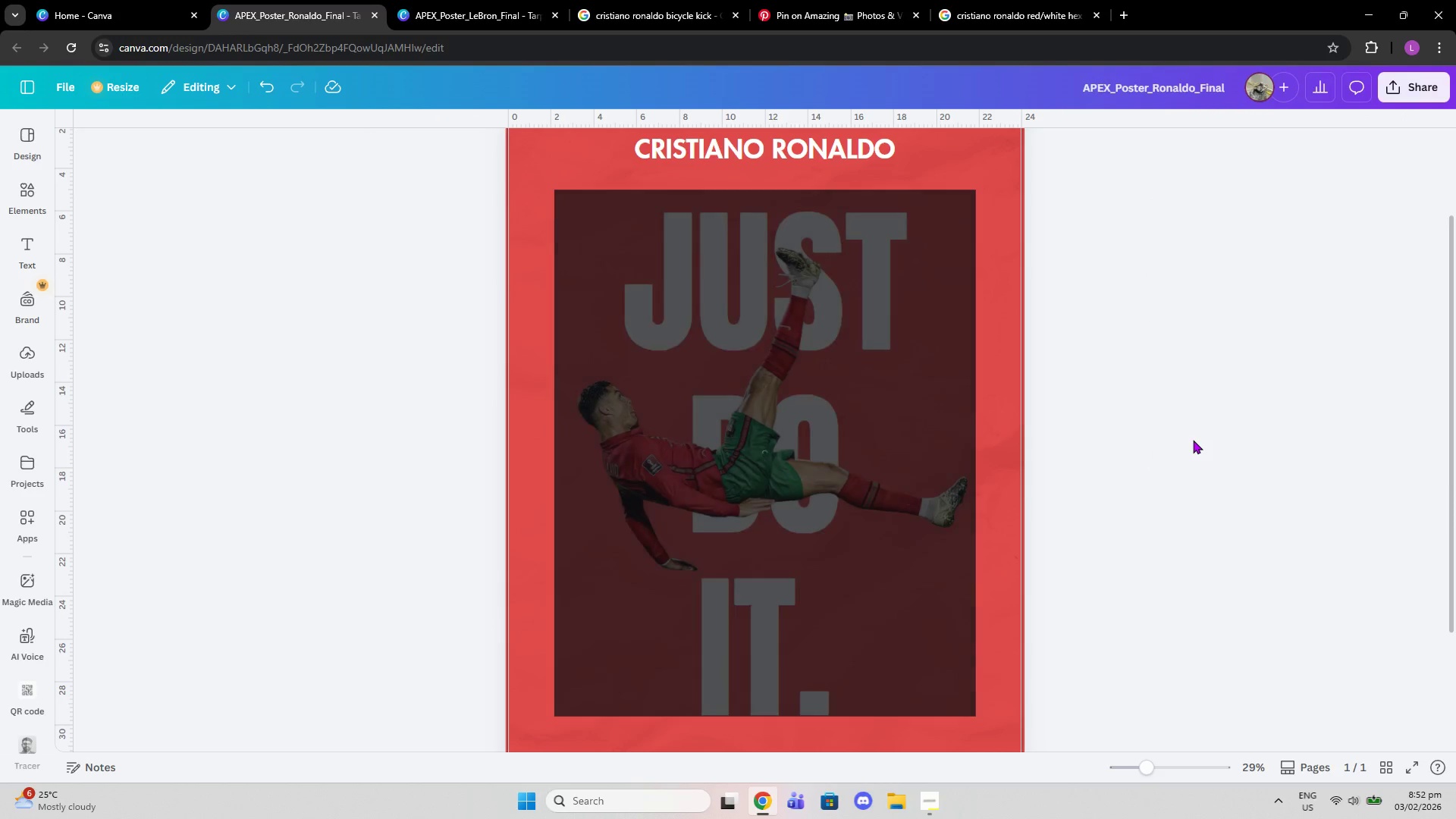 
left_click([668, 272])
 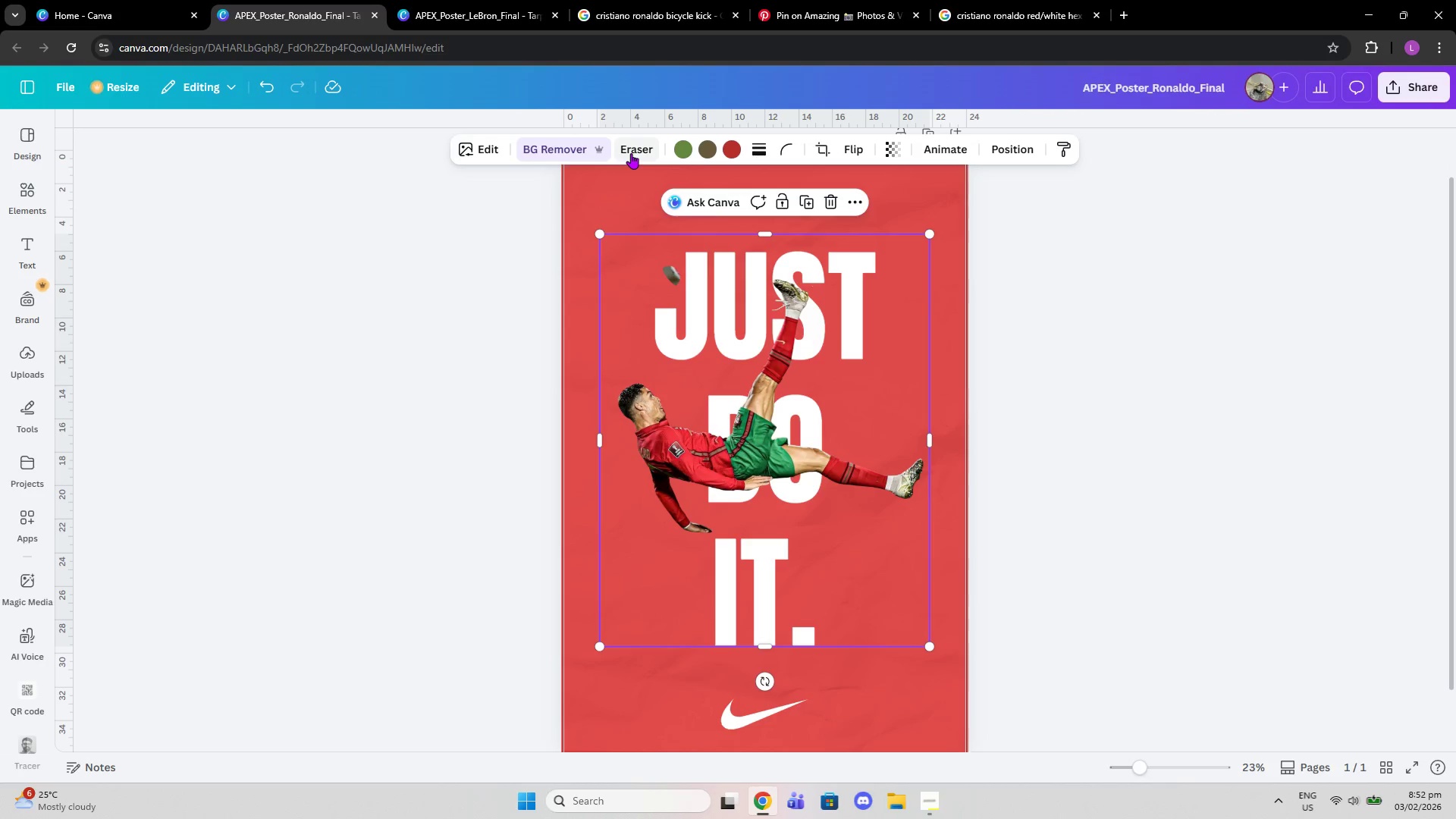 
left_click([631, 153])
 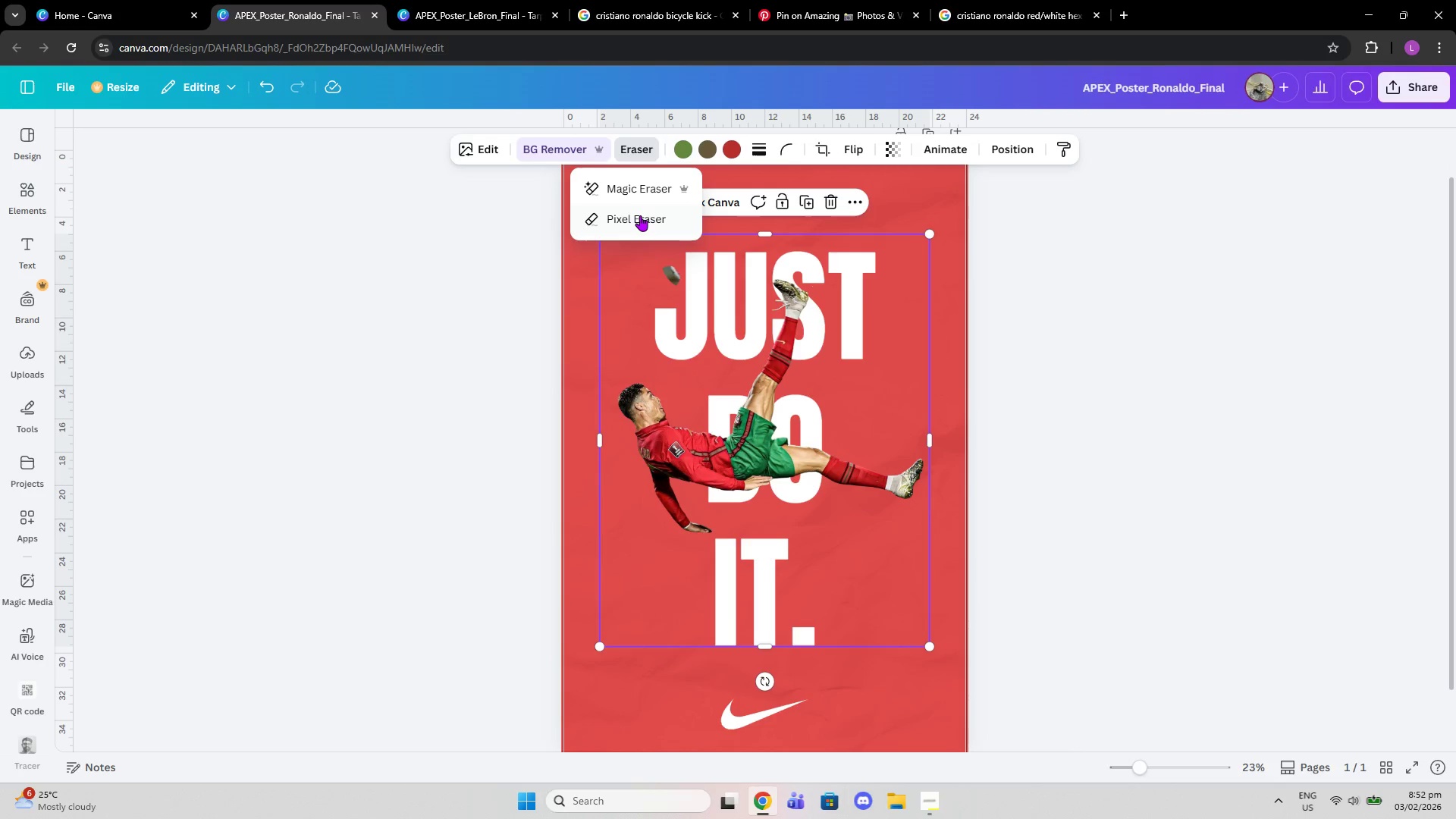 
left_click([640, 215])
 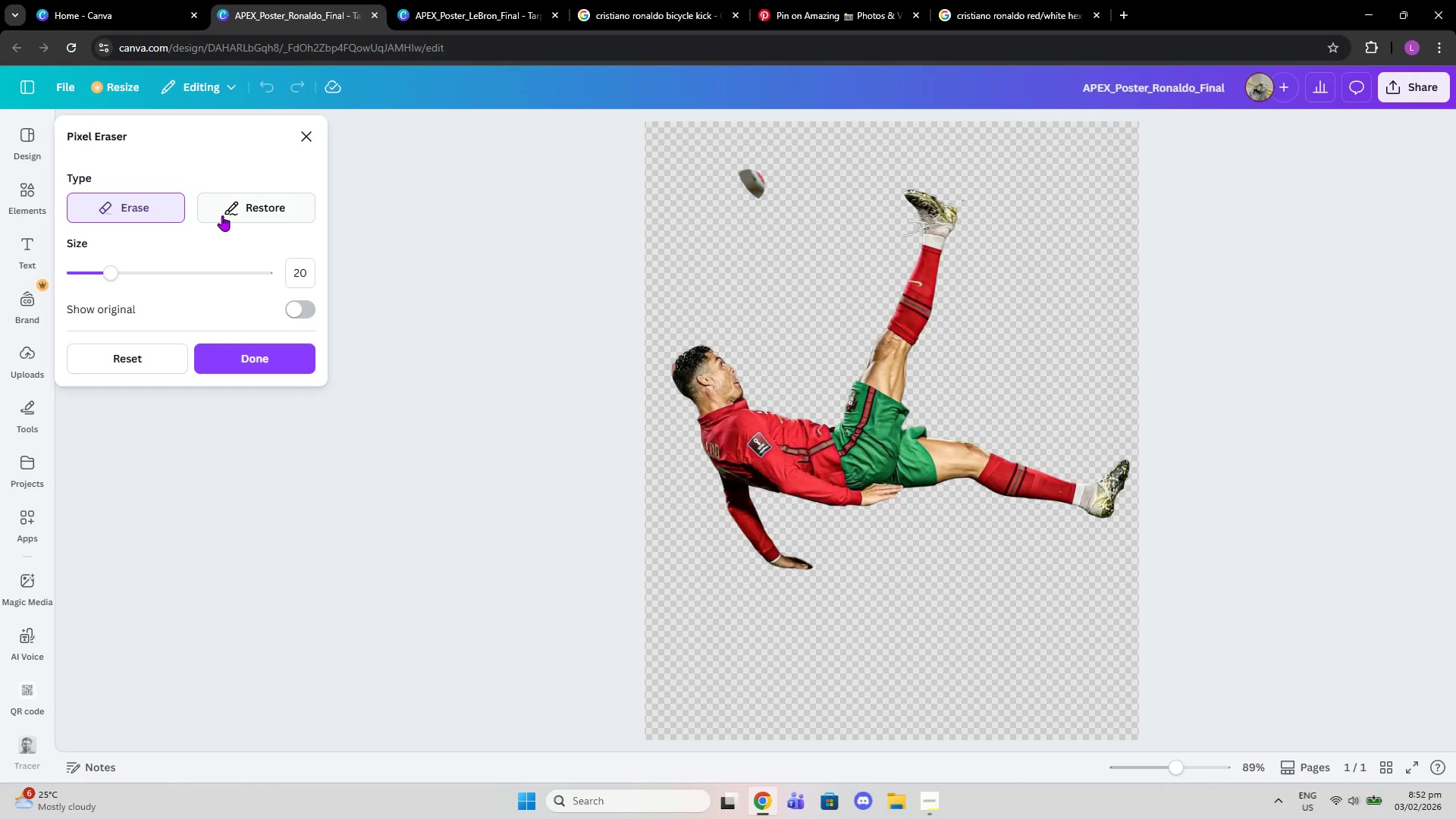 
left_click([224, 212])
 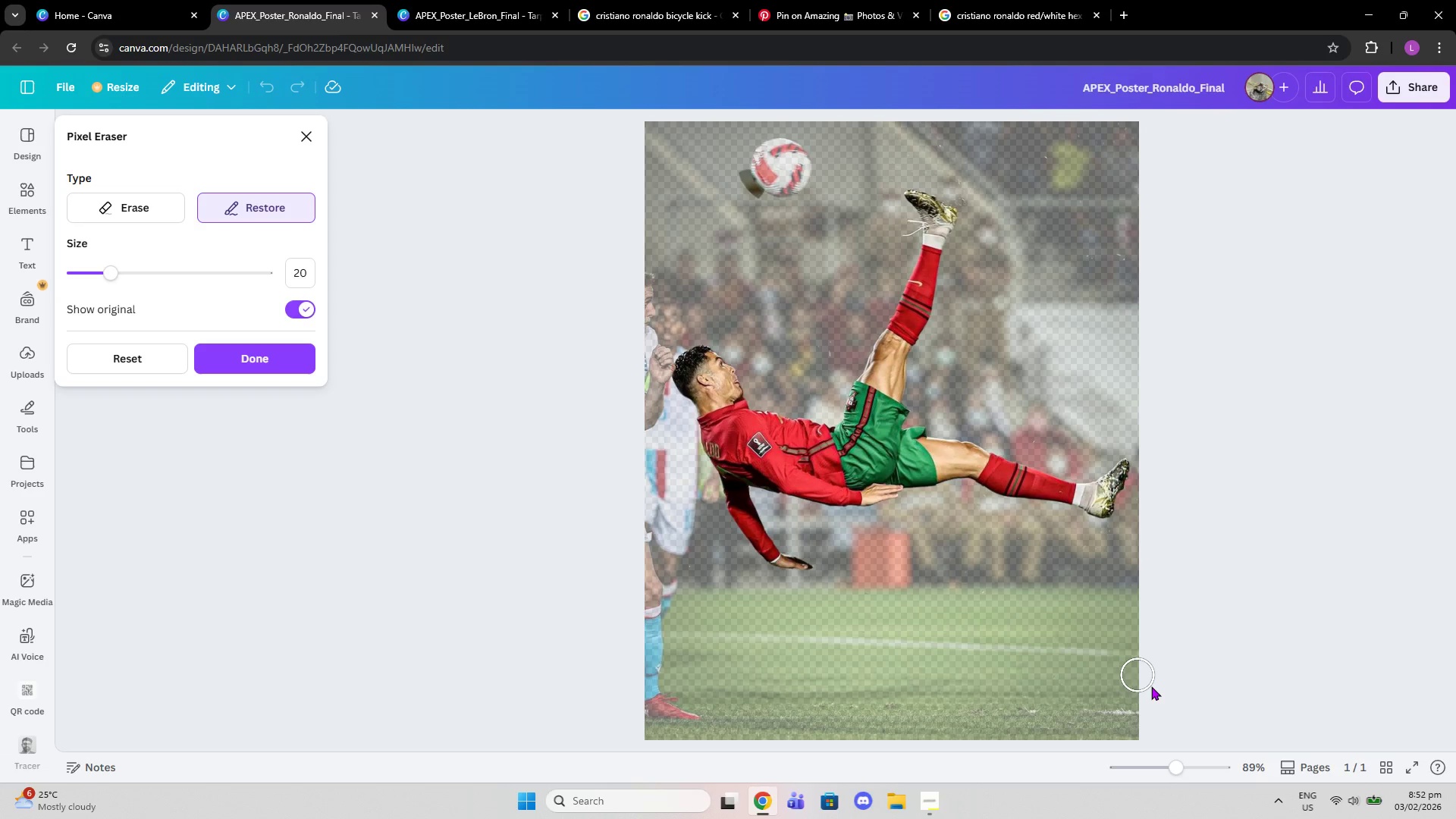 
left_click_drag(start_coordinate=[1184, 766], to_coordinate=[1195, 766])
 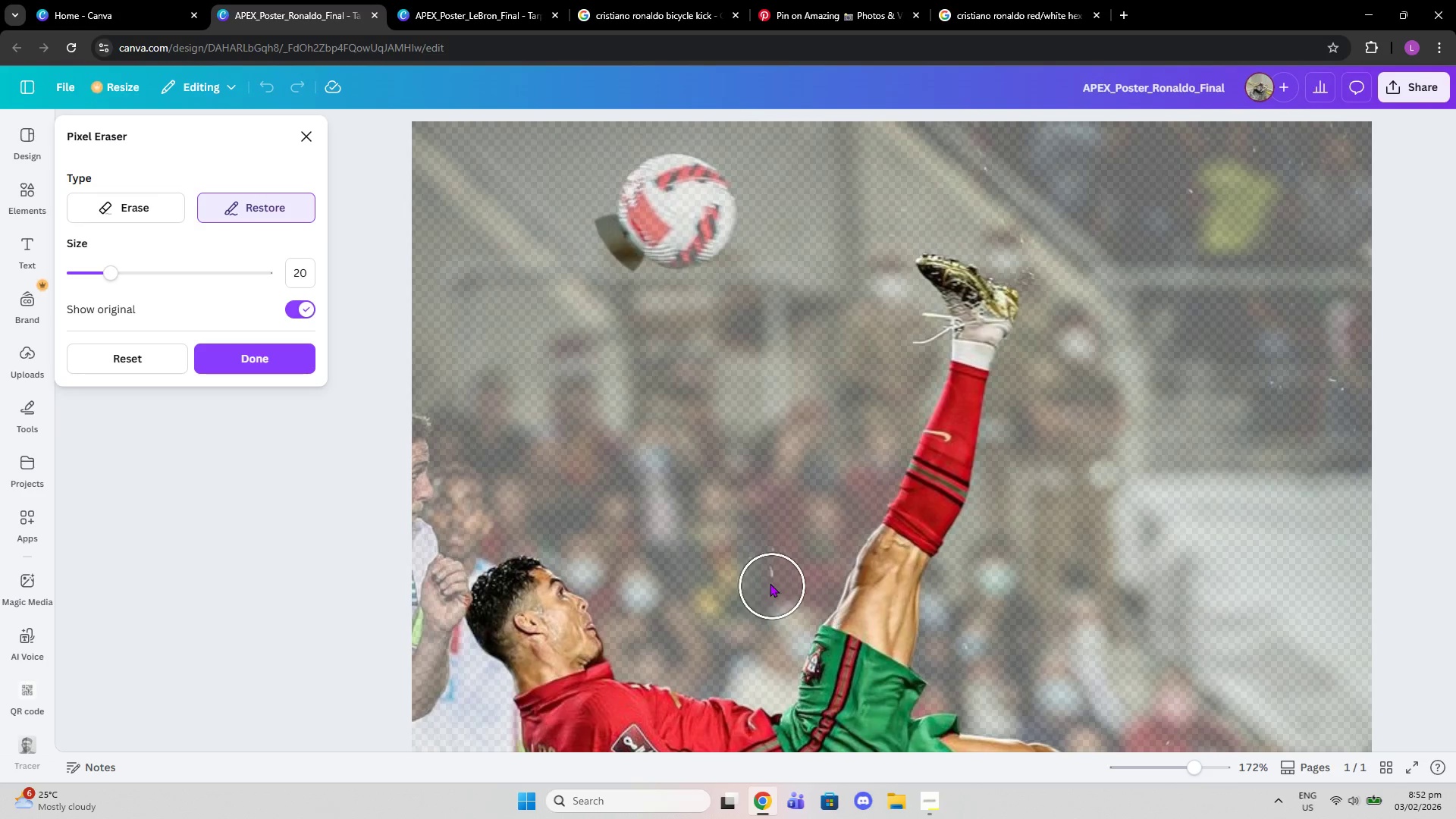 
left_click([140, 197])
 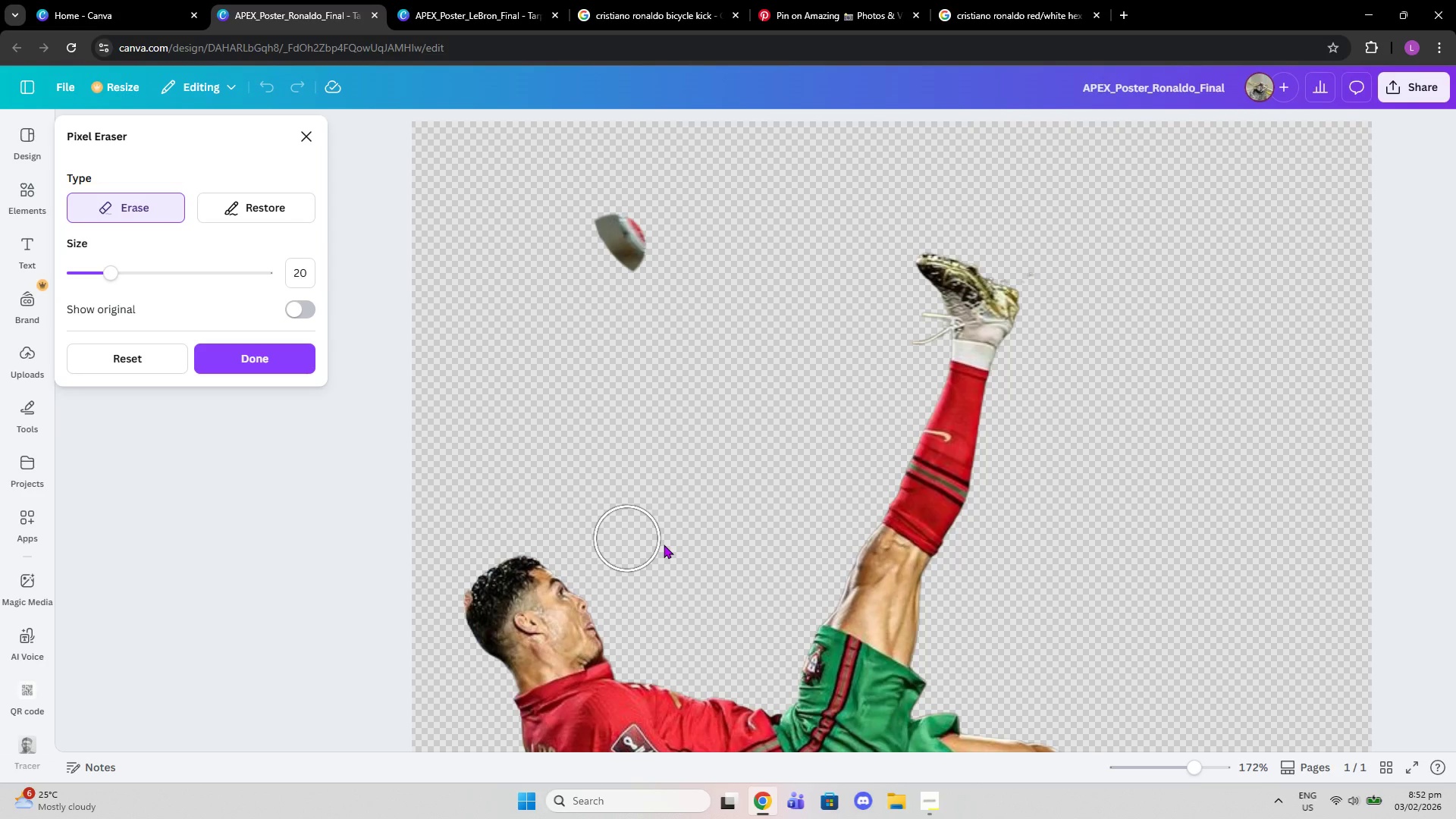 
left_click_drag(start_coordinate=[730, 574], to_coordinate=[754, 431])
 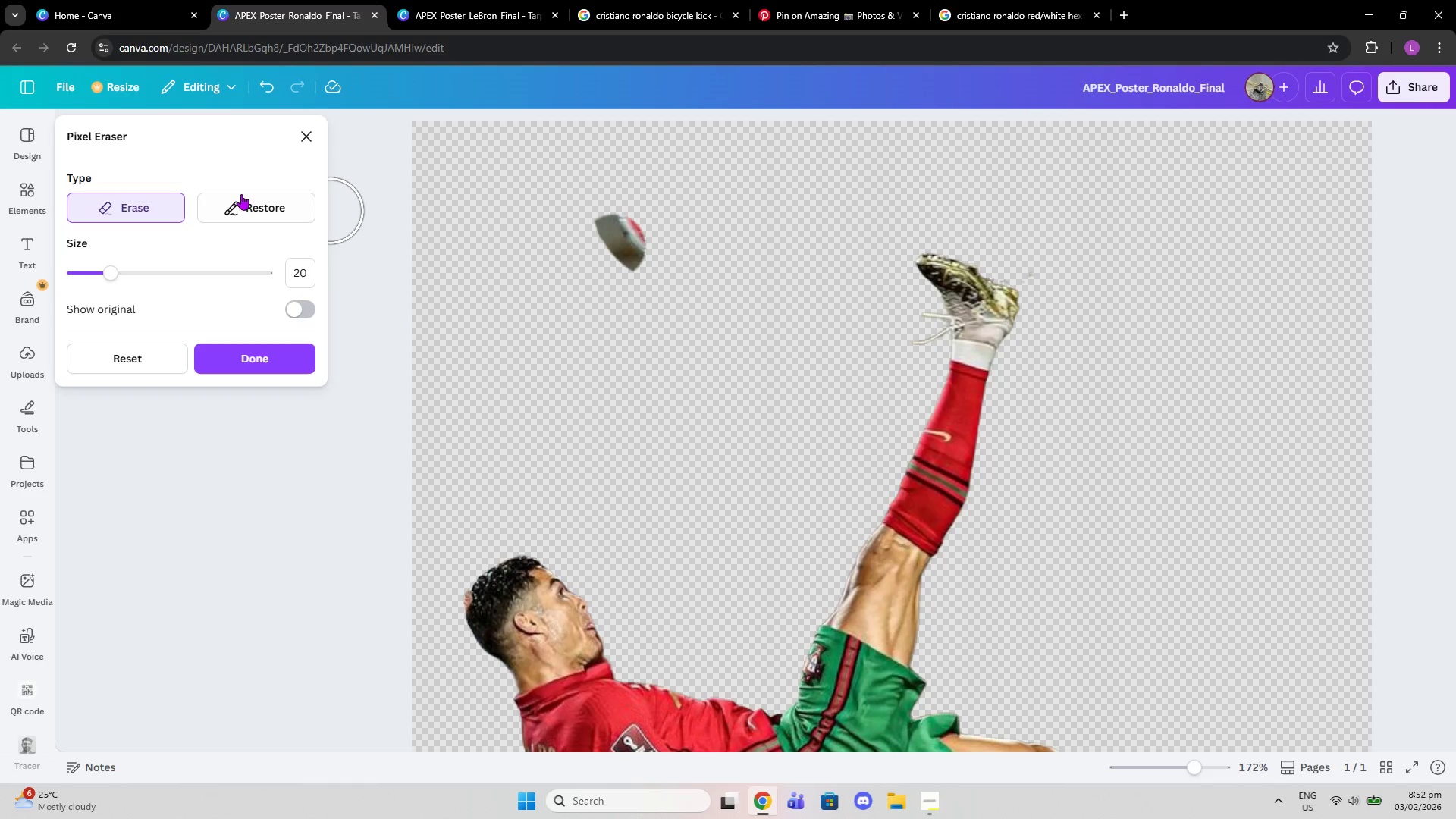 
left_click([241, 194])
 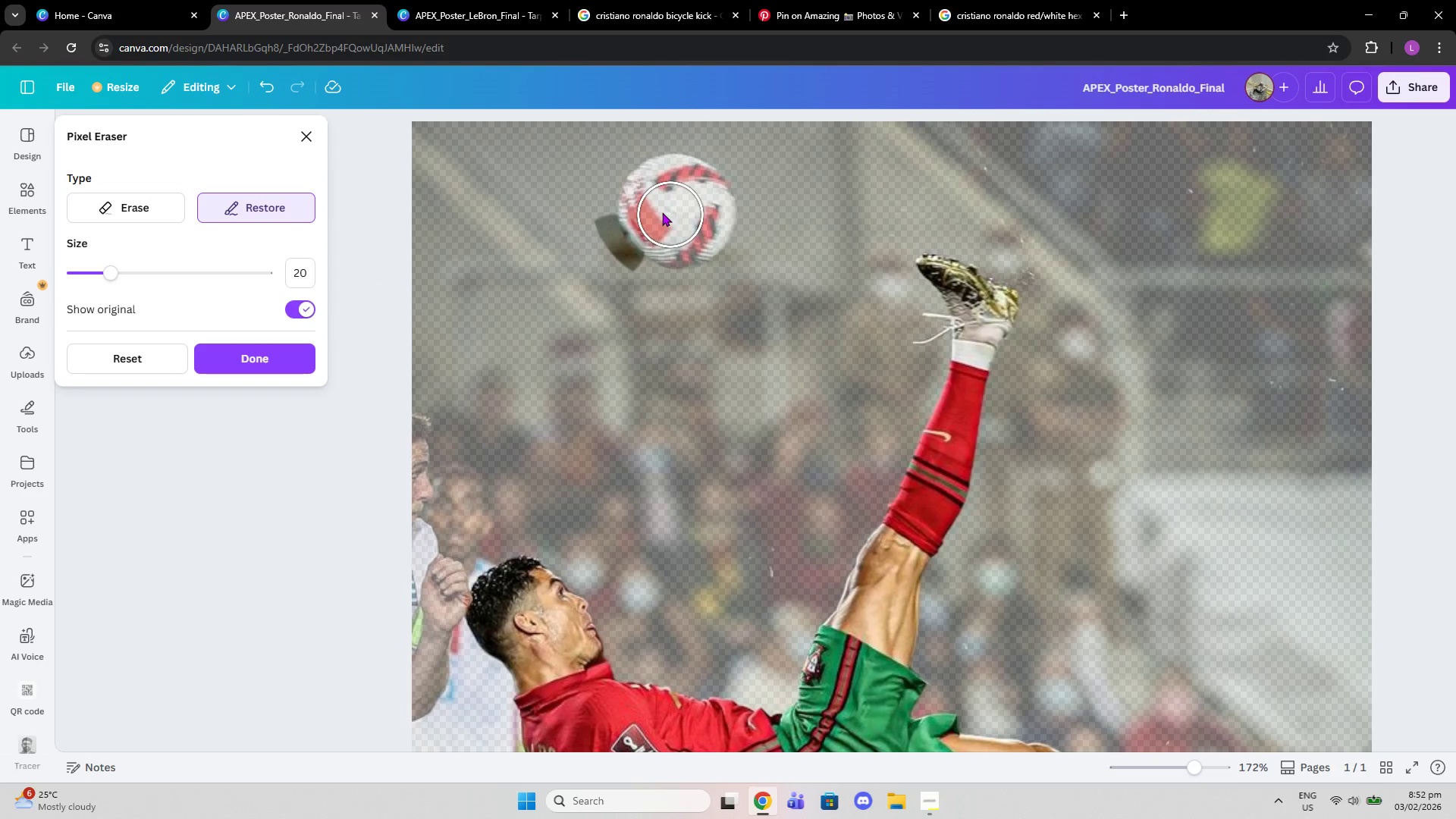 
left_click([649, 209])
 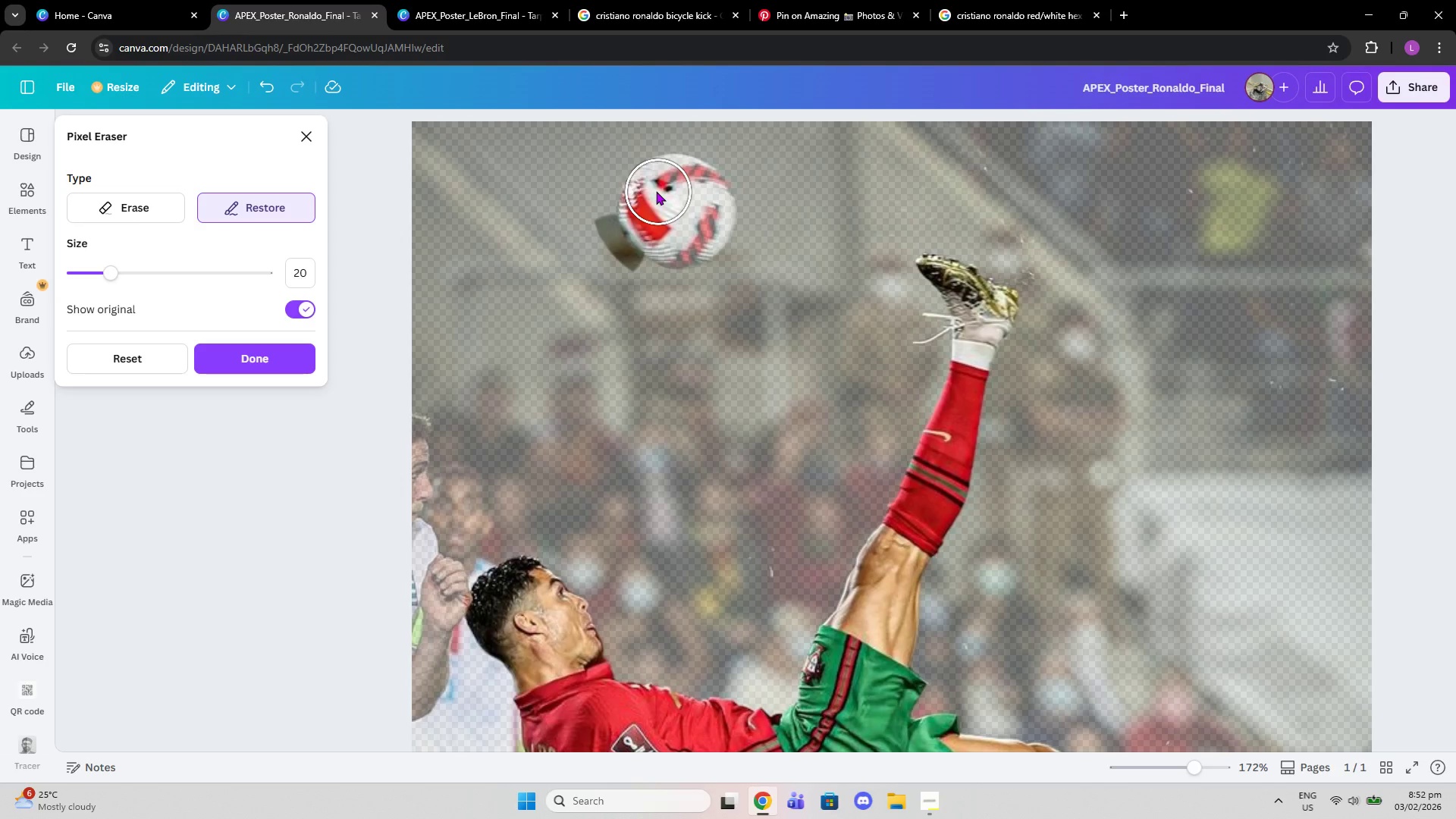 
left_click([656, 191])
 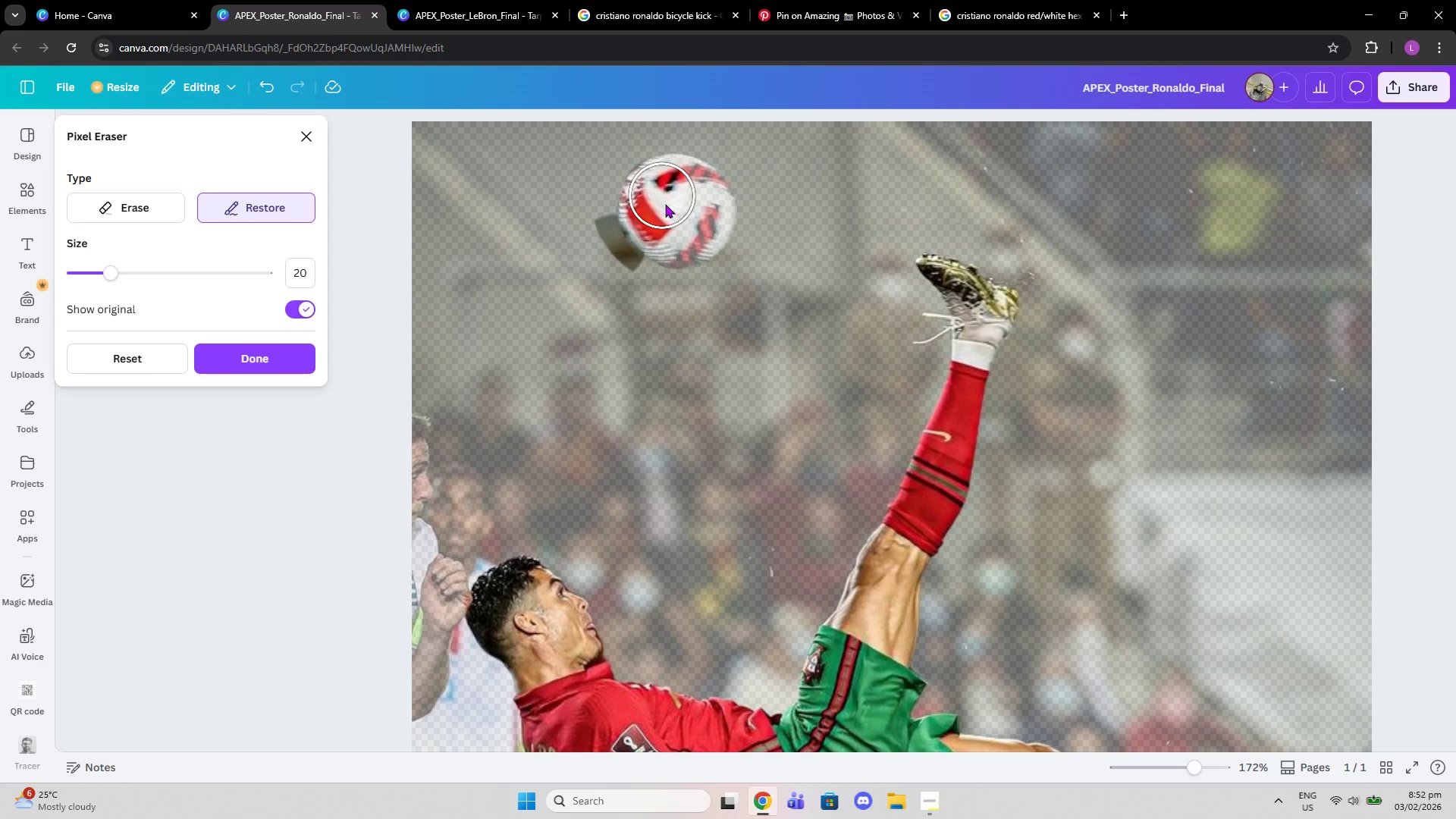 
left_click_drag(start_coordinate=[665, 204], to_coordinate=[664, 186])
 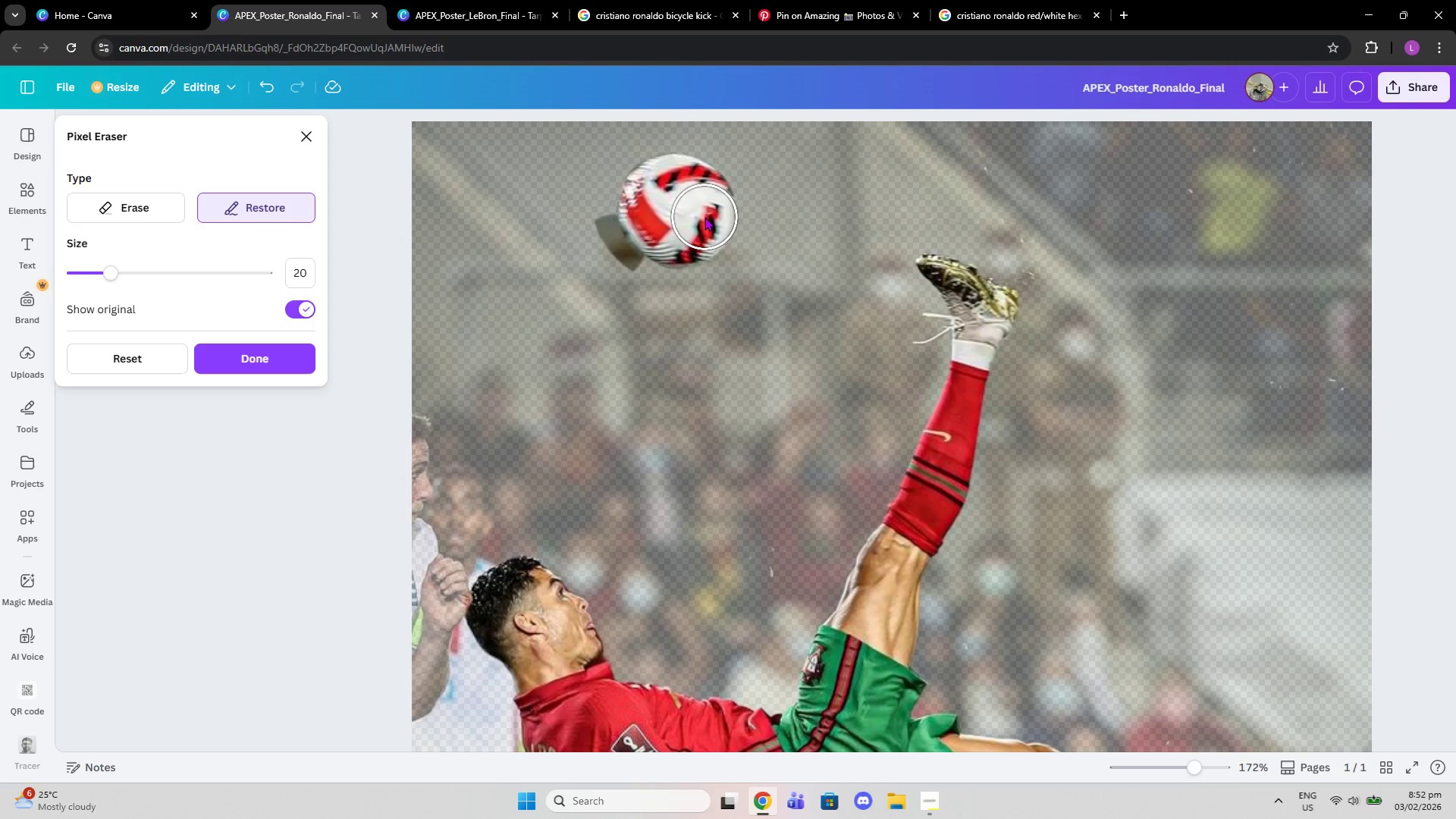 
double_click([706, 206])
 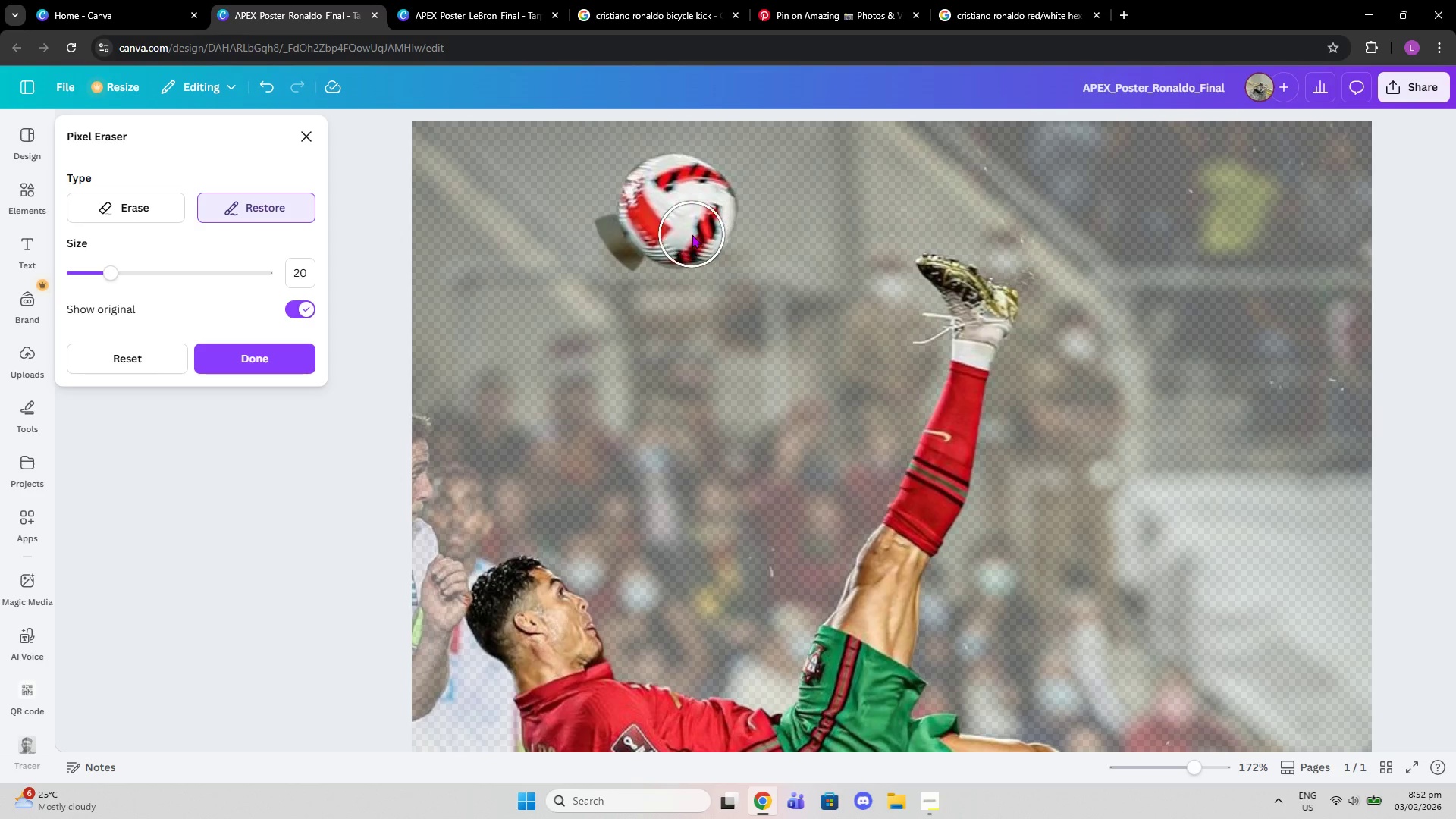 
left_click_drag(start_coordinate=[692, 234], to_coordinate=[651, 226])
 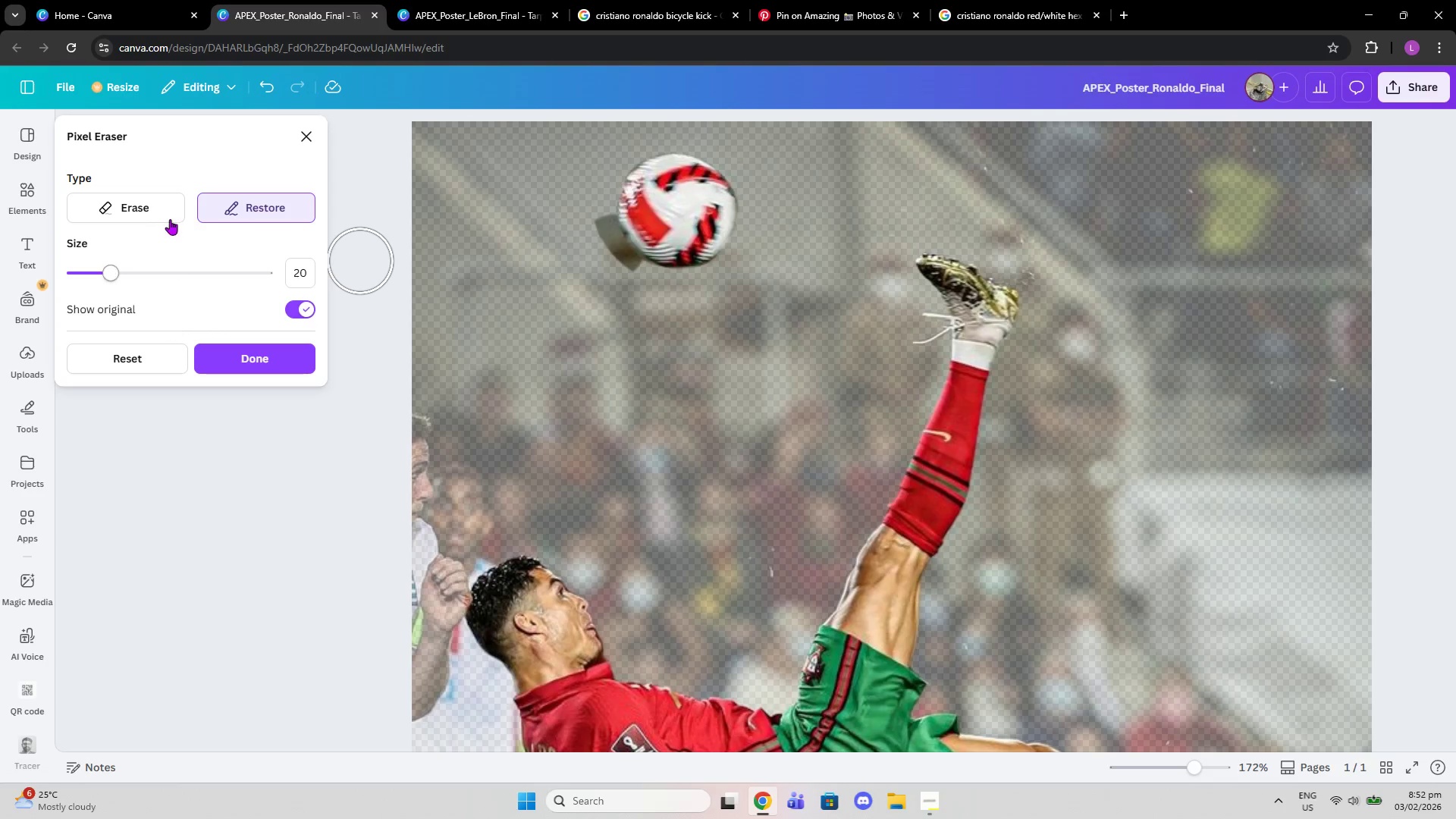 
left_click([162, 208])
 